 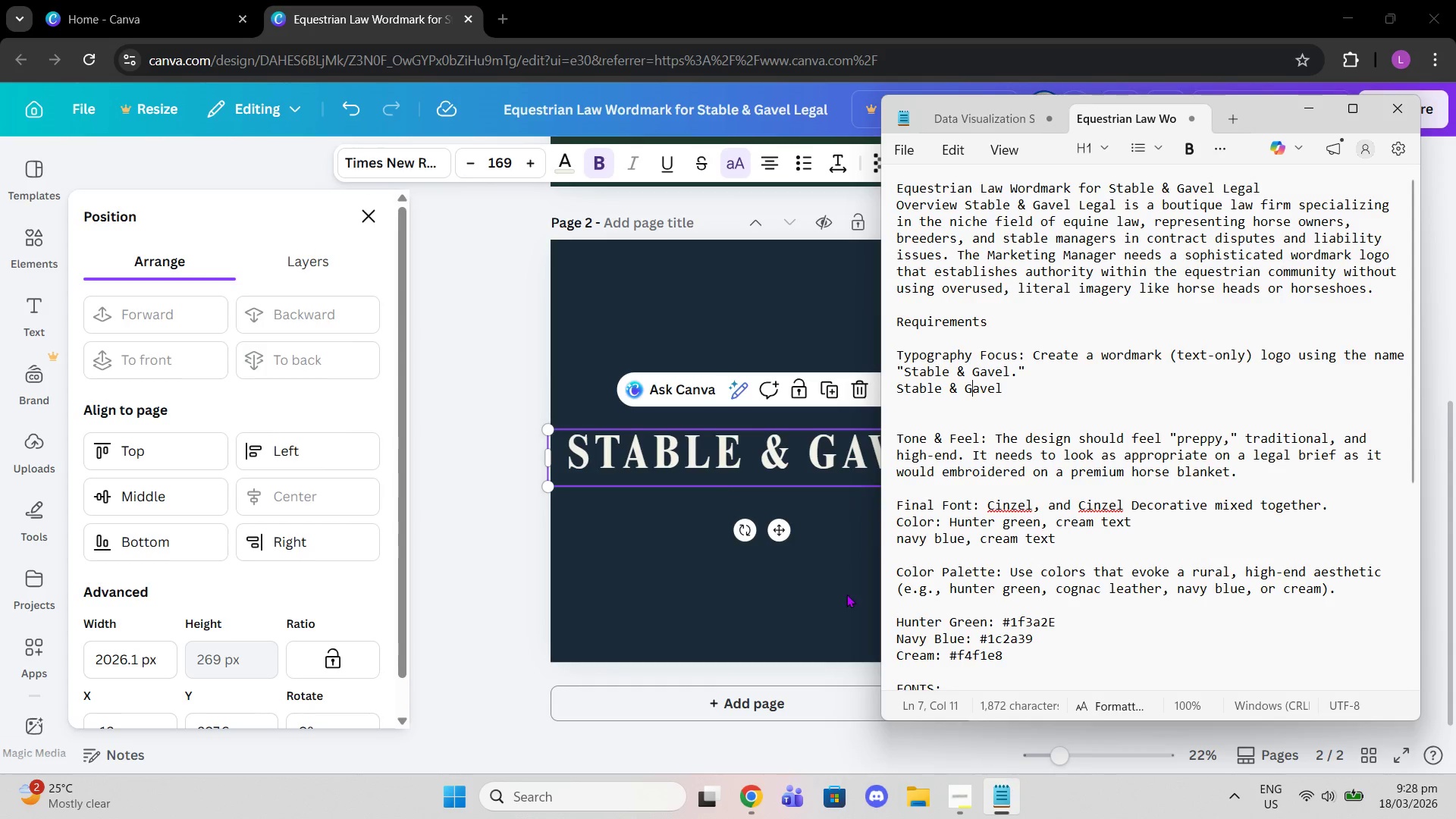 
left_click([369, 206])
 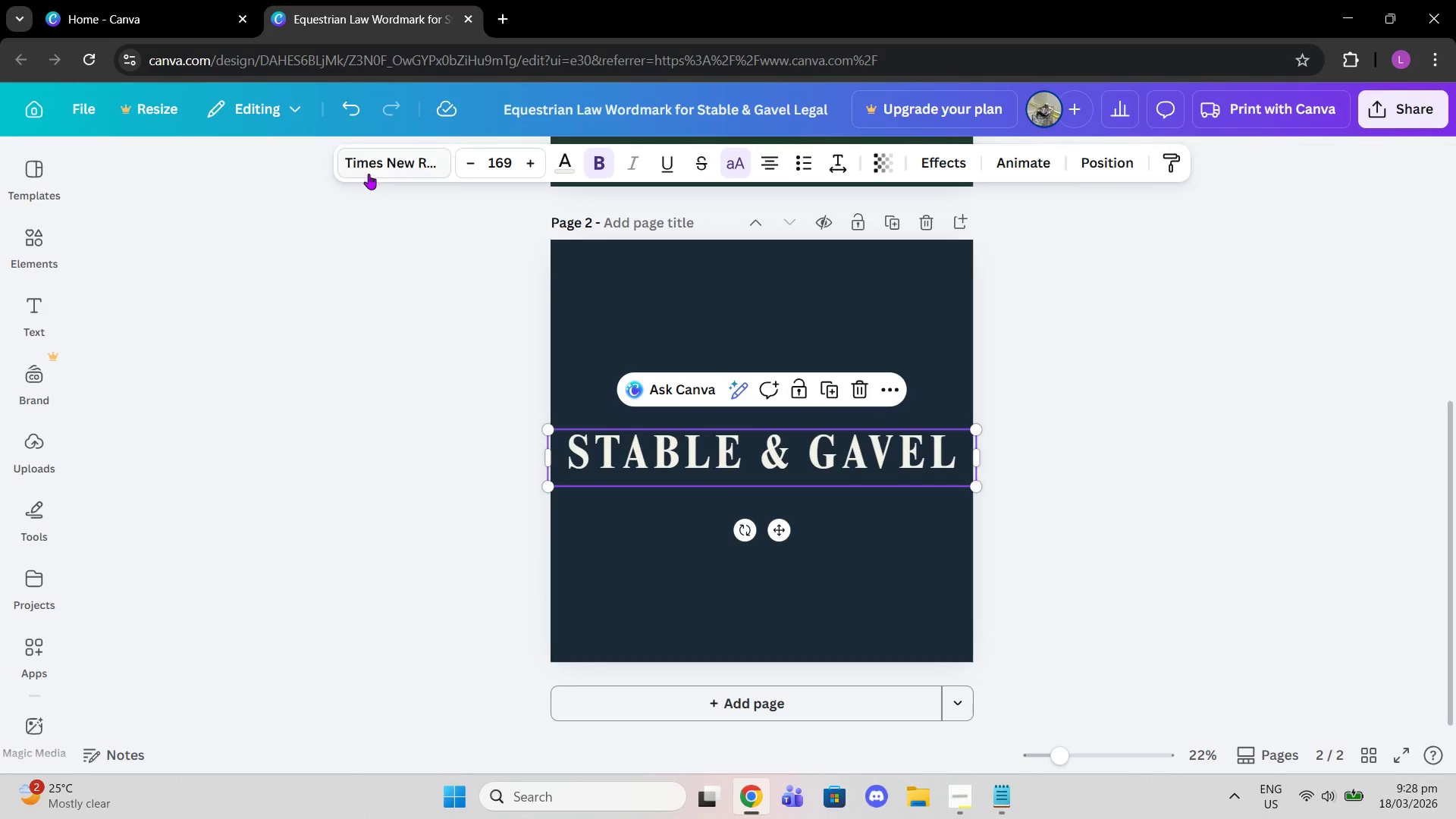 
left_click([369, 171])
 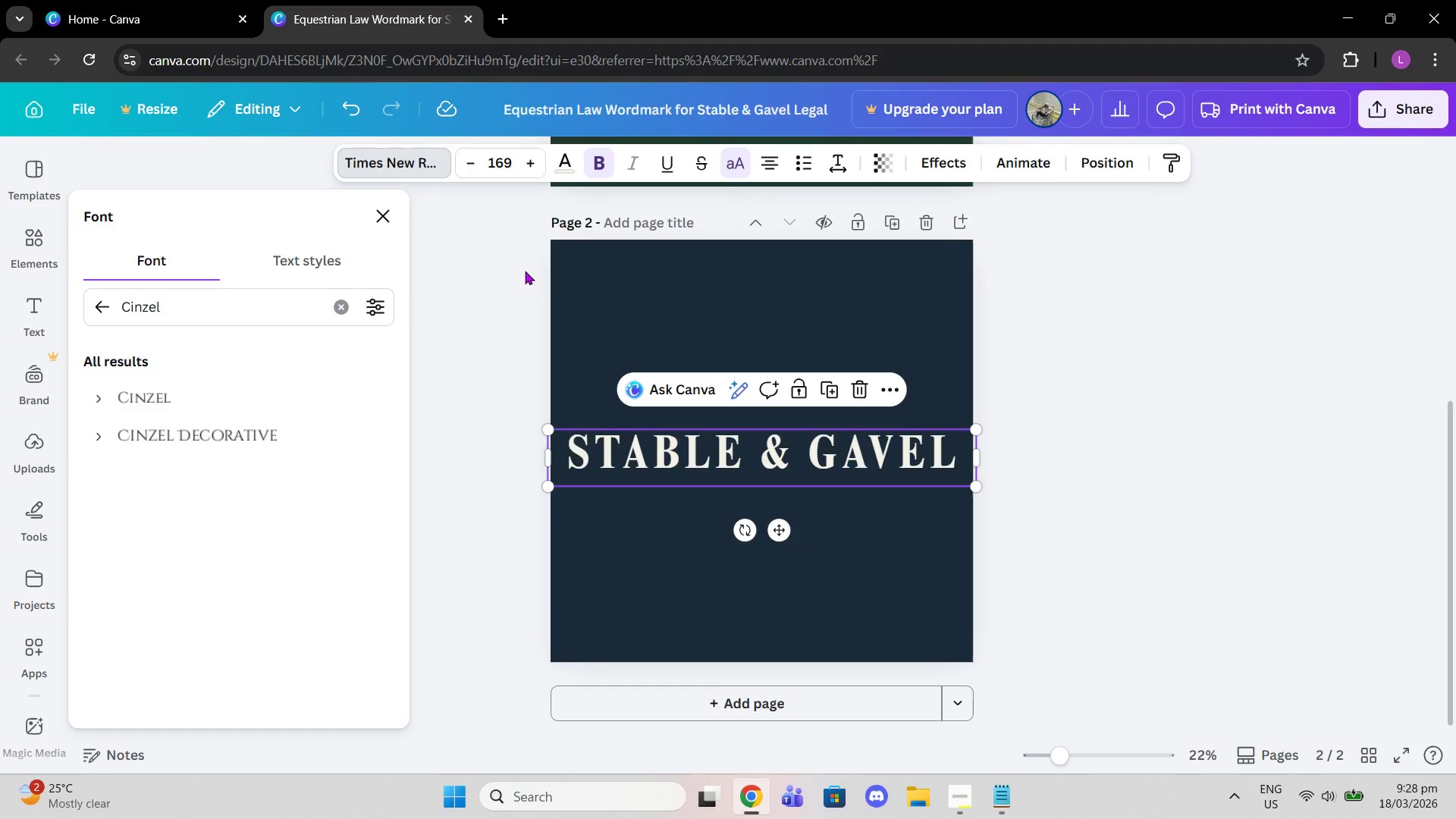 
scroll: coordinate [683, 367], scroll_direction: up, amount: 5.0
 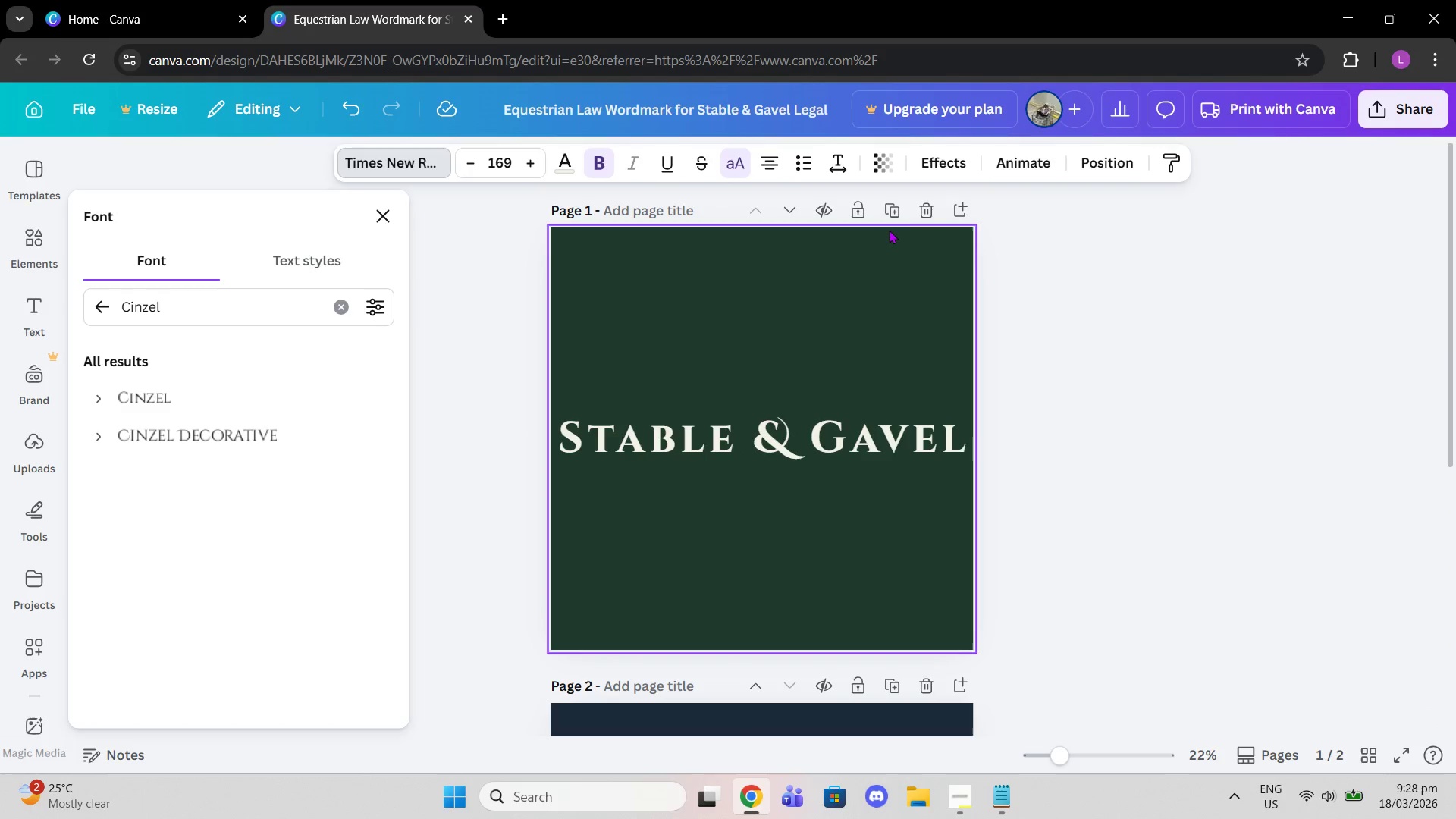 
left_click([901, 206])
 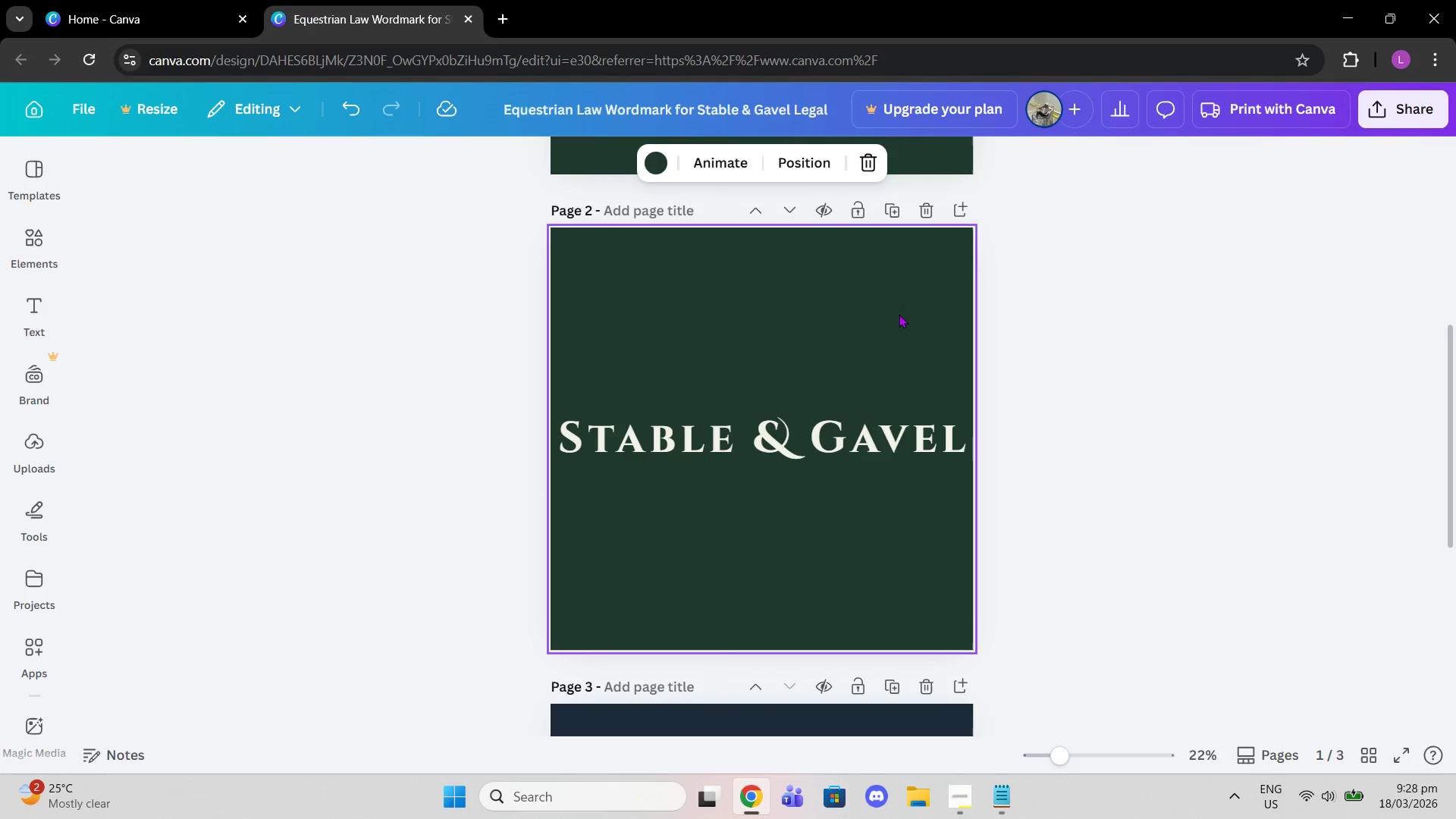 
left_click([887, 366])
 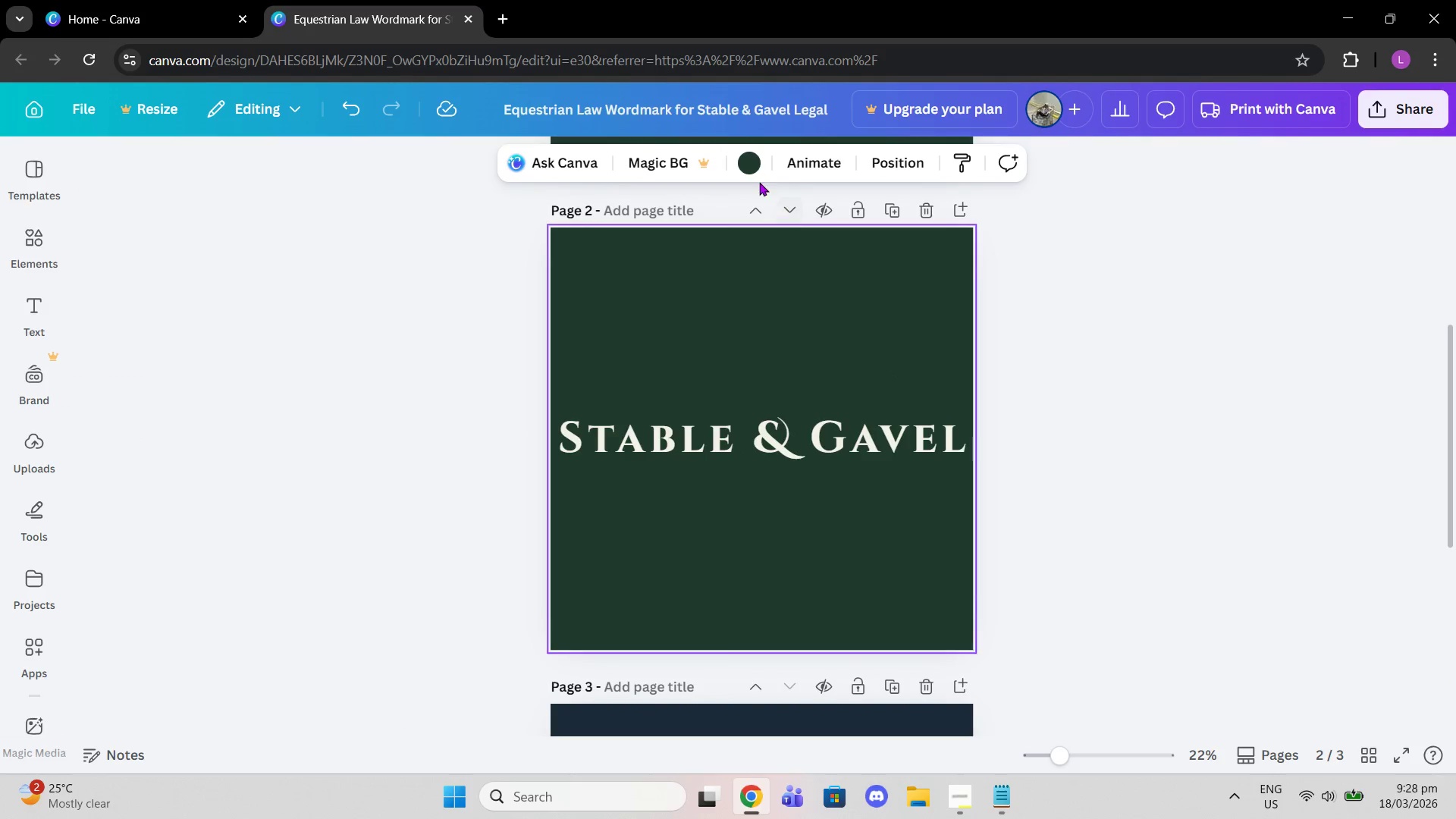 
left_click([754, 174])
 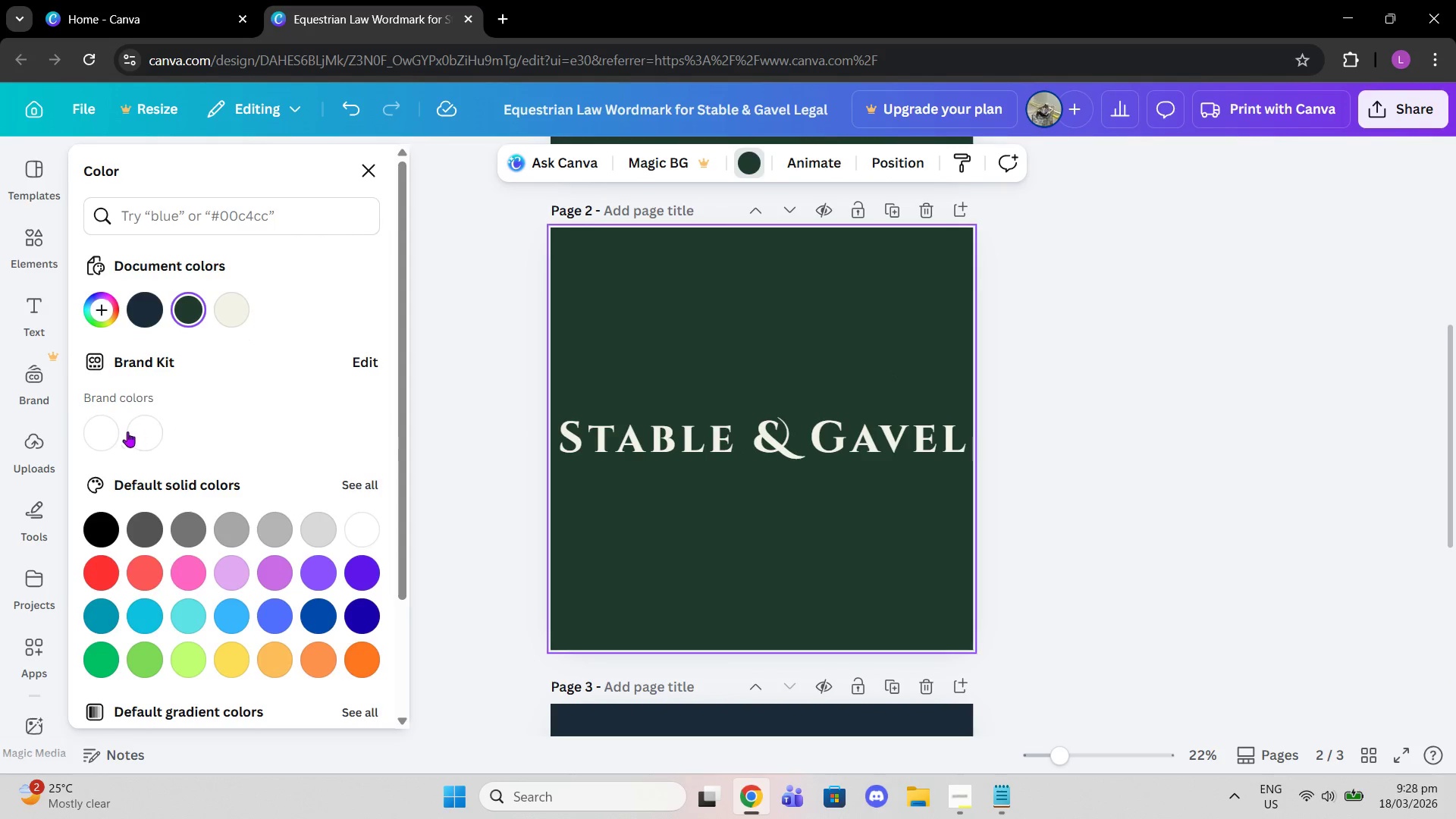 
left_click([108, 431])
 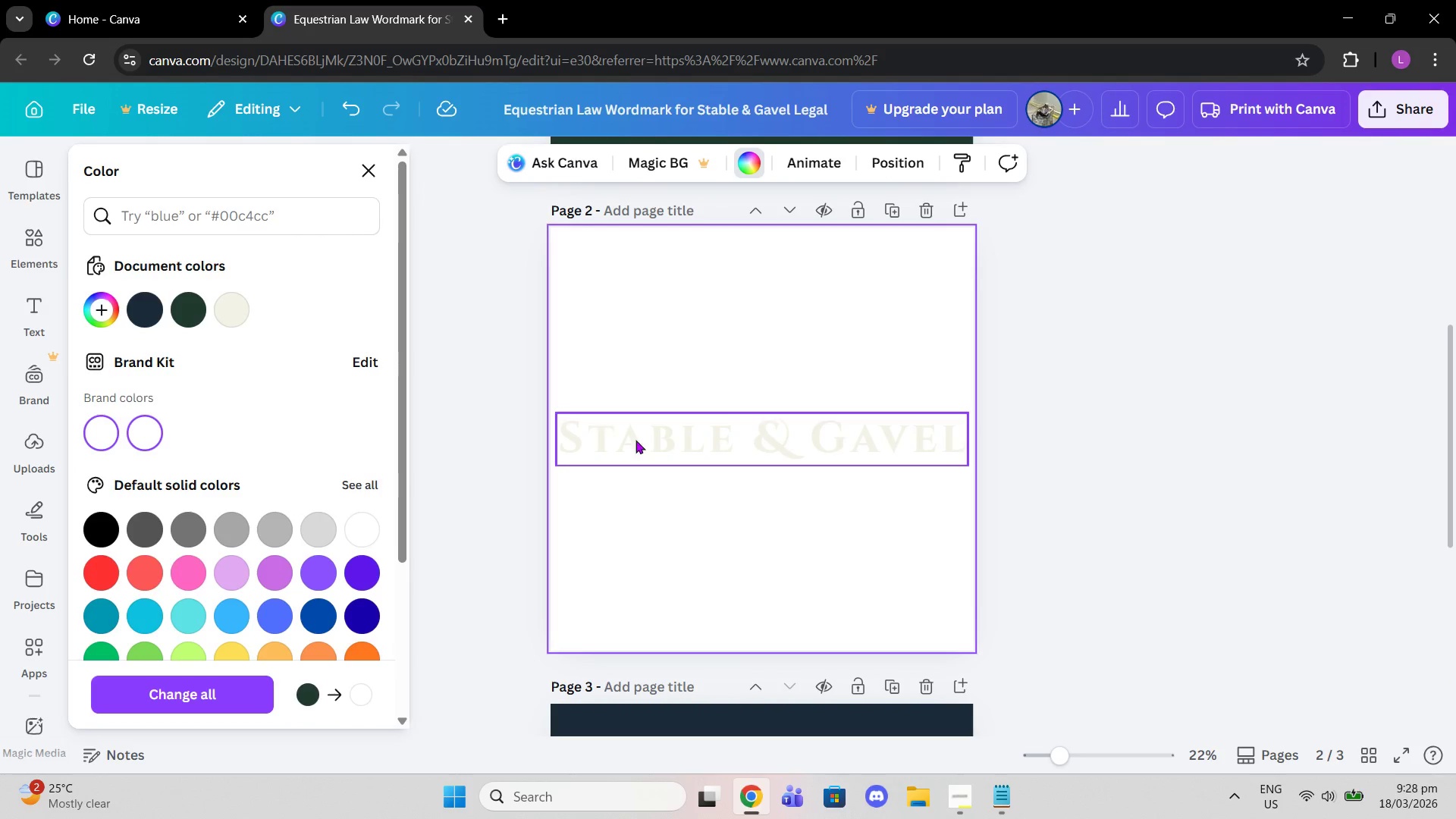 
left_click([641, 441])
 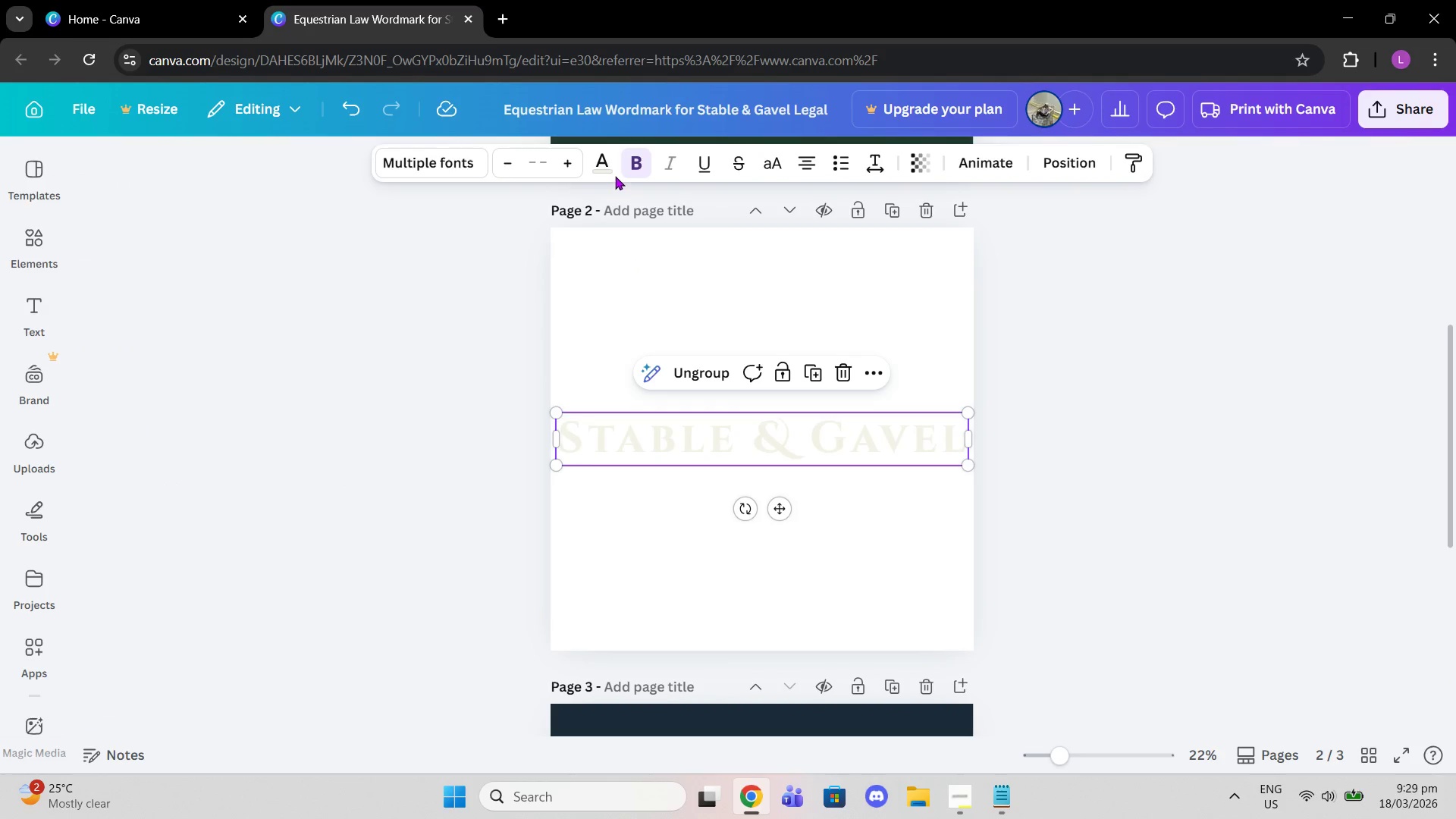 
left_click([596, 165])
 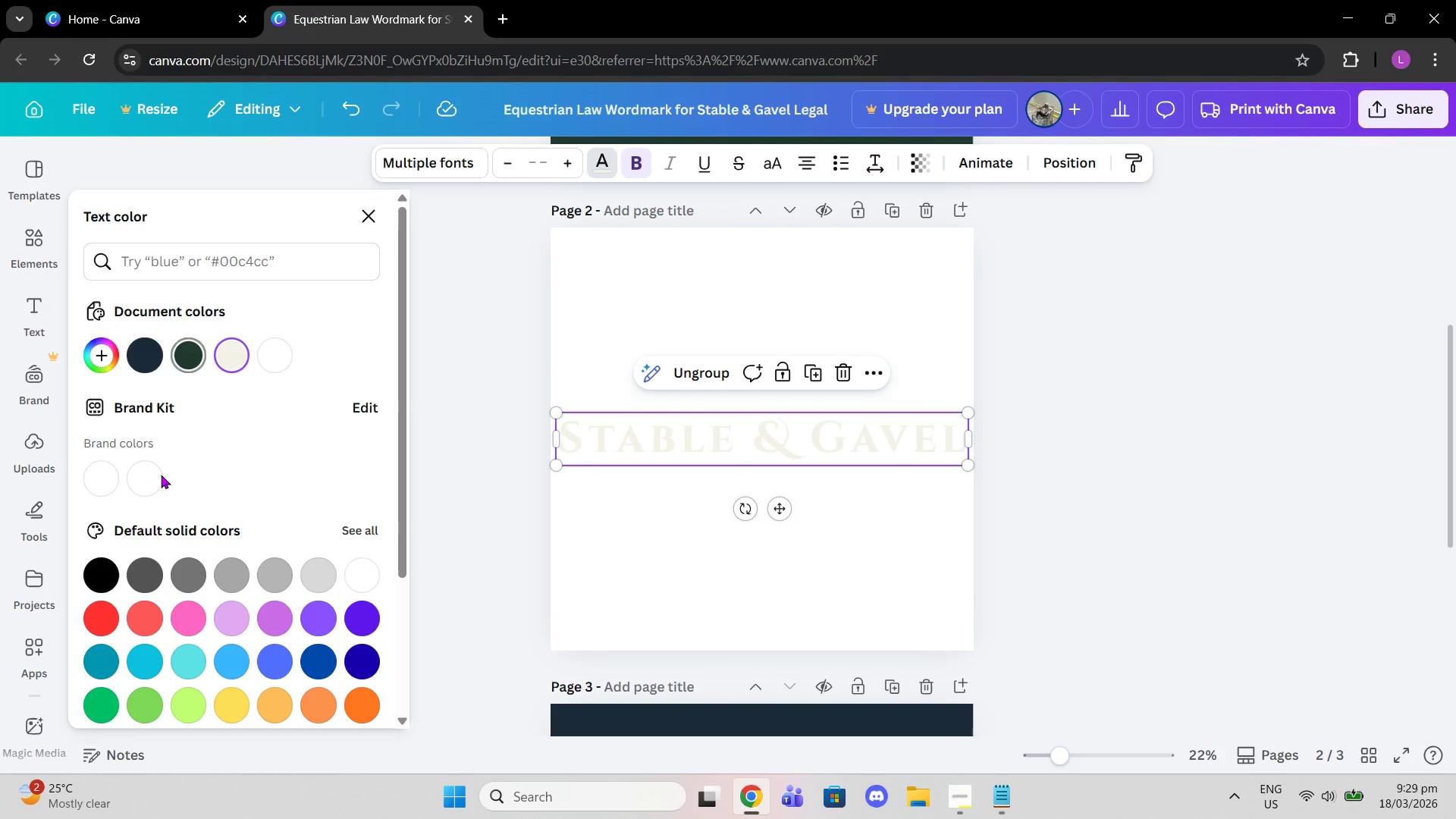 
left_click([99, 572])
 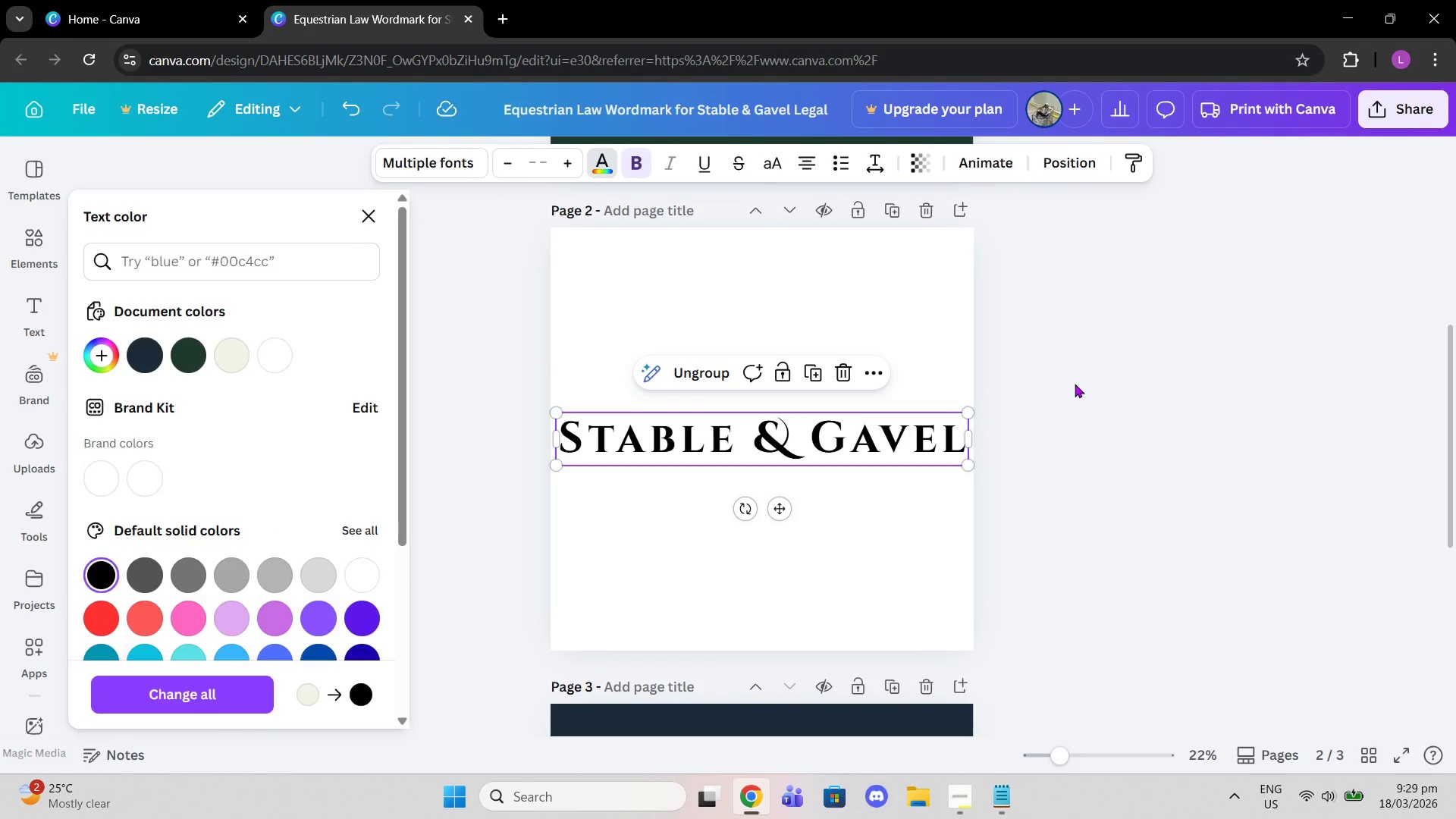 
double_click([1075, 384])
 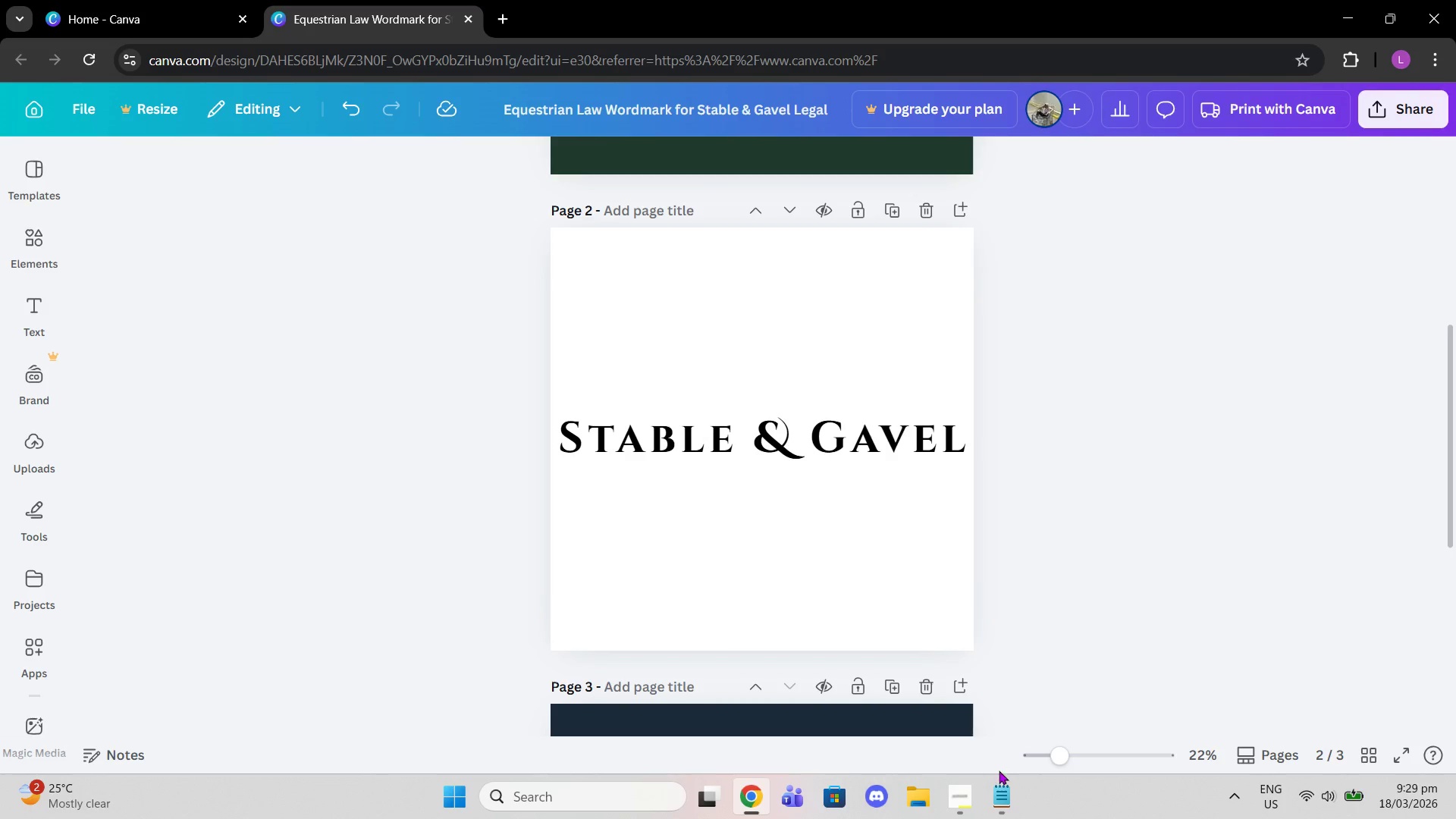 
left_click([1006, 783])
 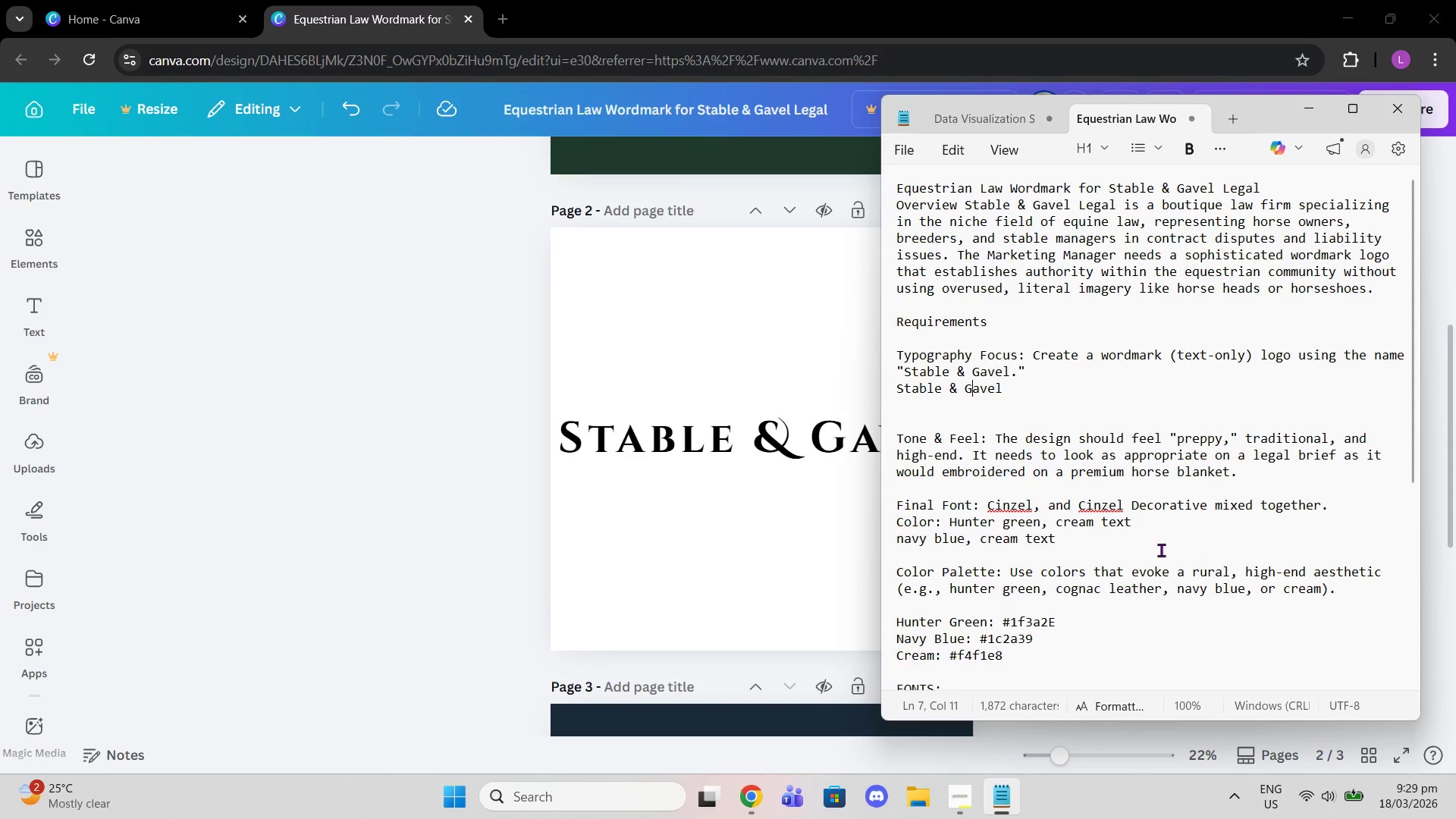 
scroll: coordinate [1177, 535], scroll_direction: down, amount: 9.0
 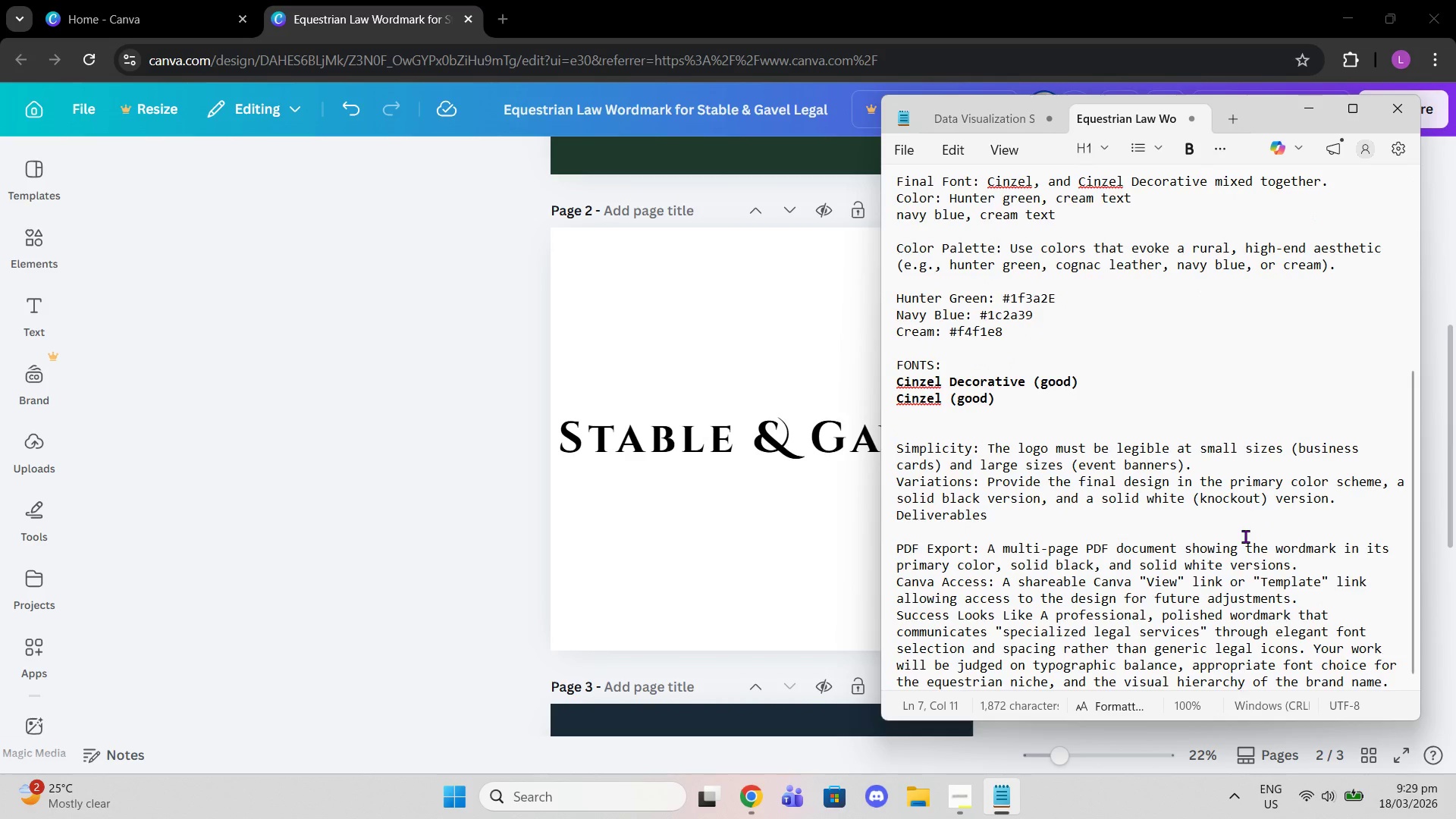 
wait(11.57)
 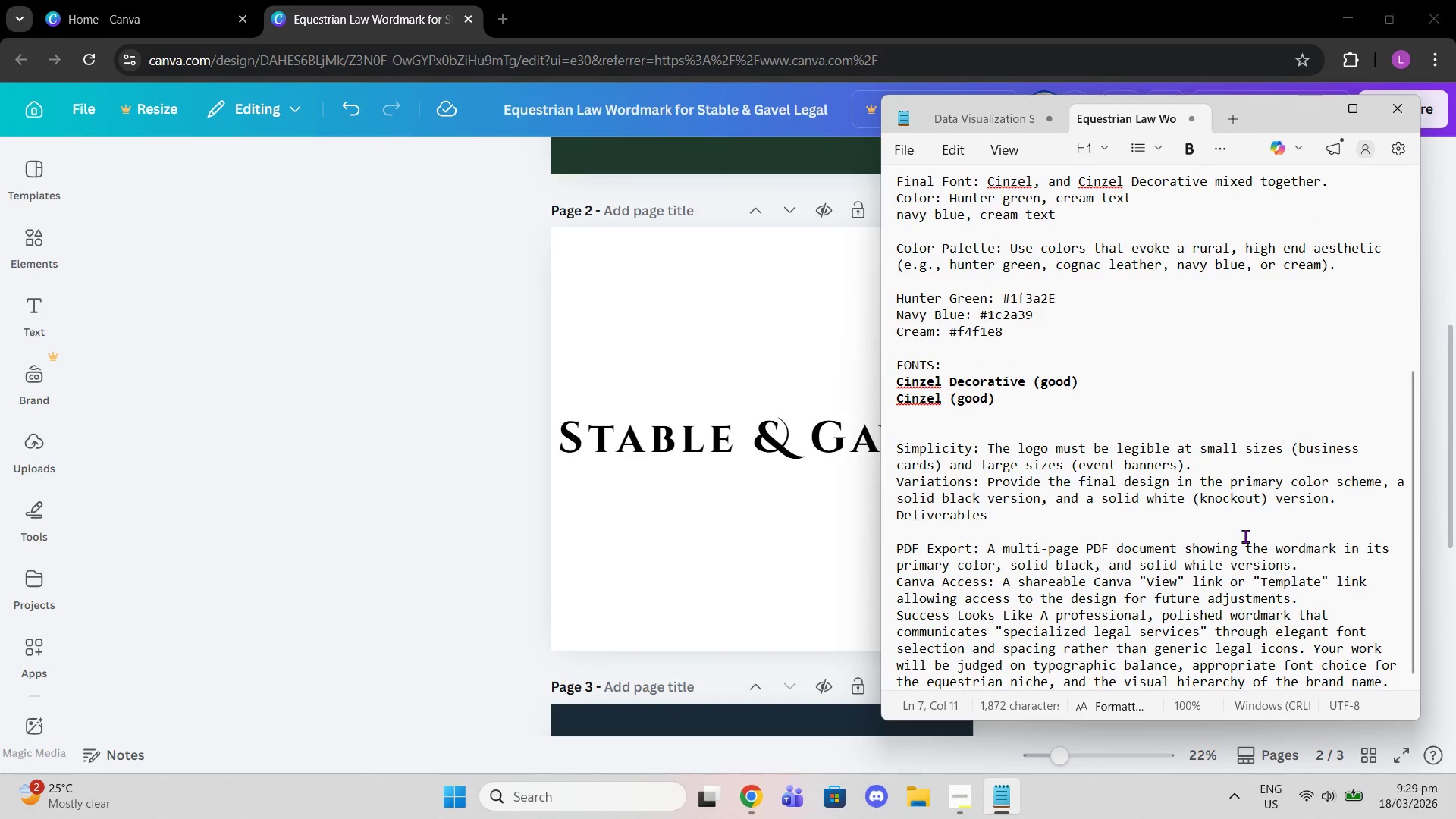 
left_click([509, 347])
 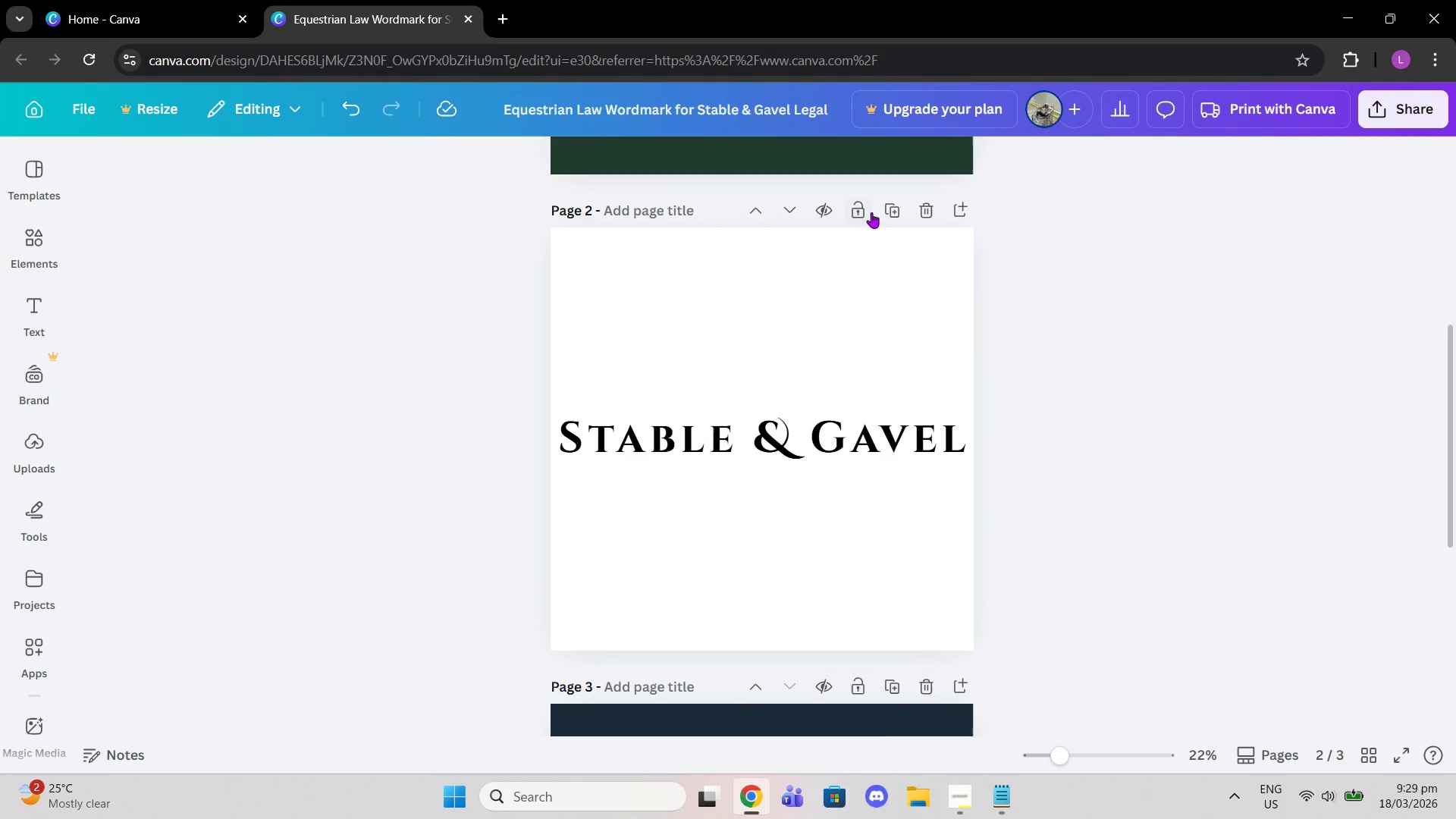 
left_click([888, 210])
 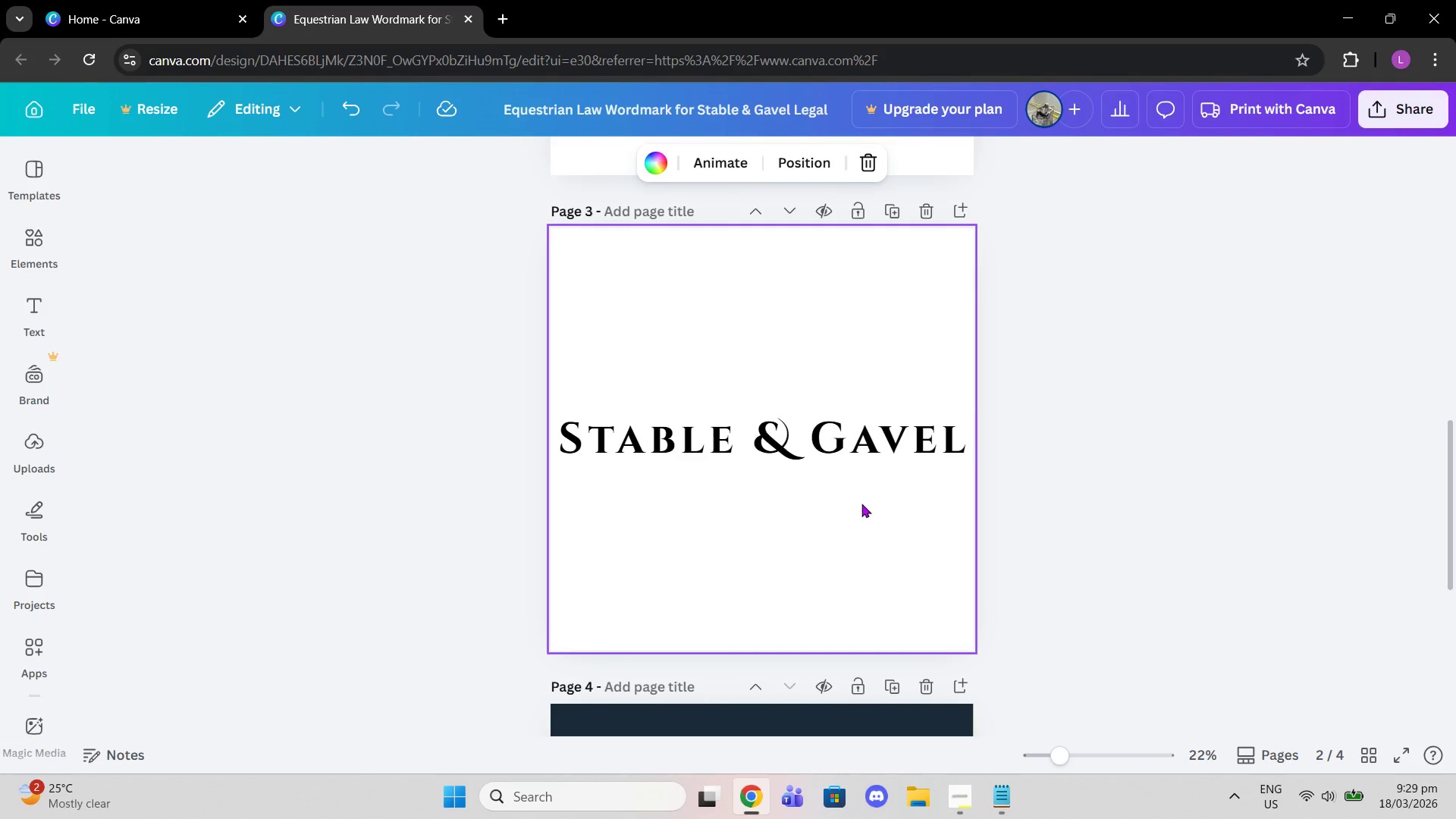 
left_click([840, 447])
 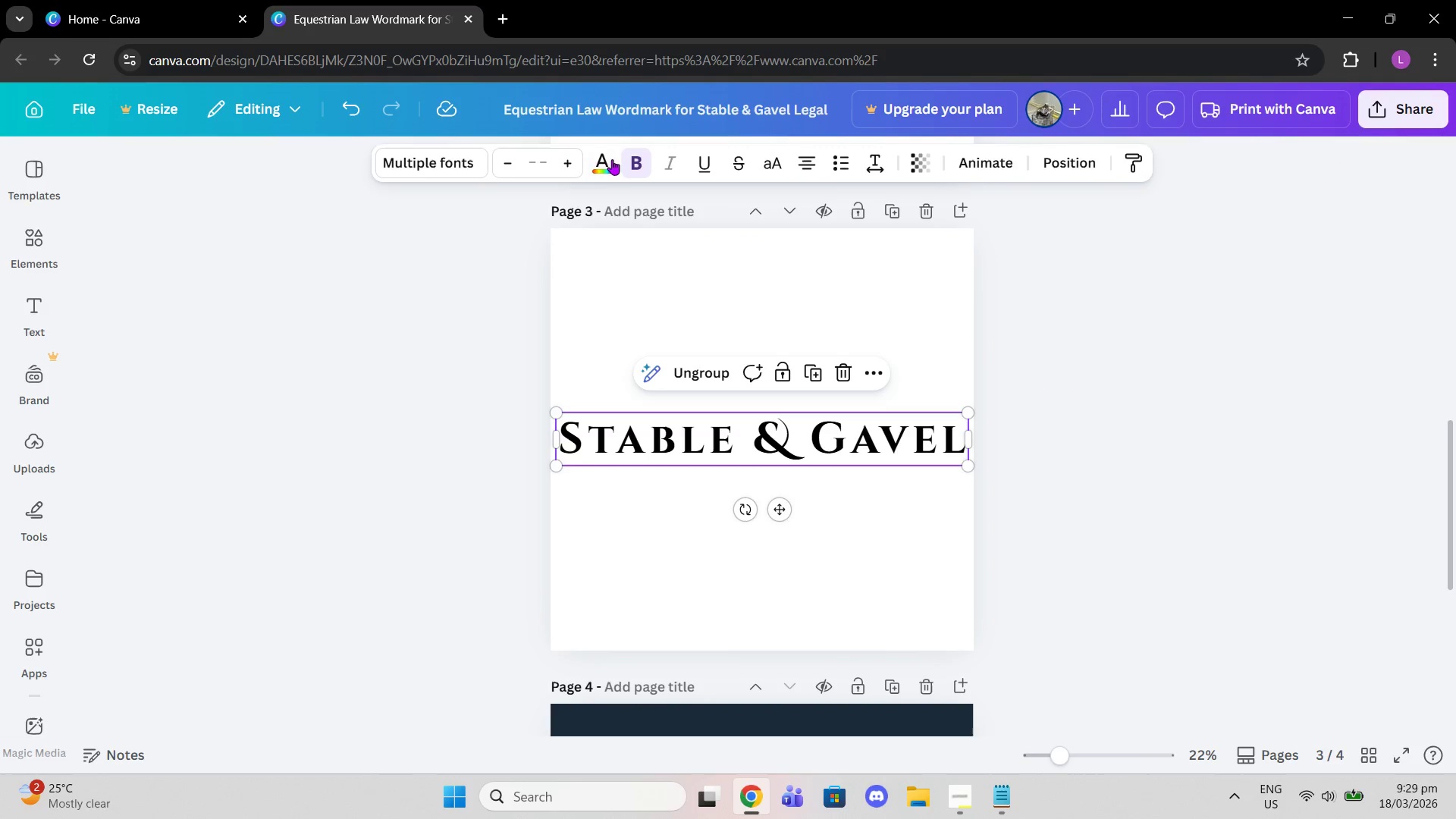 
left_click([600, 158])
 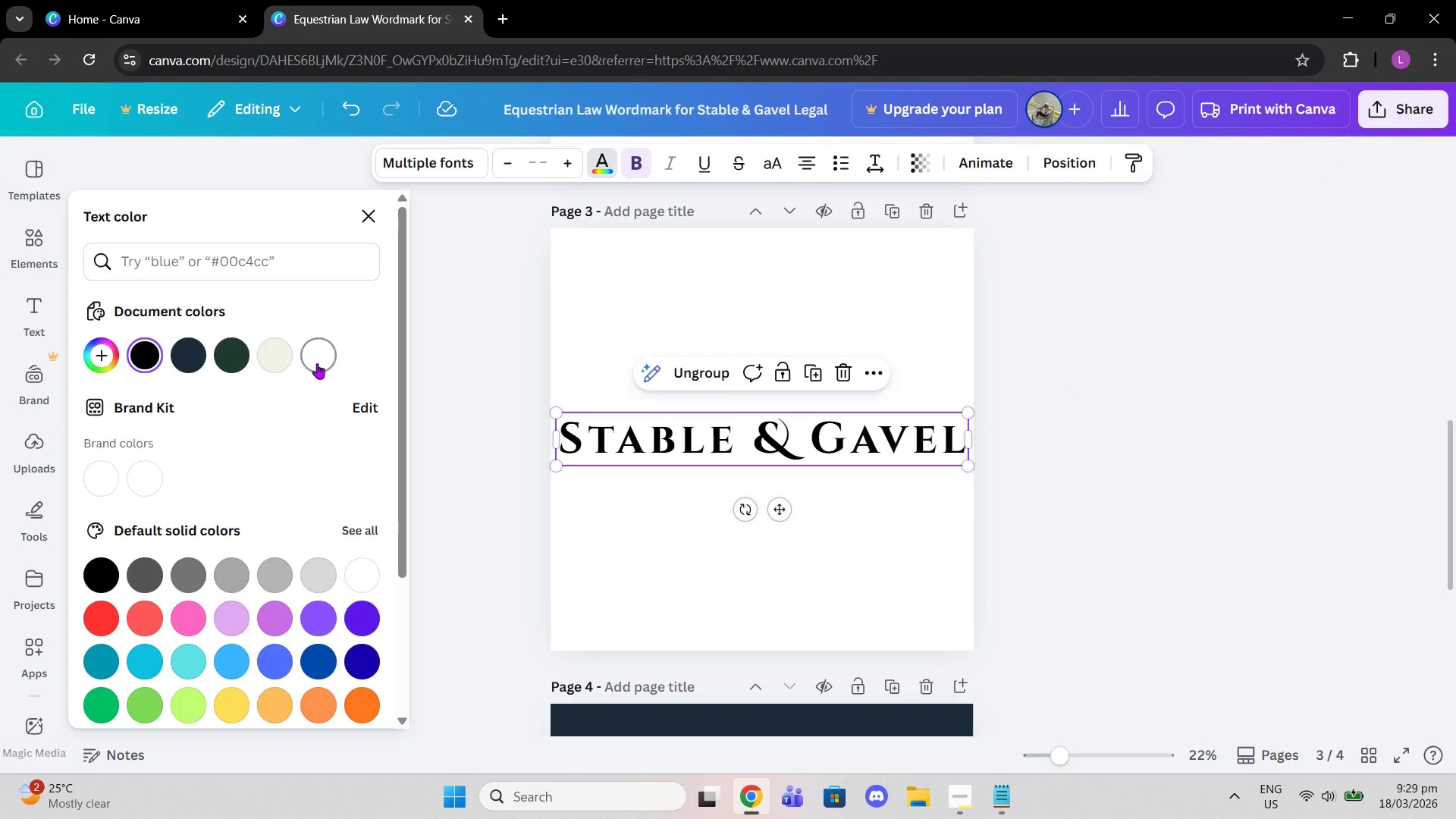 
left_click([317, 363])
 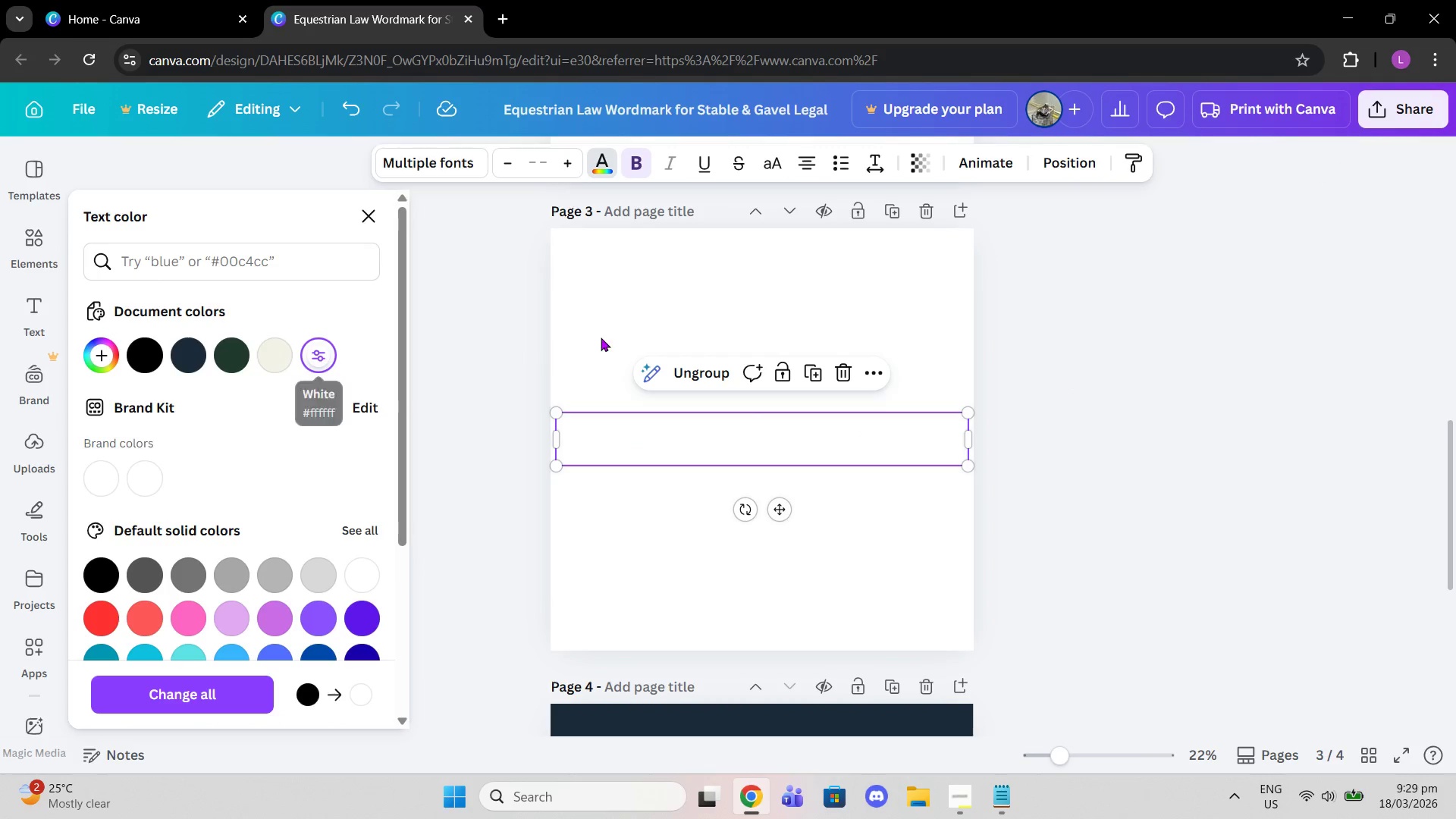 
left_click([607, 337])
 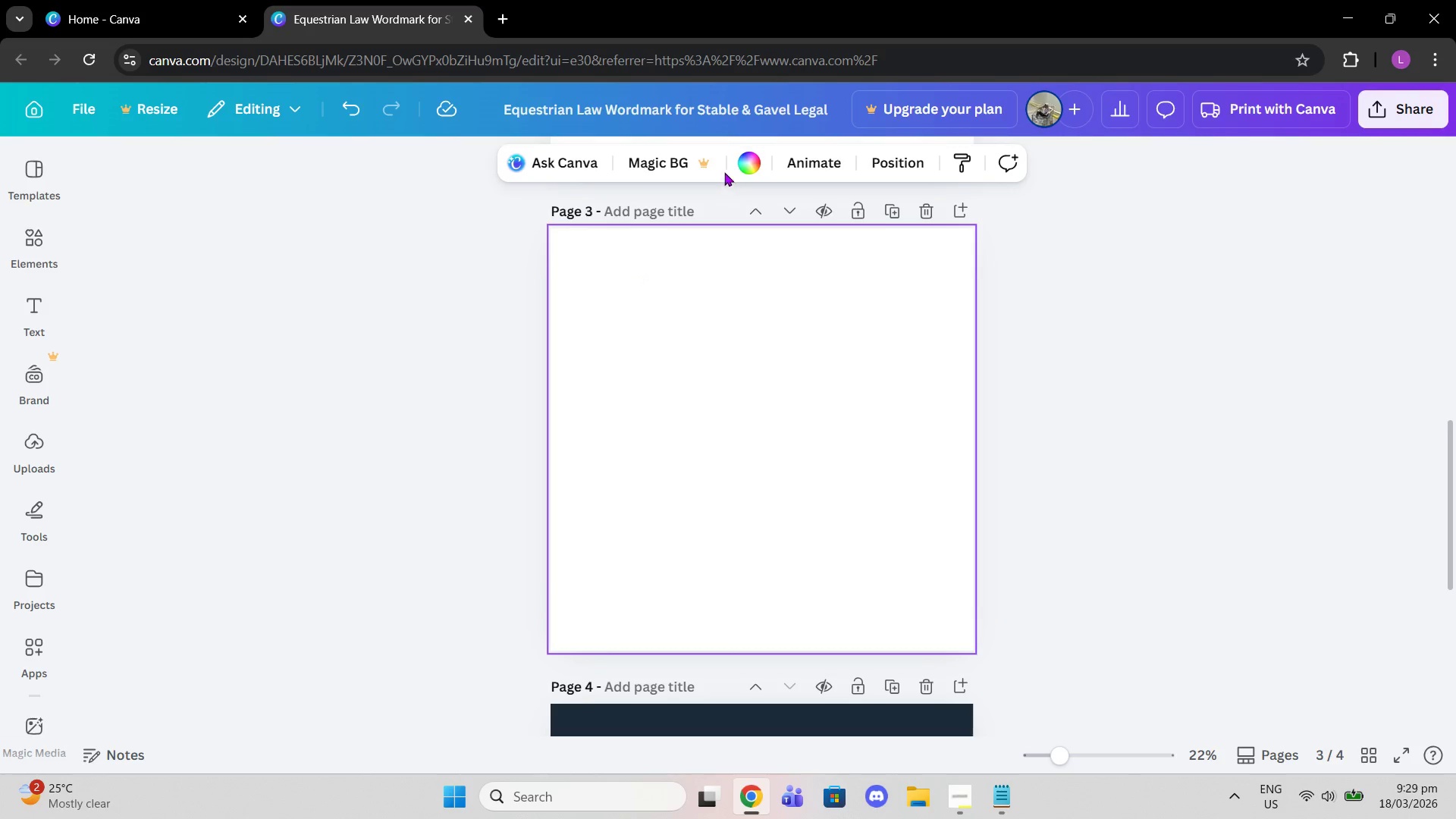 
left_click([738, 162])
 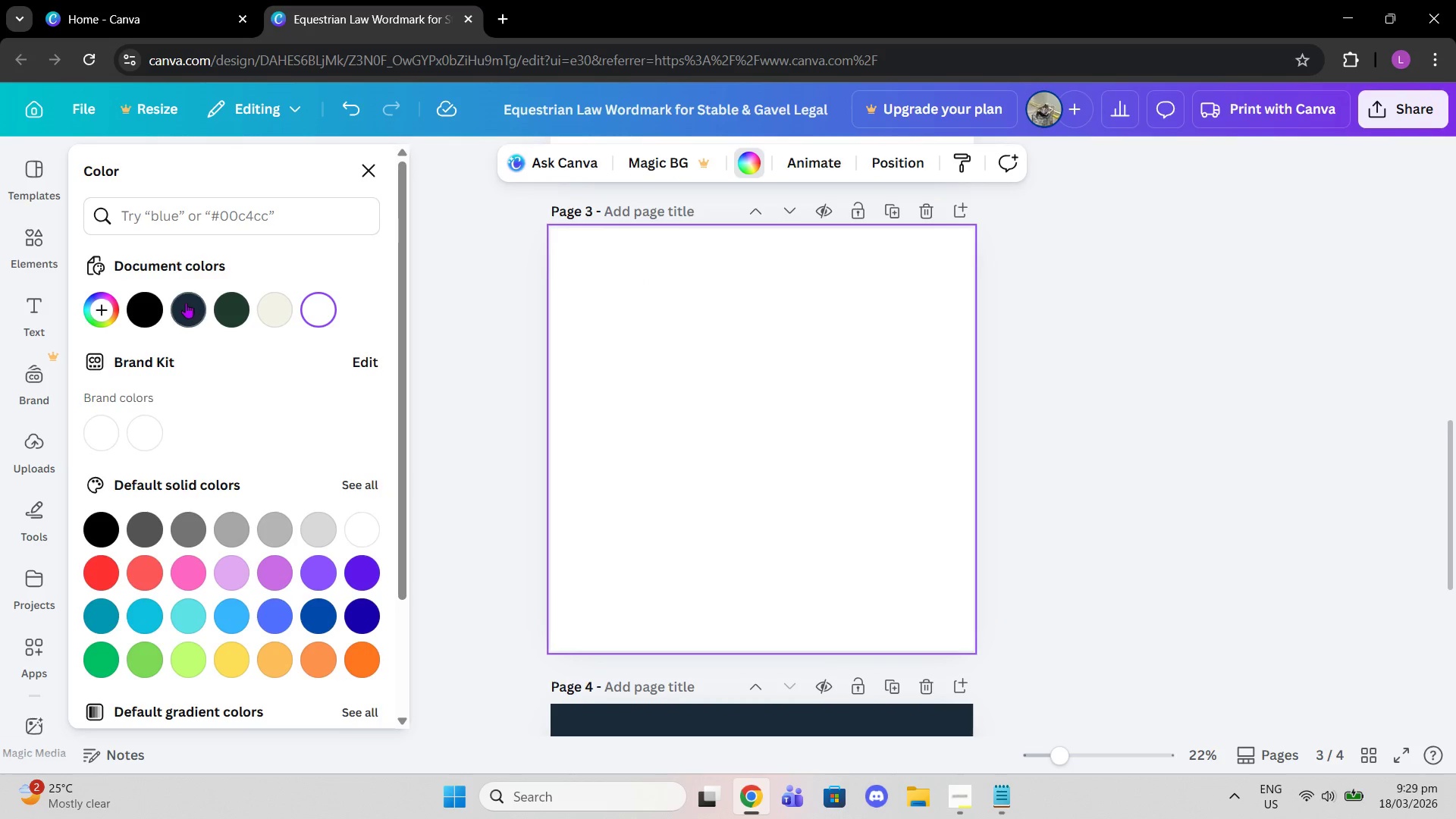 
left_click([154, 298])
 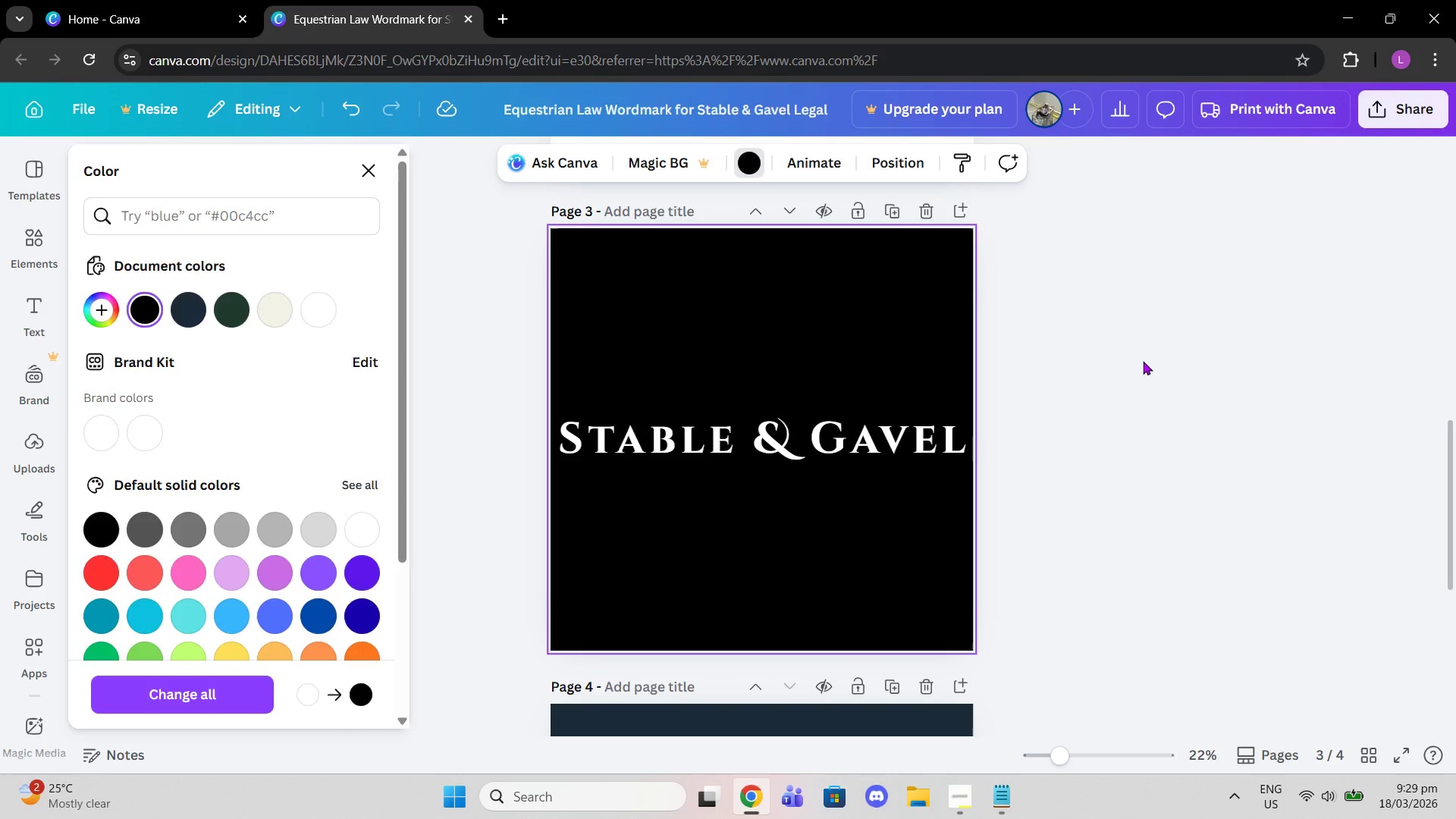 
double_click([1143, 361])
 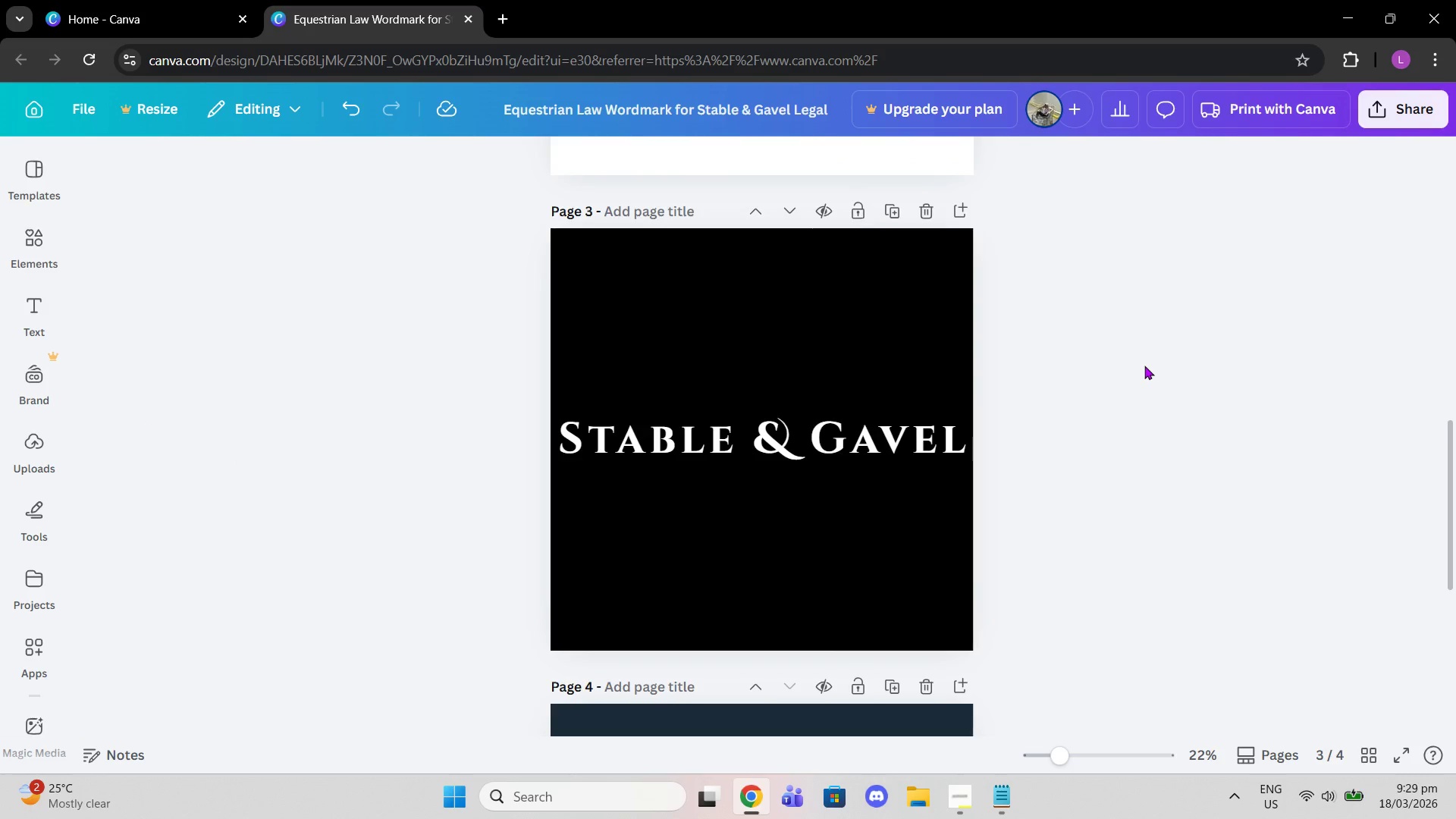 
scroll: coordinate [1144, 366], scroll_direction: up, amount: 2.0
 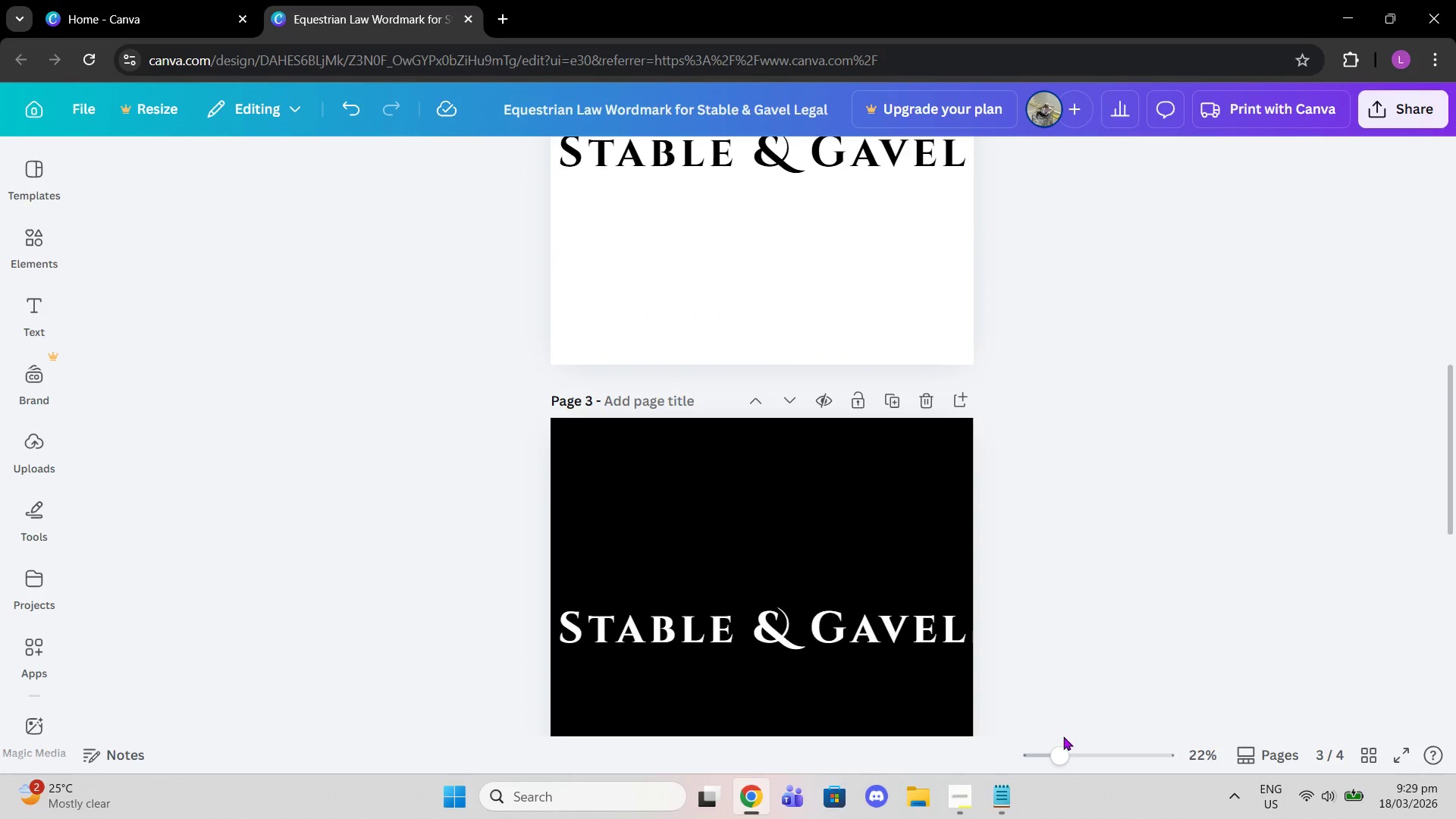 
left_click_drag(start_coordinate=[1065, 752], to_coordinate=[1073, 753])
 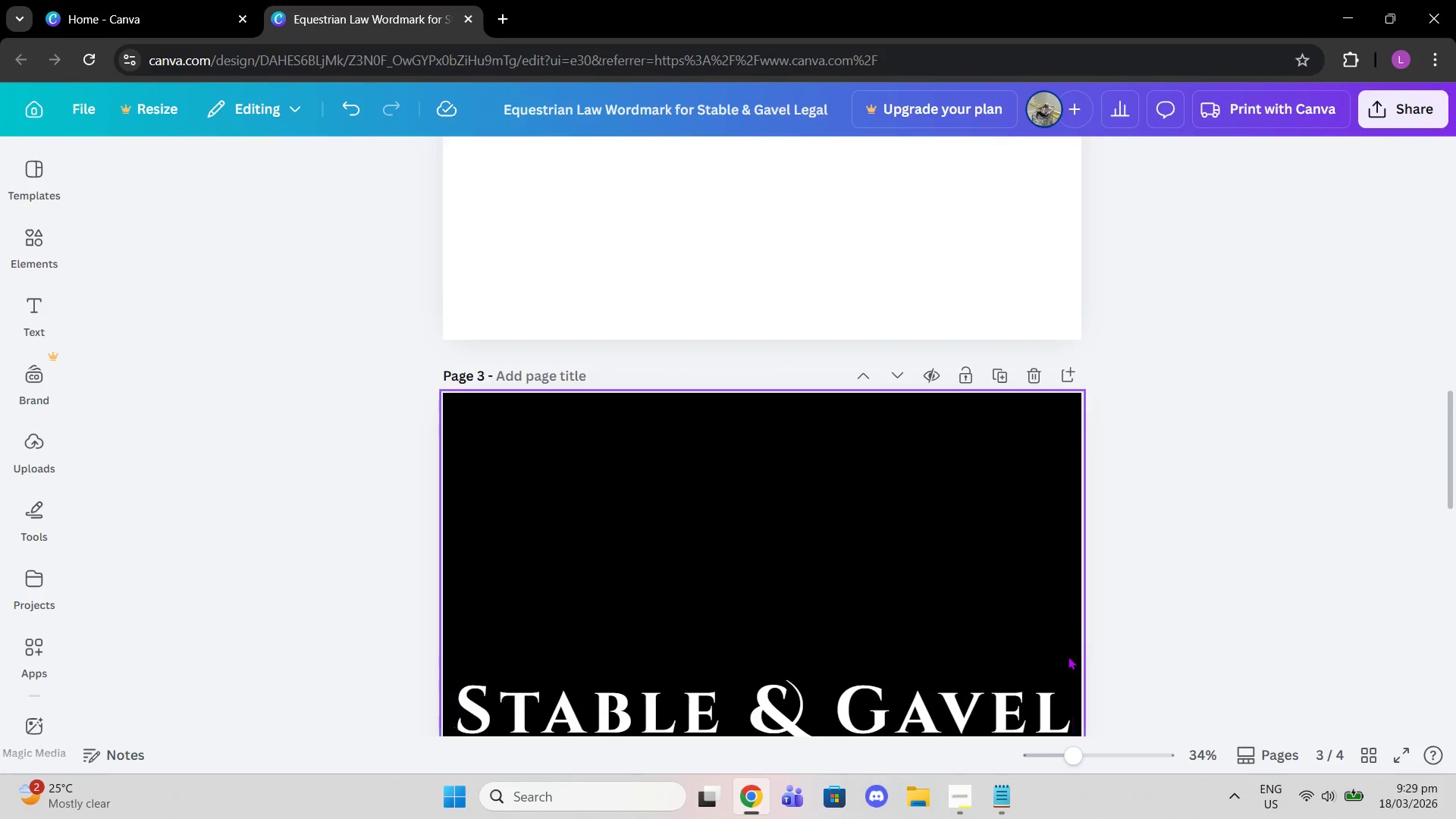 
scroll: coordinate [1067, 640], scroll_direction: down, amount: 4.0
 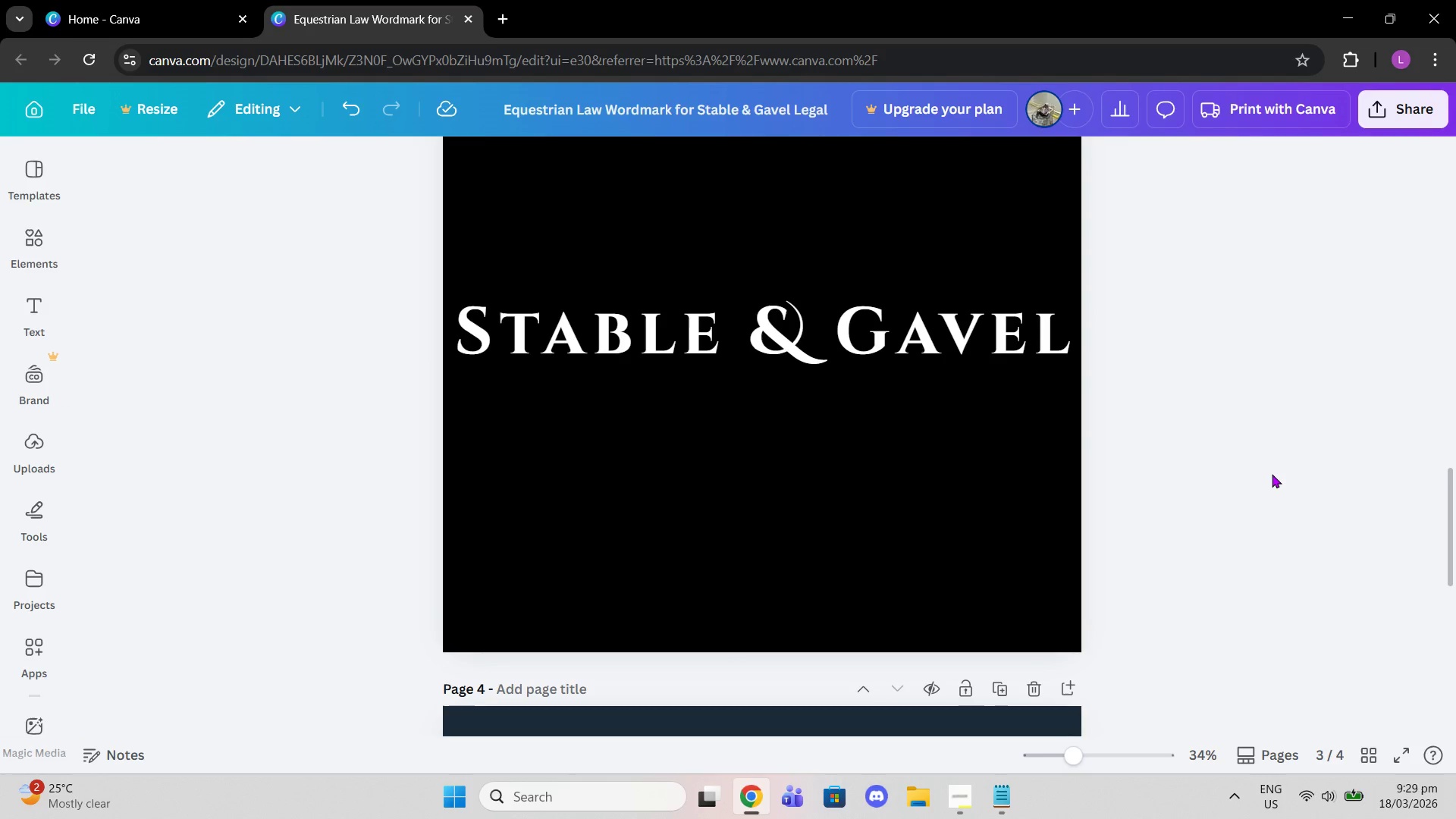 
scroll: coordinate [1272, 474], scroll_direction: up, amount: 14.0
 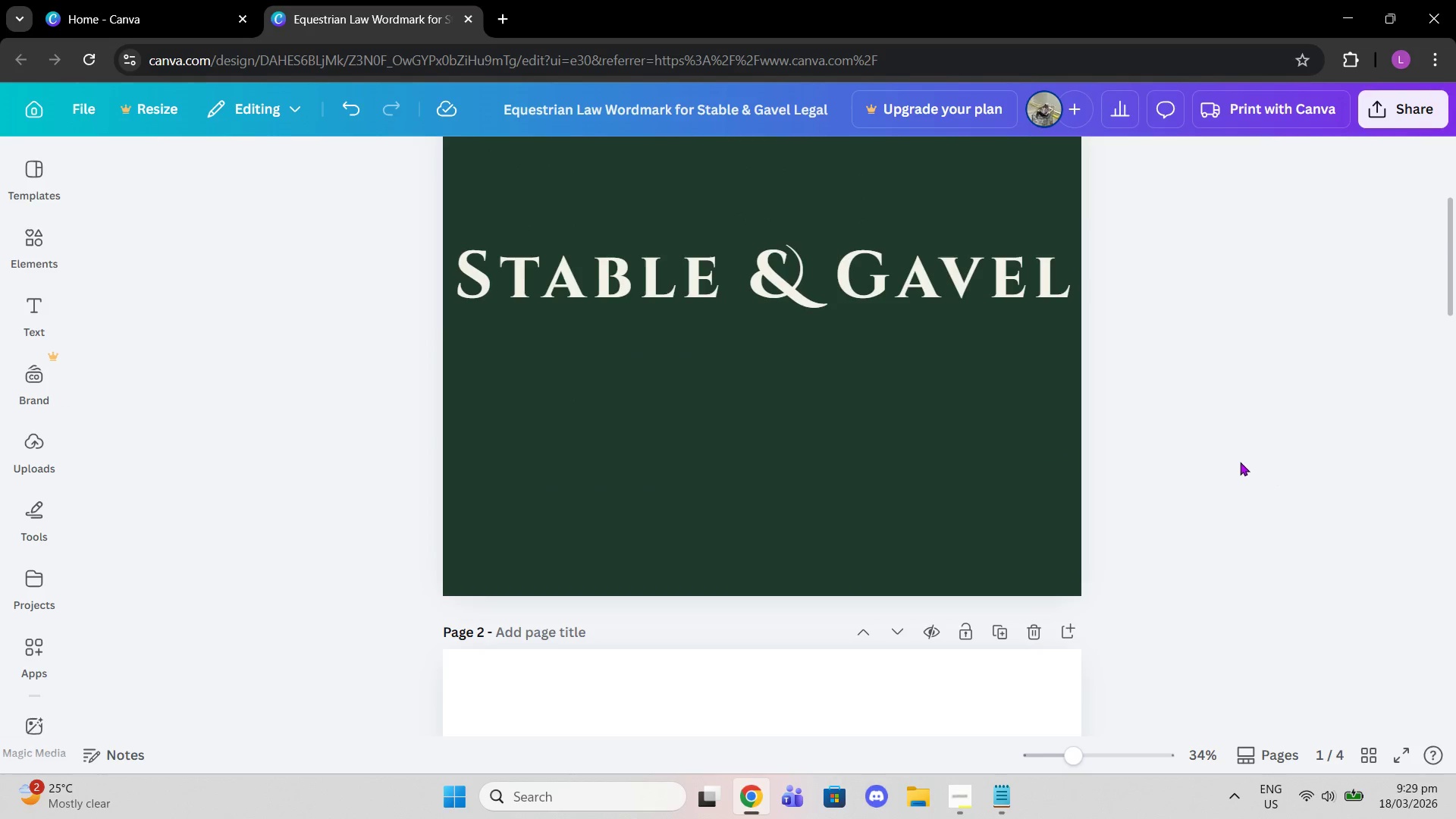 
scroll: coordinate [1237, 462], scroll_direction: down, amount: 4.0
 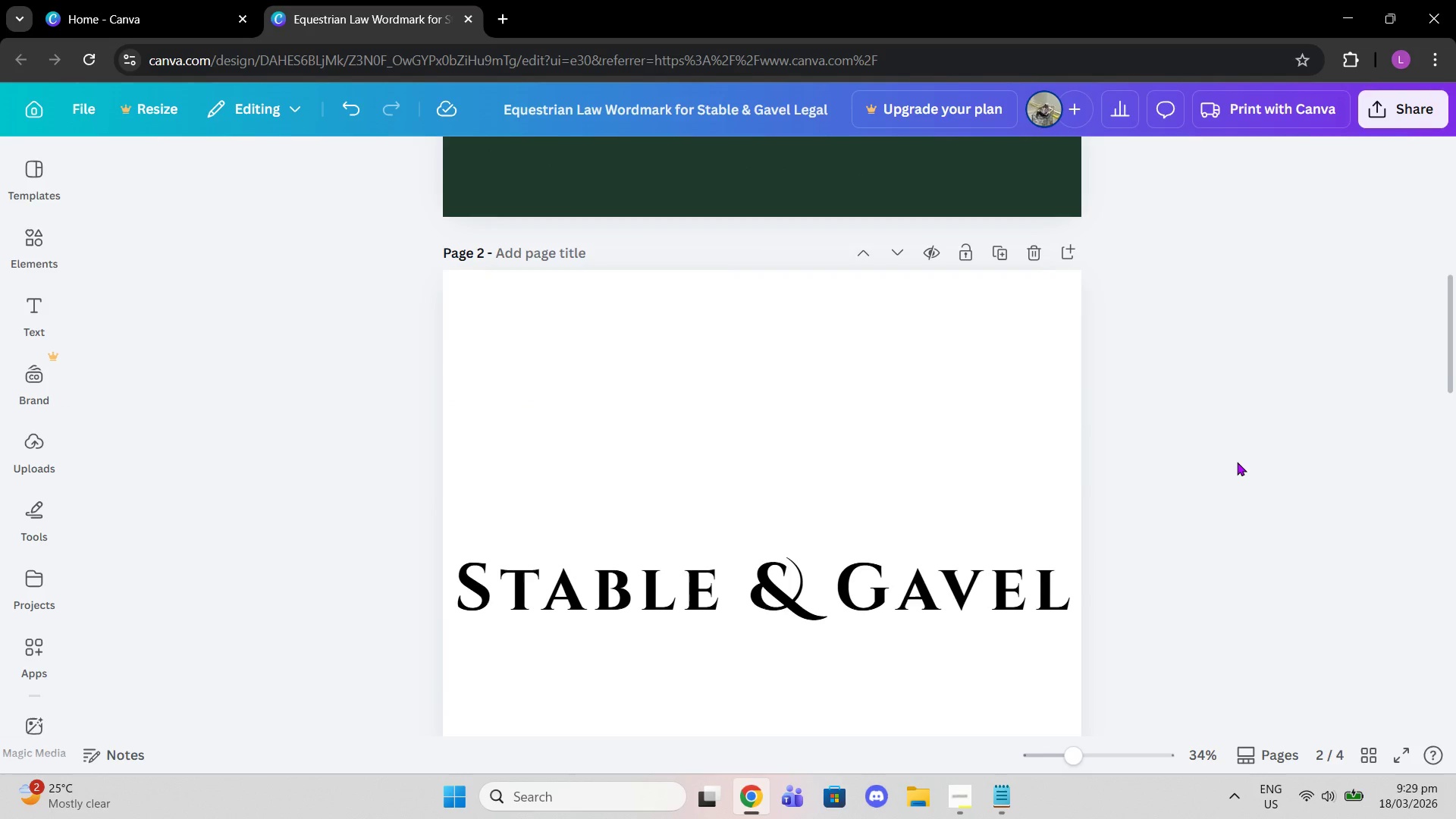 
scroll: coordinate [1237, 462], scroll_direction: up, amount: 7.0
 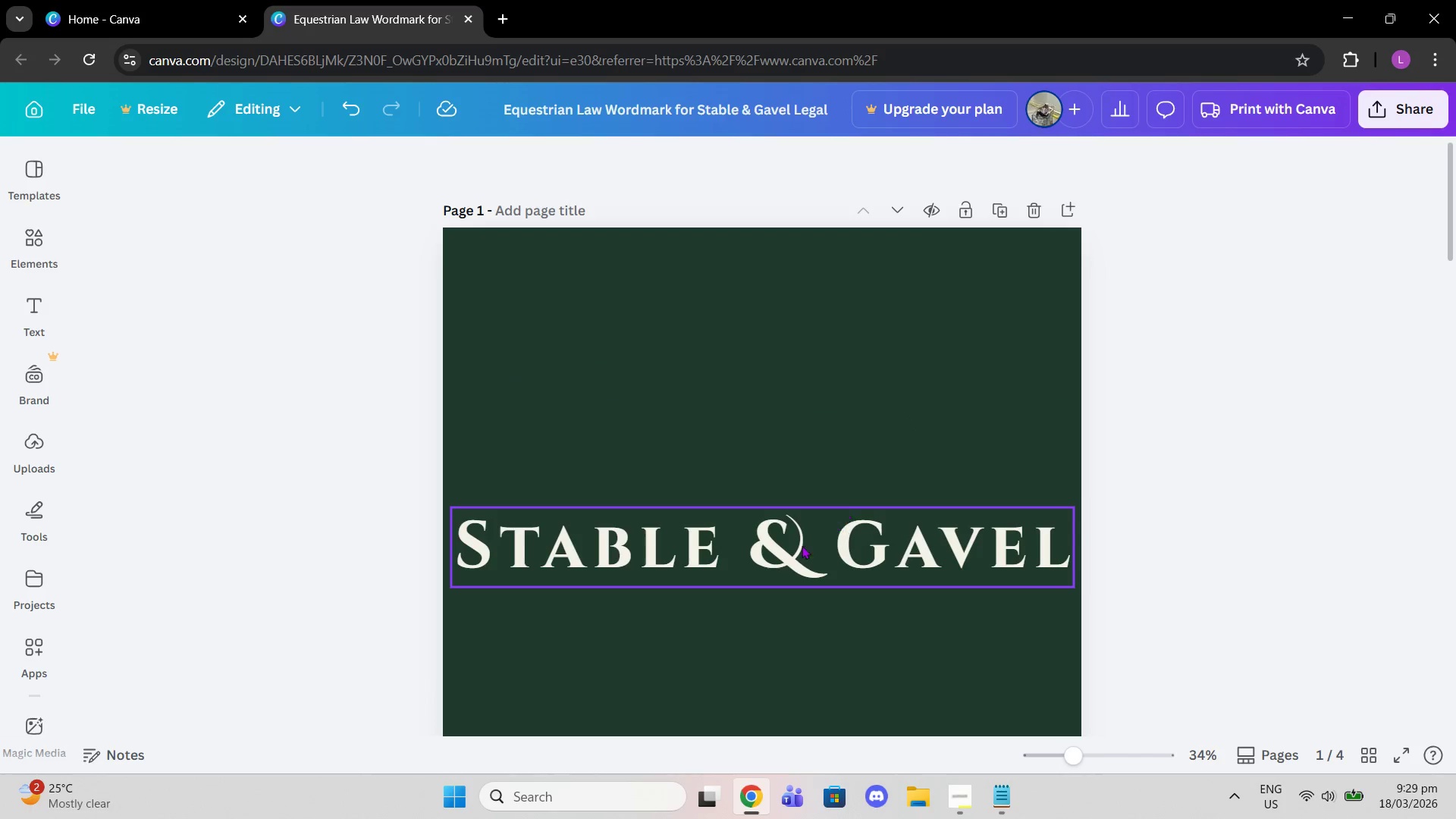 
left_click([800, 546])
 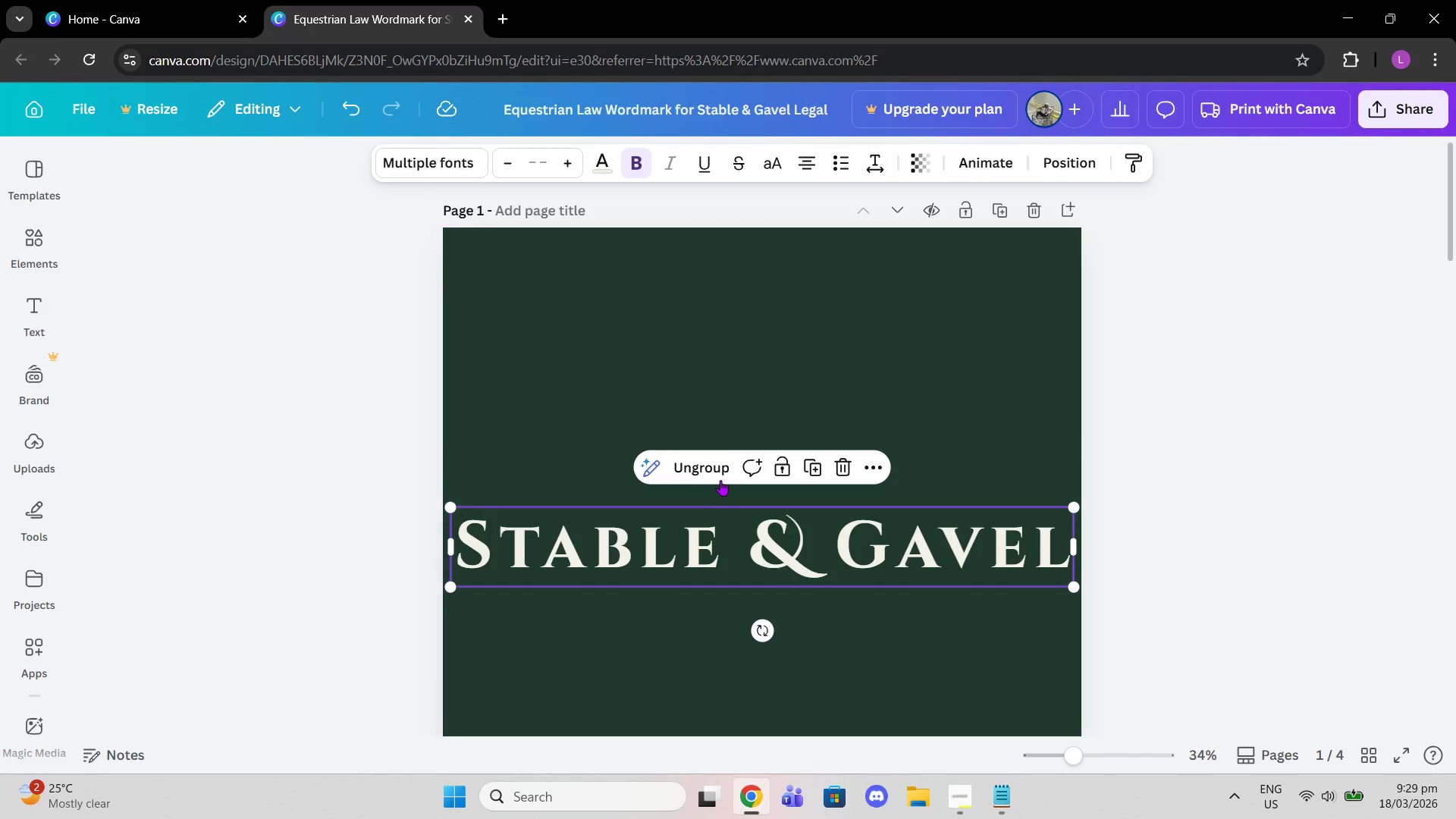 
left_click([716, 476])
 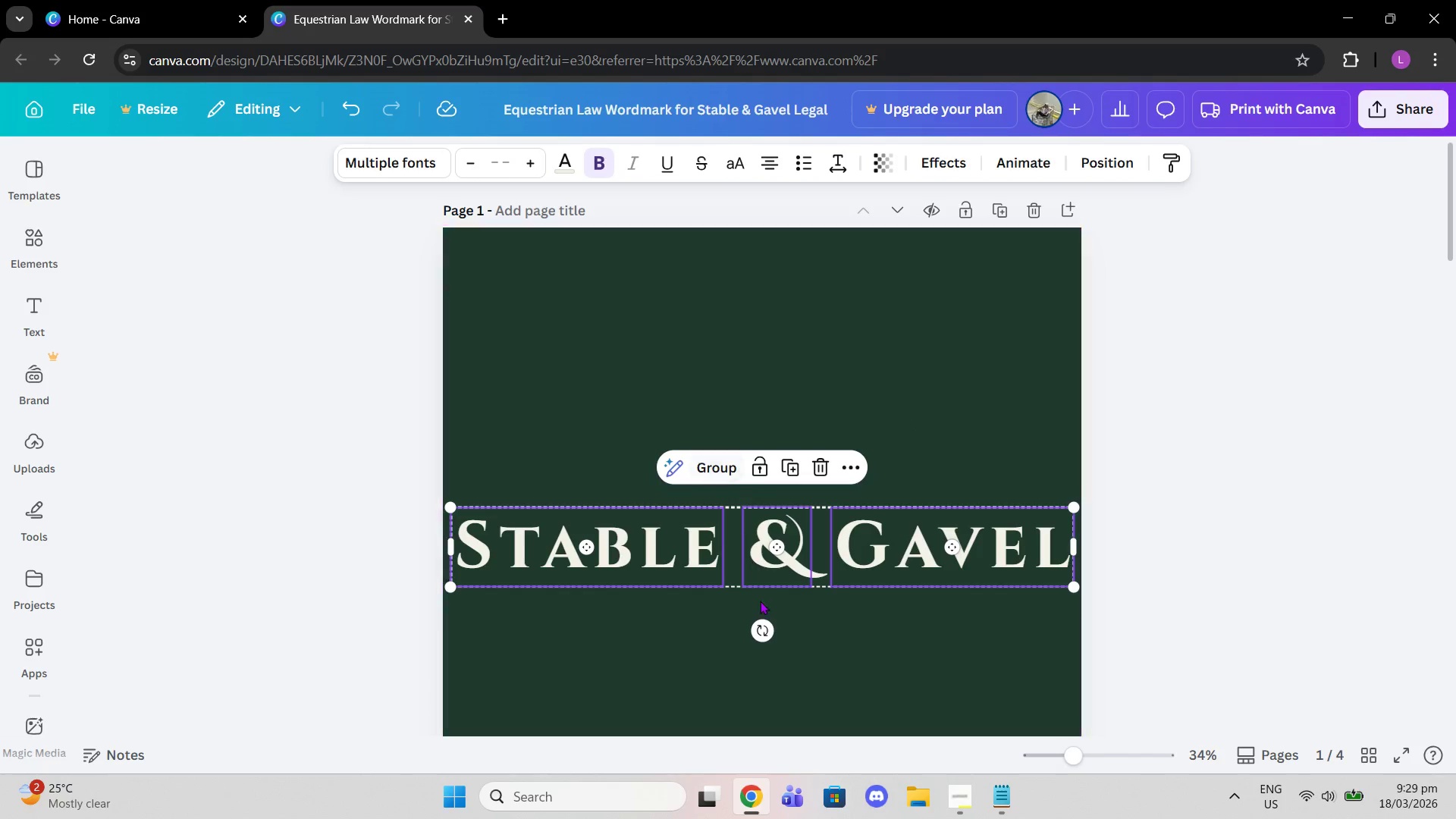 
left_click([770, 645])
 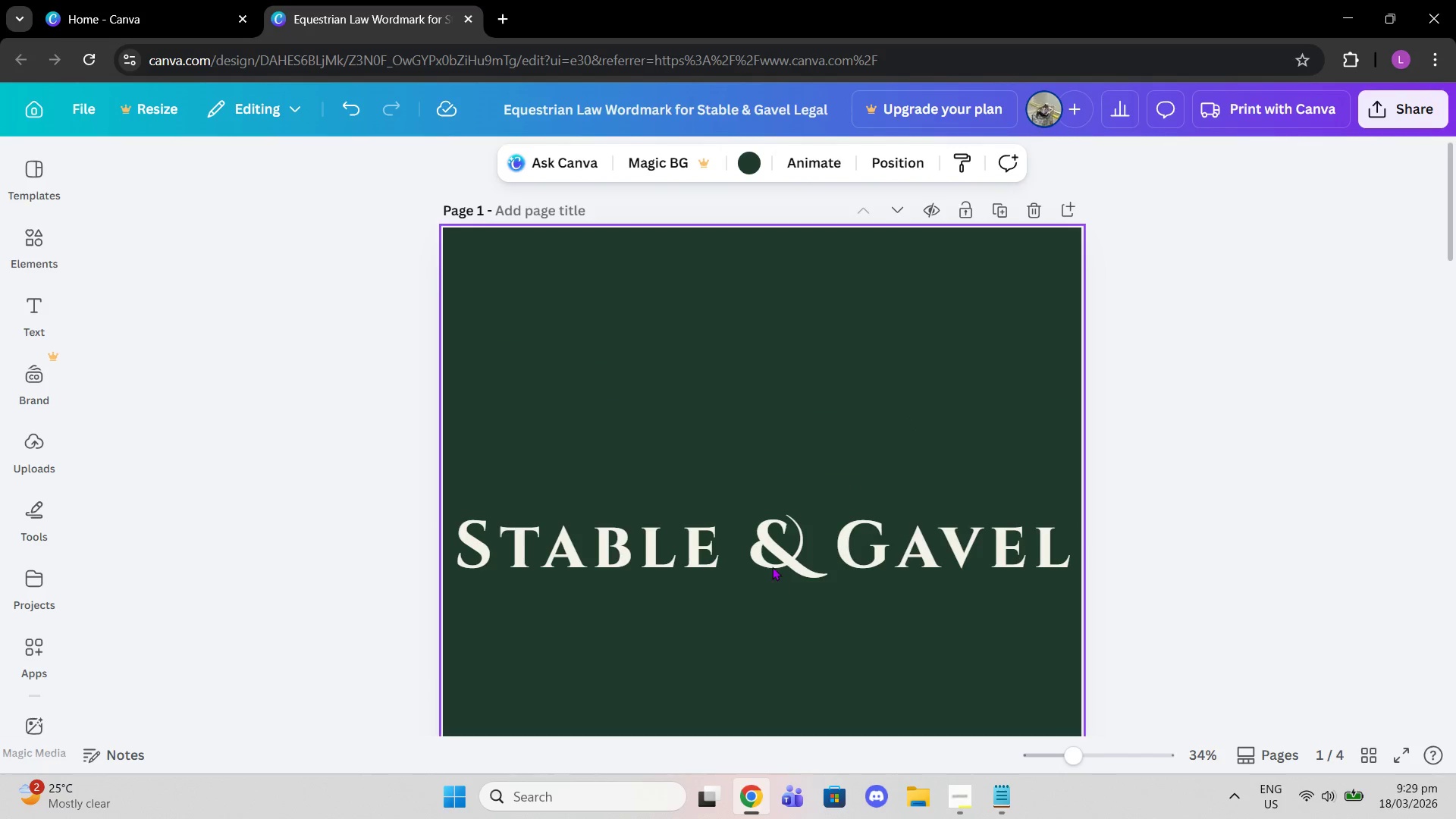 
left_click([770, 565])
 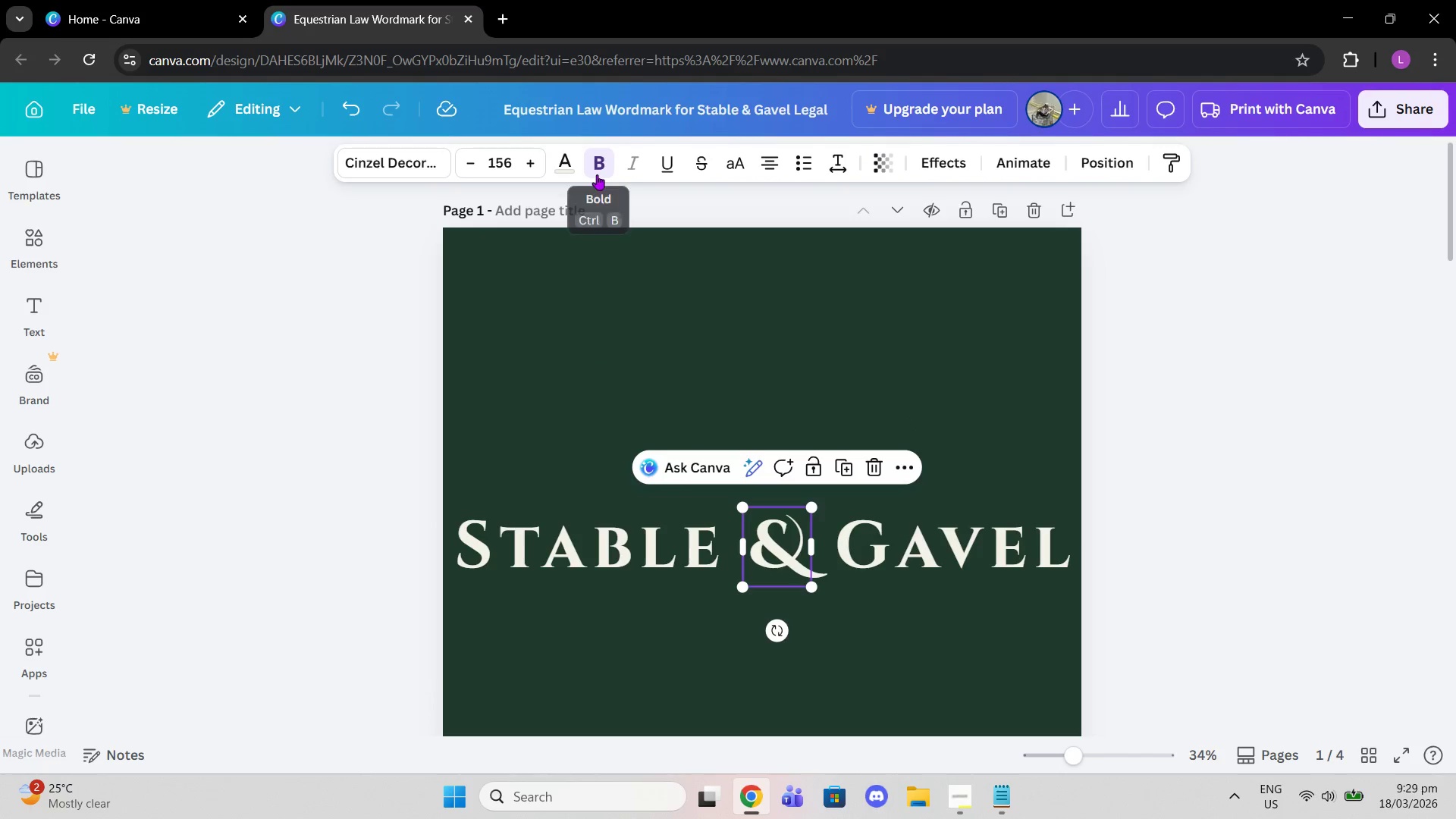 
left_click([597, 174])
 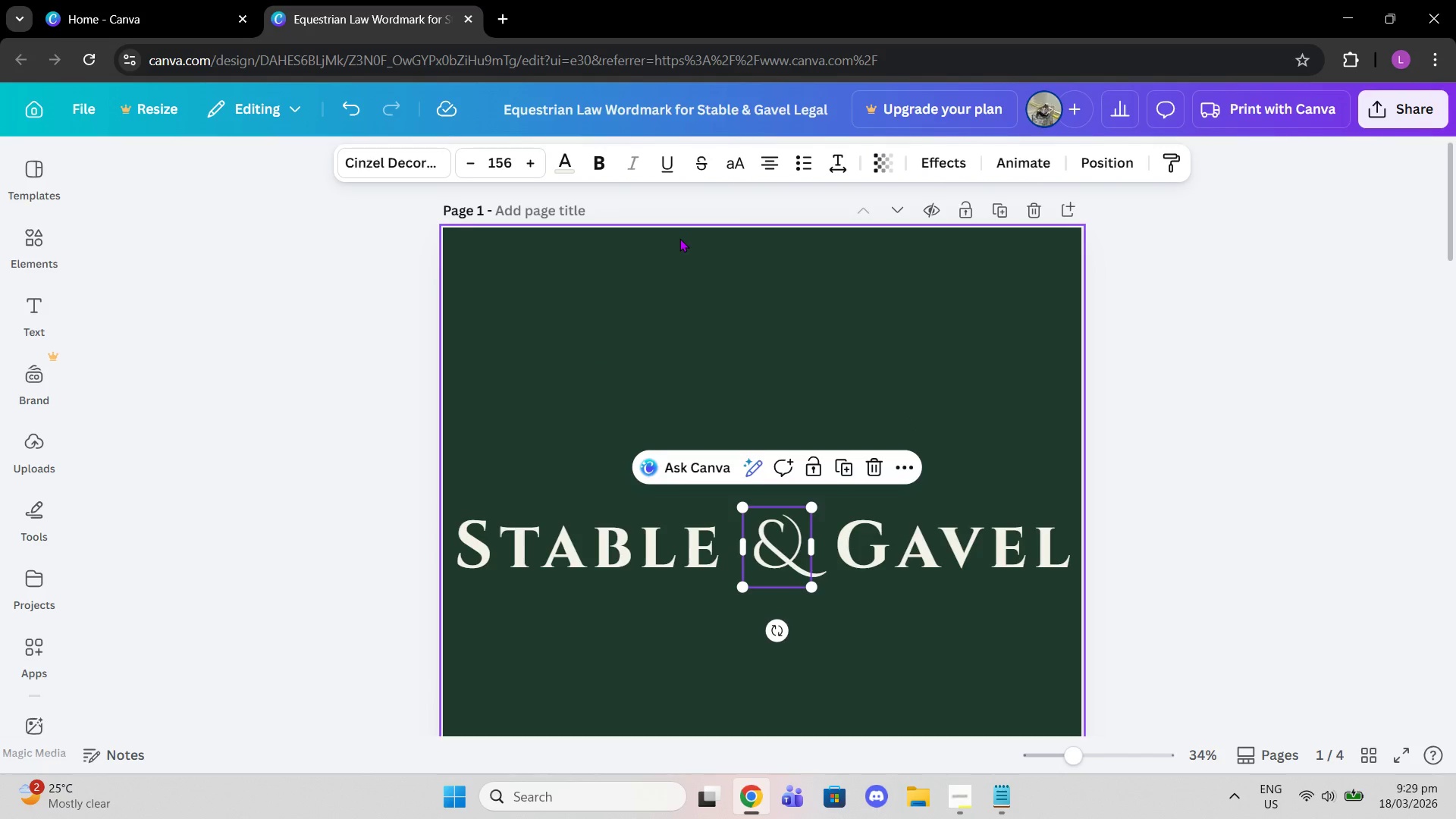 
wait(8.08)
 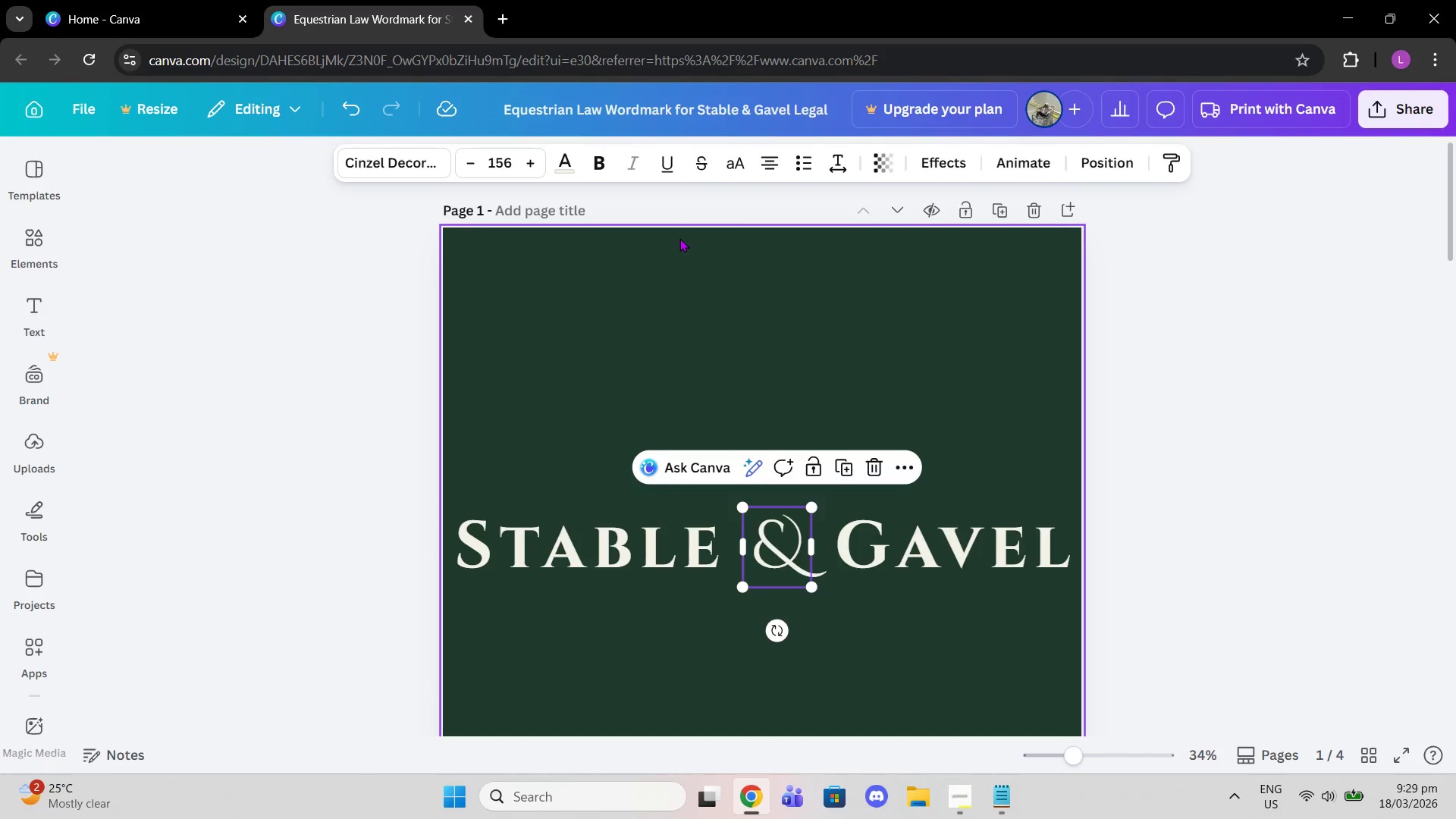 
scroll: coordinate [799, 435], scroll_direction: down, amount: 3.0
 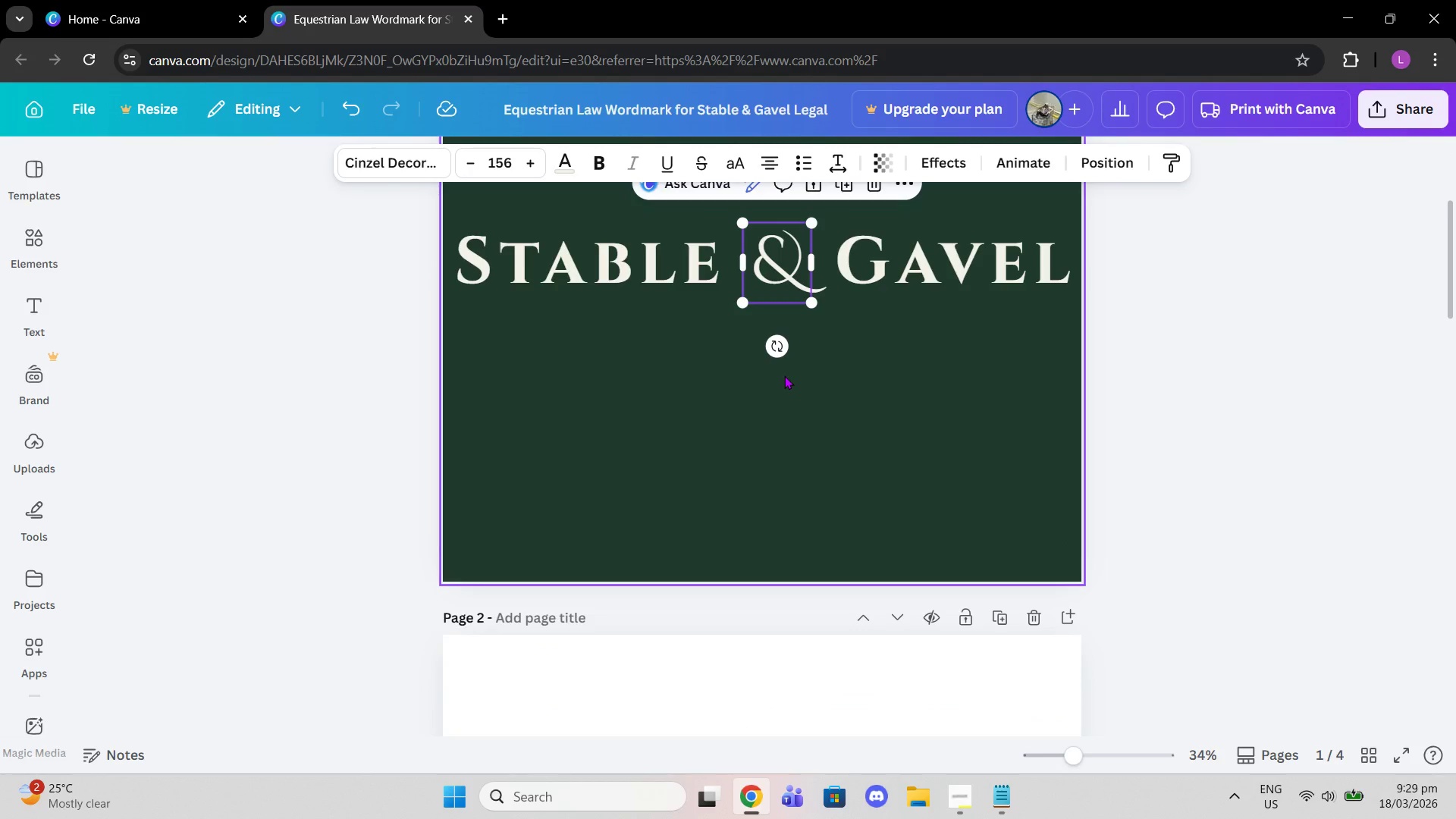 
wait(5.64)
 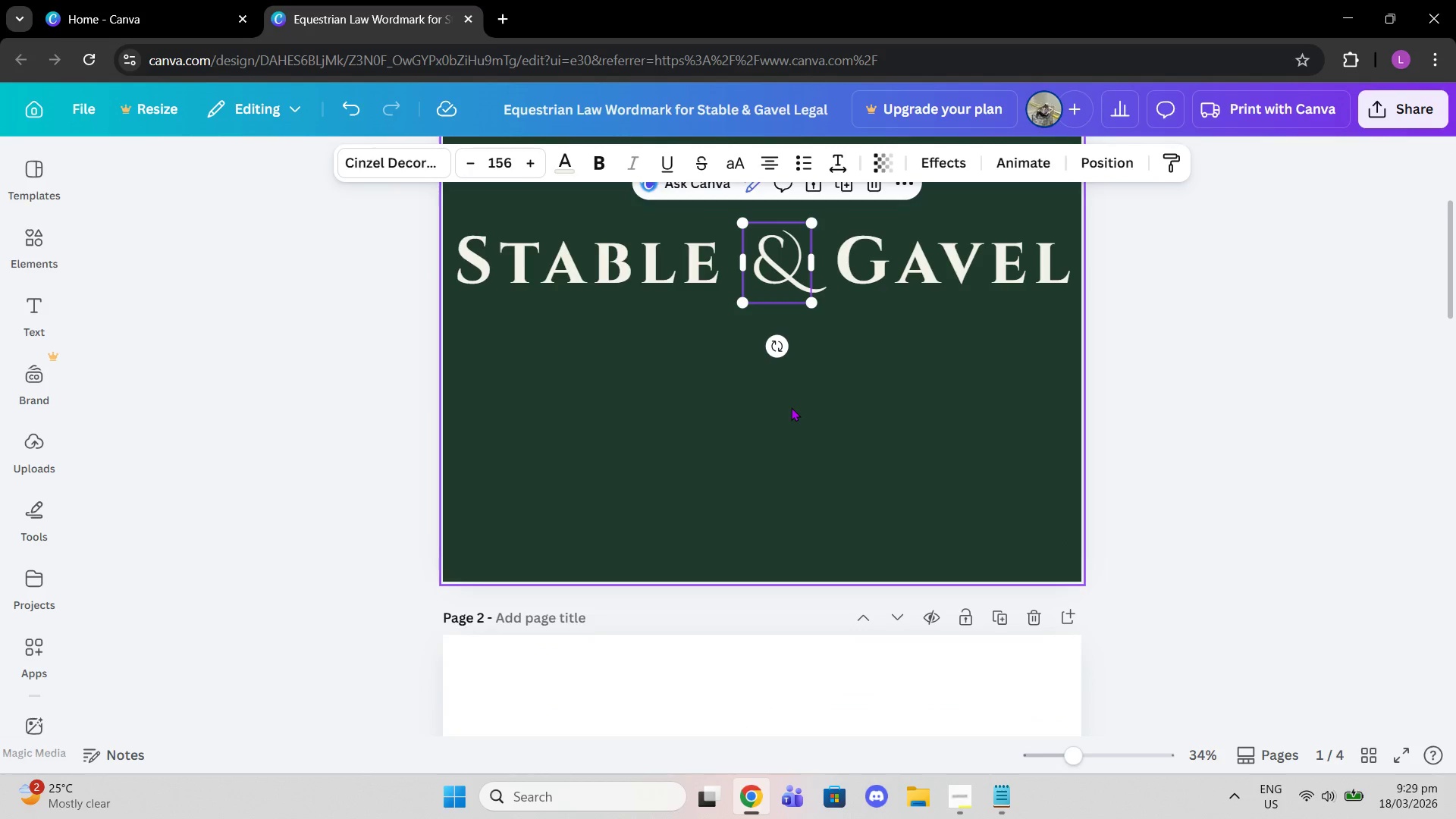 
left_click([1254, 356])
 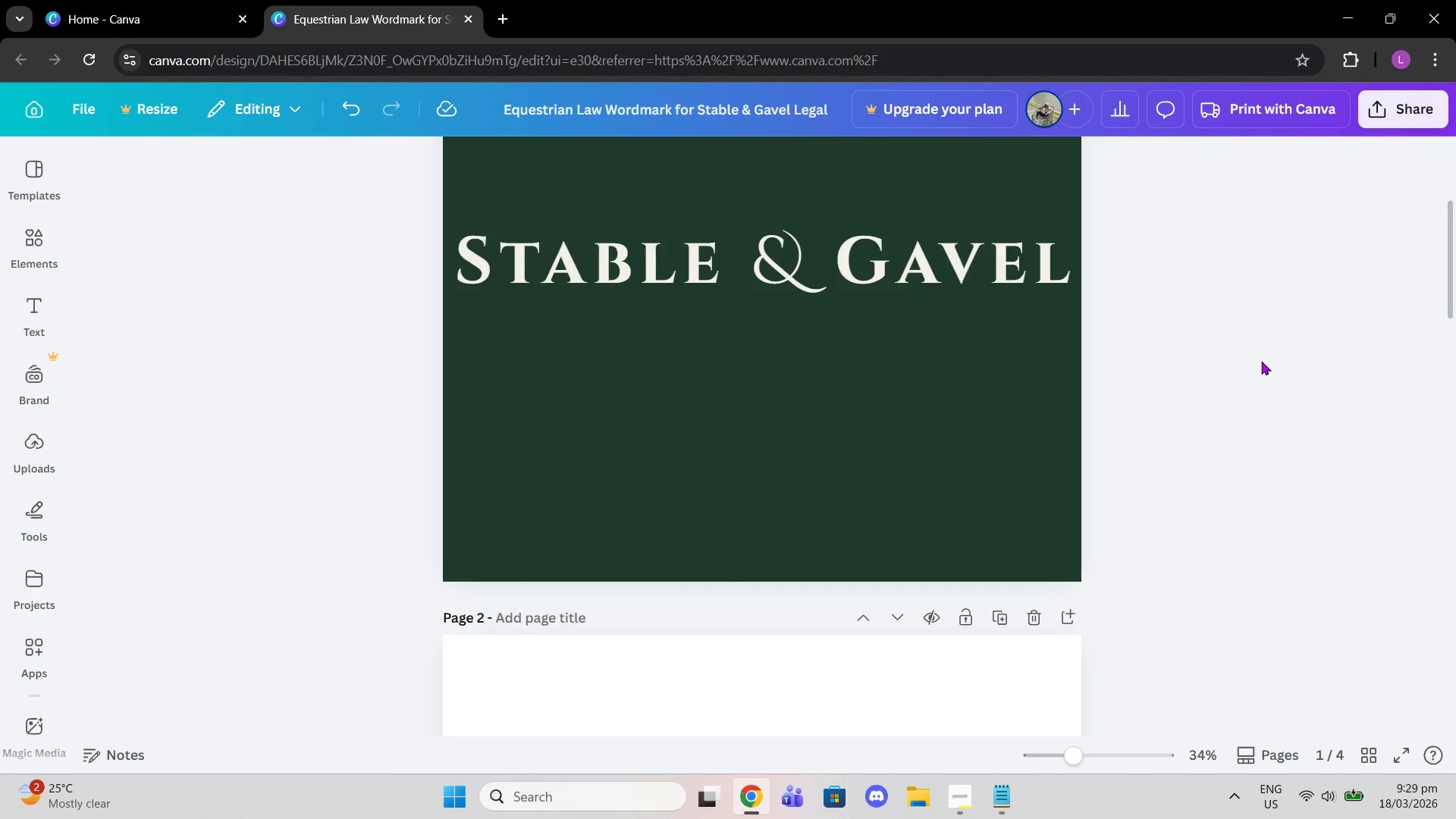 
scroll: coordinate [1261, 361], scroll_direction: up, amount: 2.0
 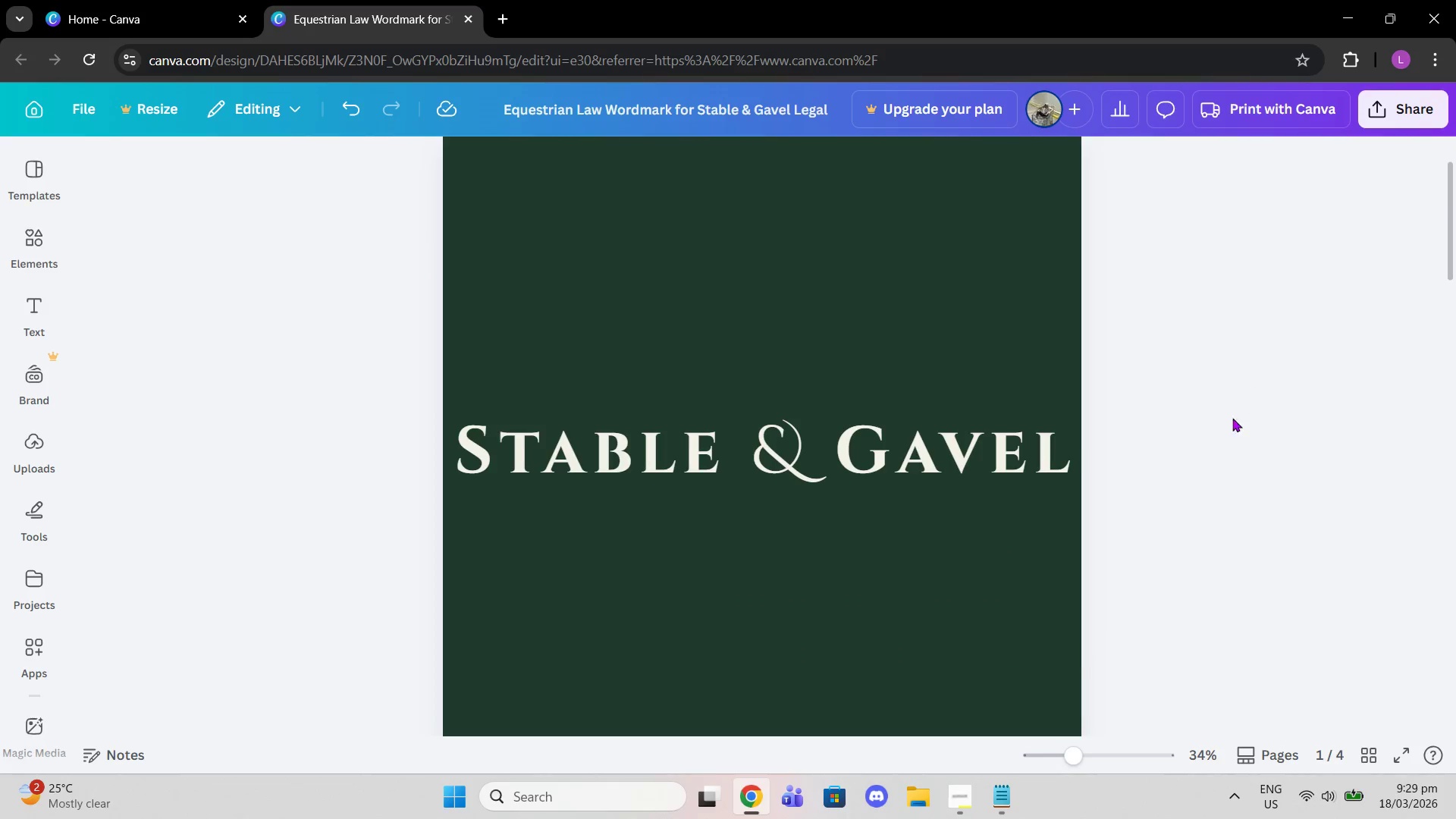 
scroll: coordinate [1228, 433], scroll_direction: down, amount: 15.0
 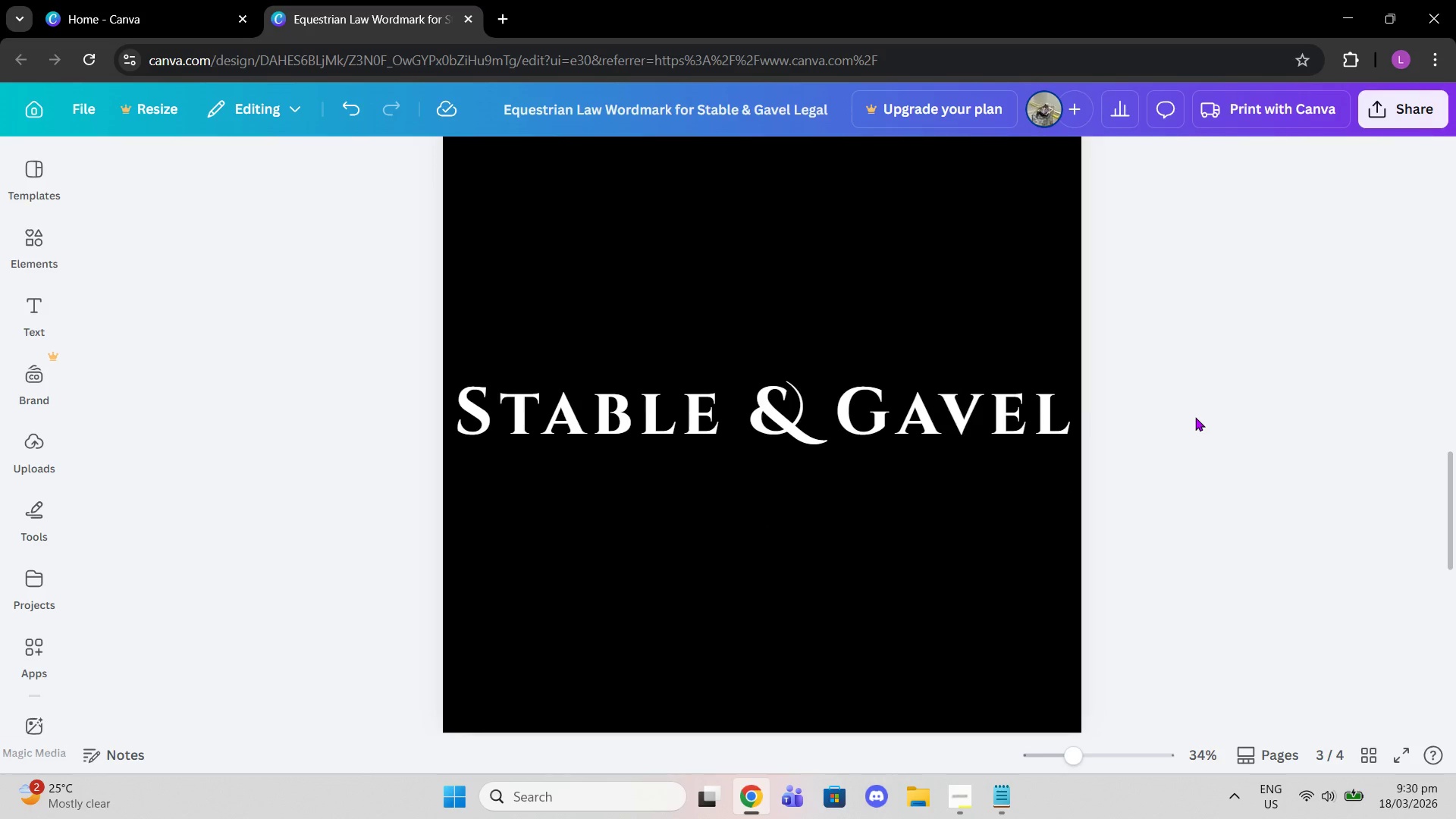 
left_click([1011, 400])
 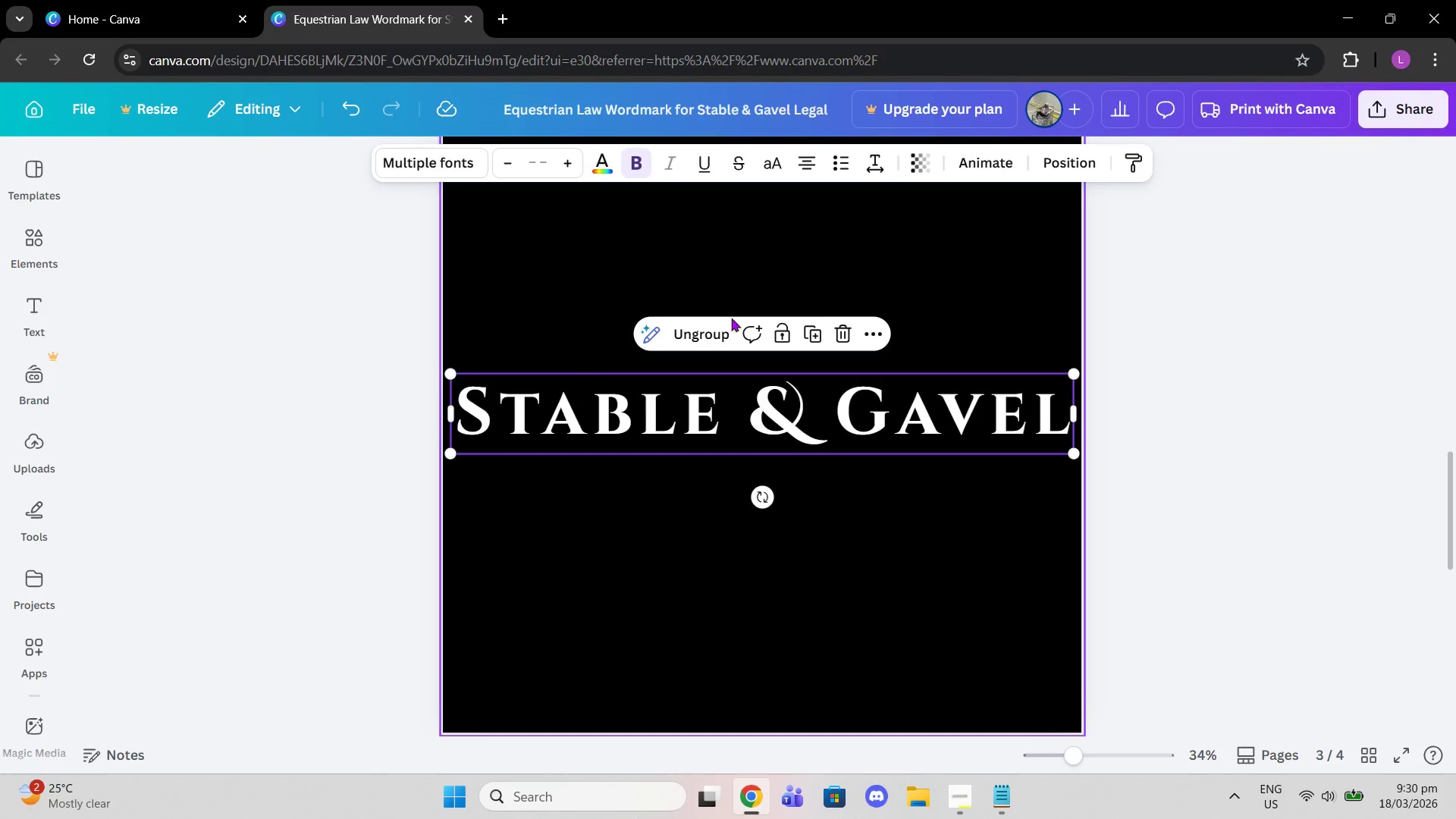 
scroll: coordinate [813, 312], scroll_direction: up, amount: 13.0
 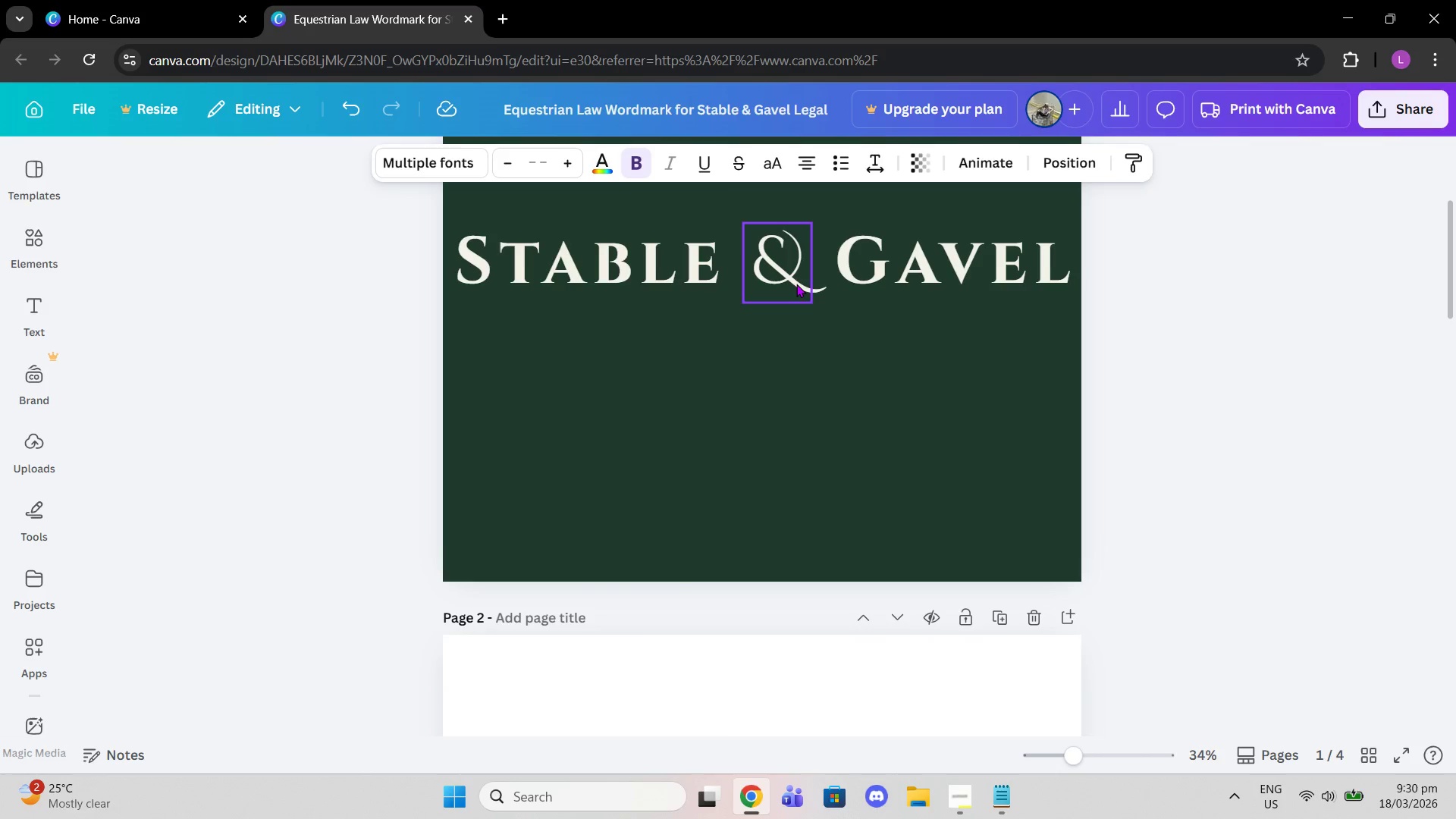 
left_click([796, 284])
 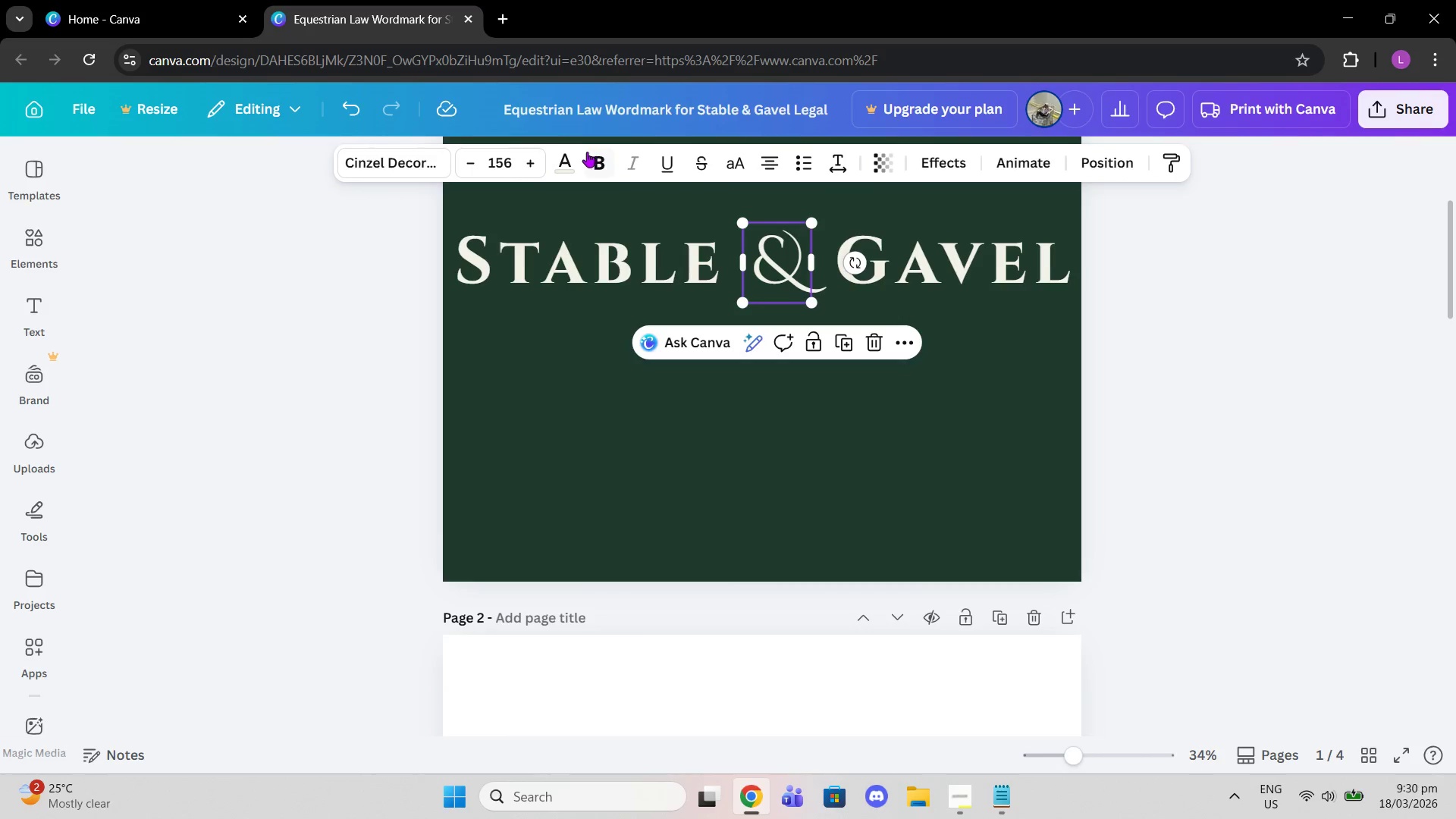 
left_click([603, 168])
 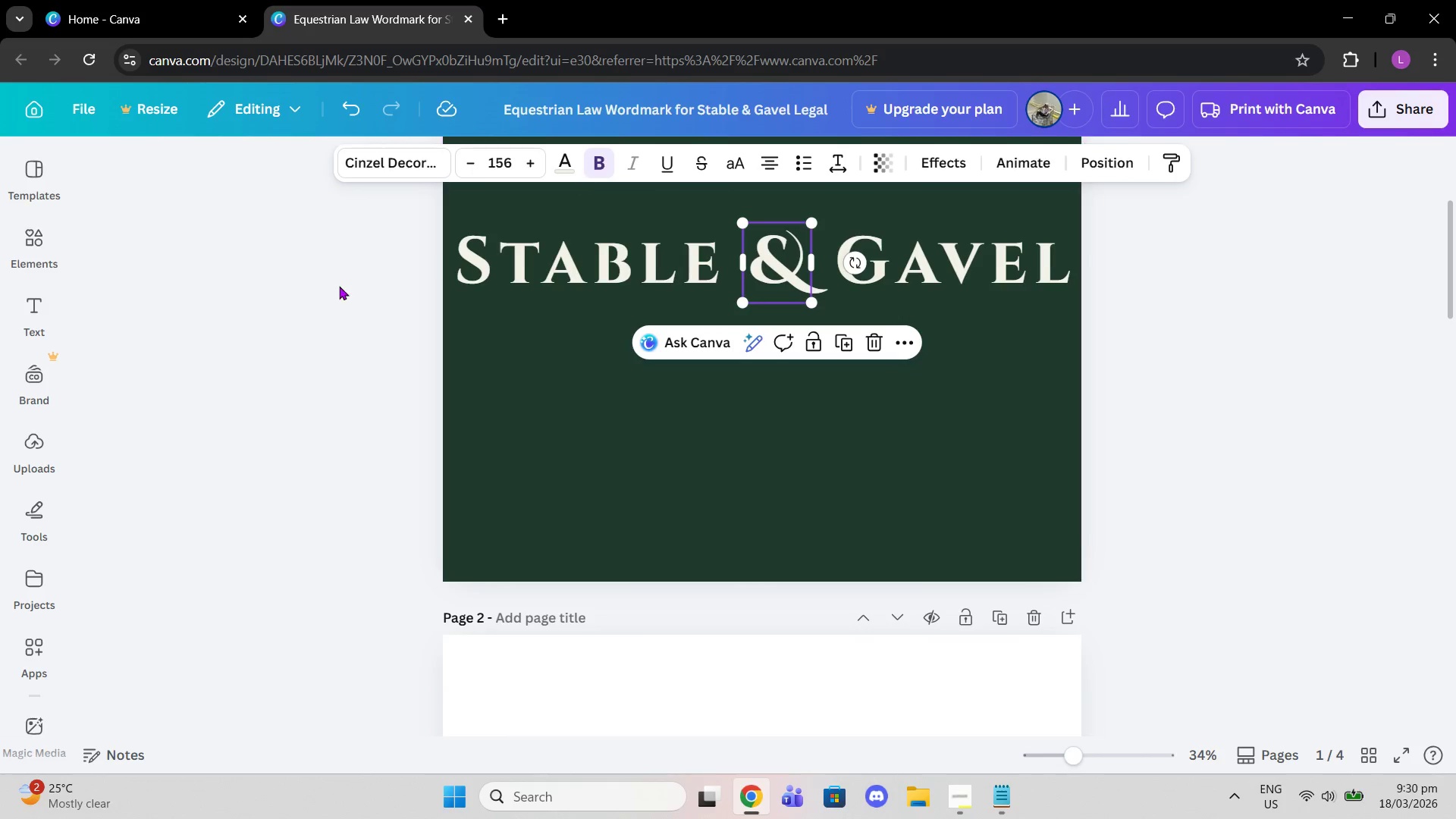 
left_click([339, 286])
 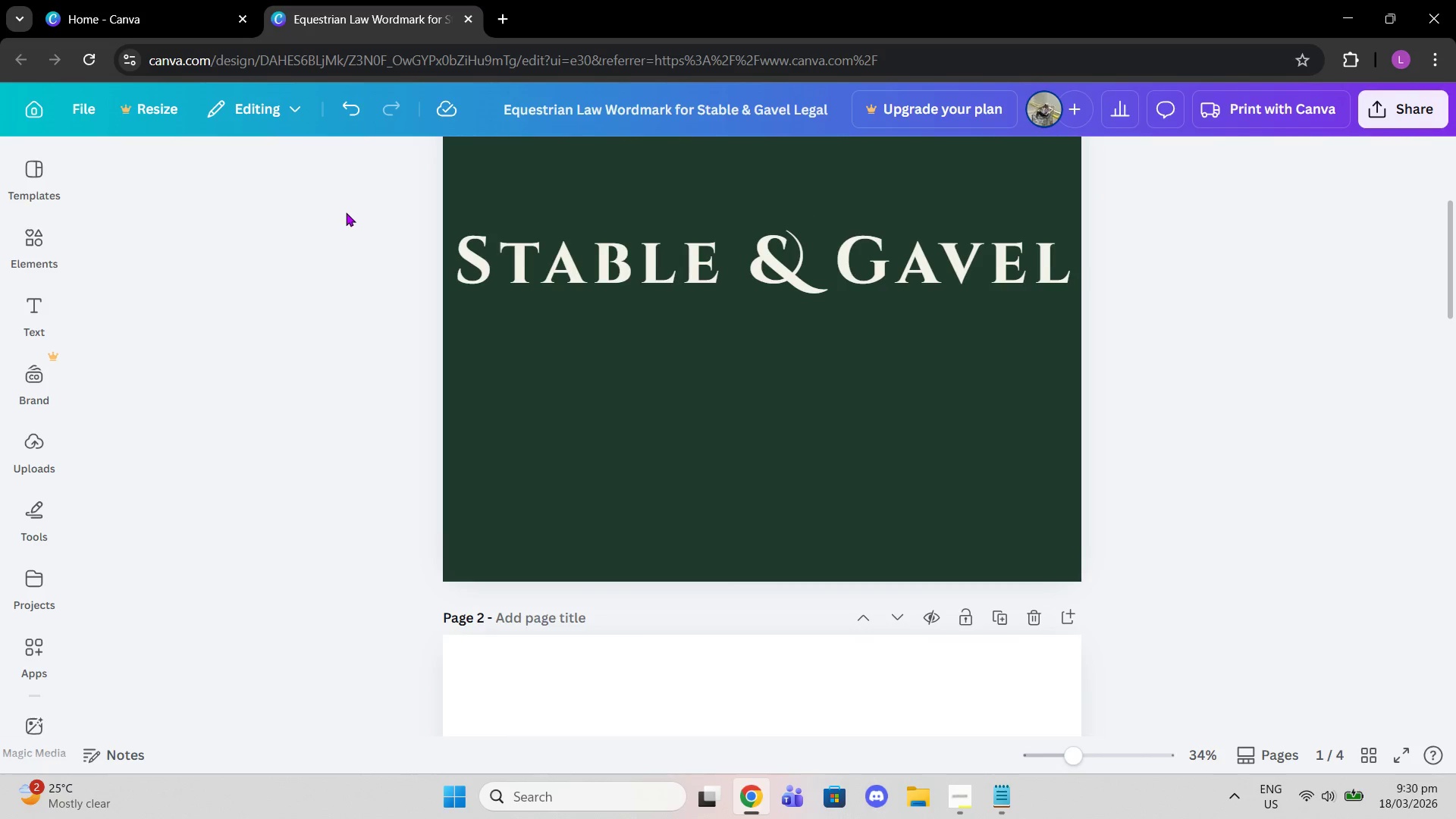 
left_click_drag(start_coordinate=[347, 212], to_coordinate=[994, 325])
 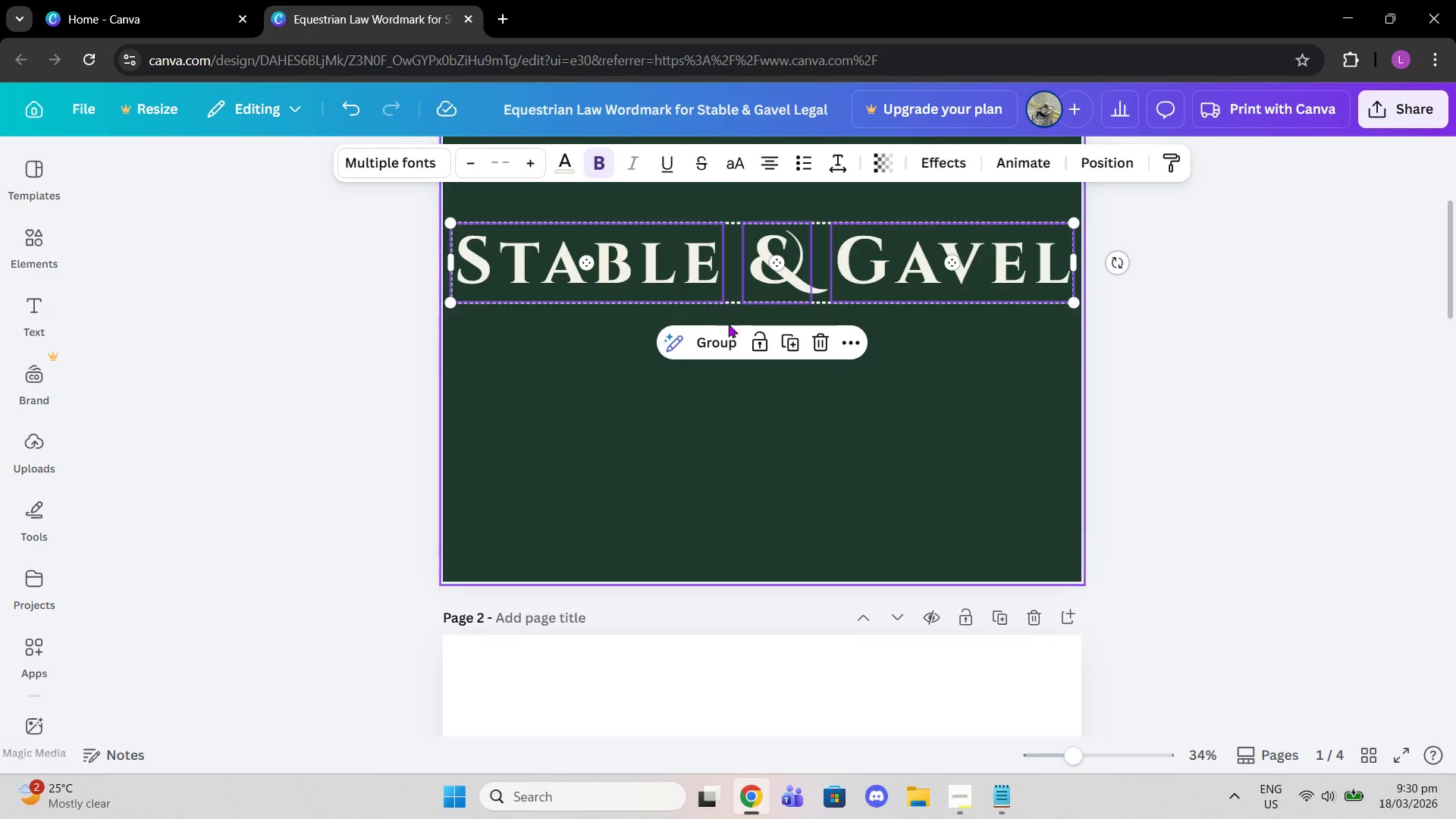 
left_click([723, 339])
 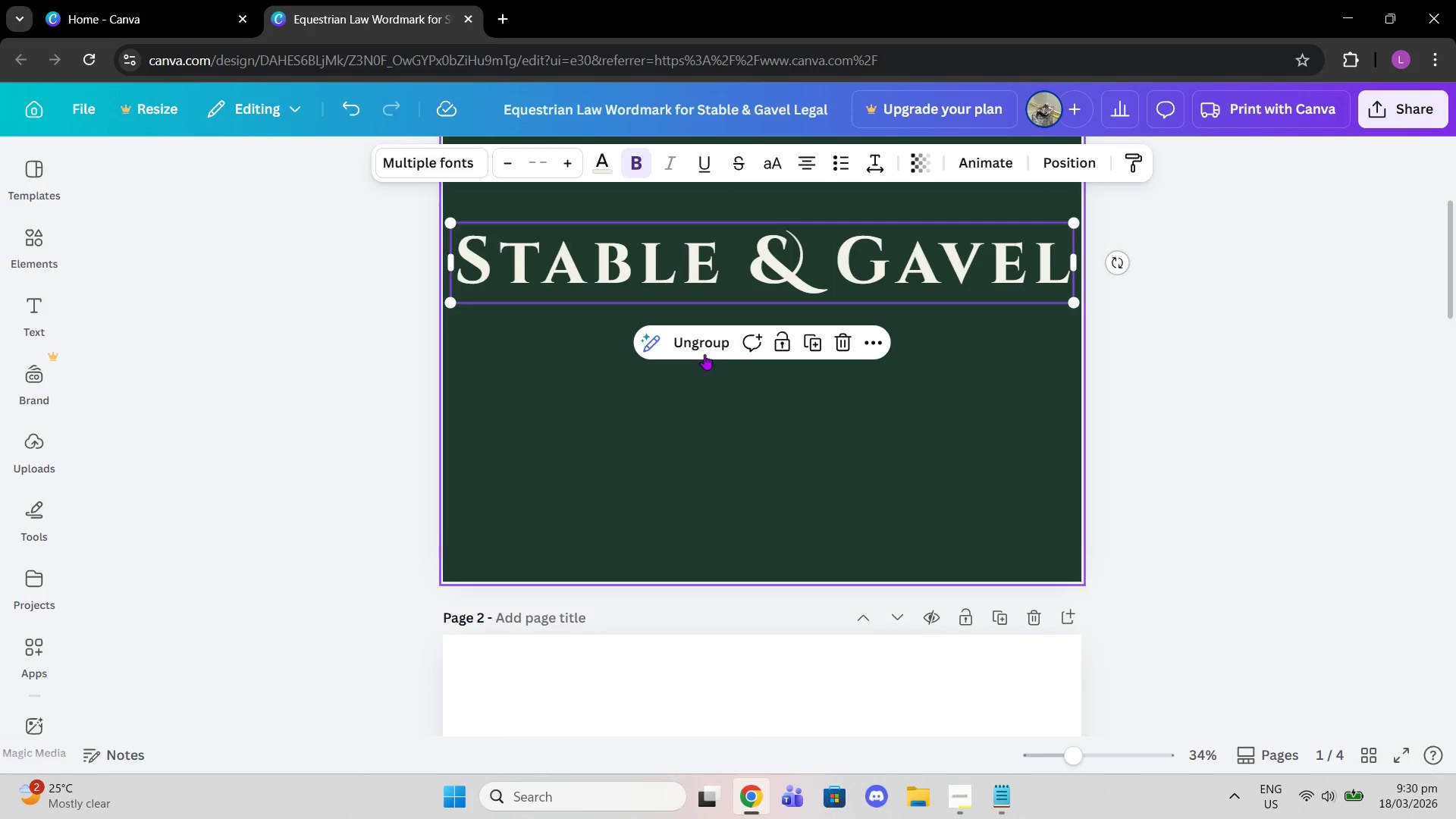 
left_click([697, 350])
 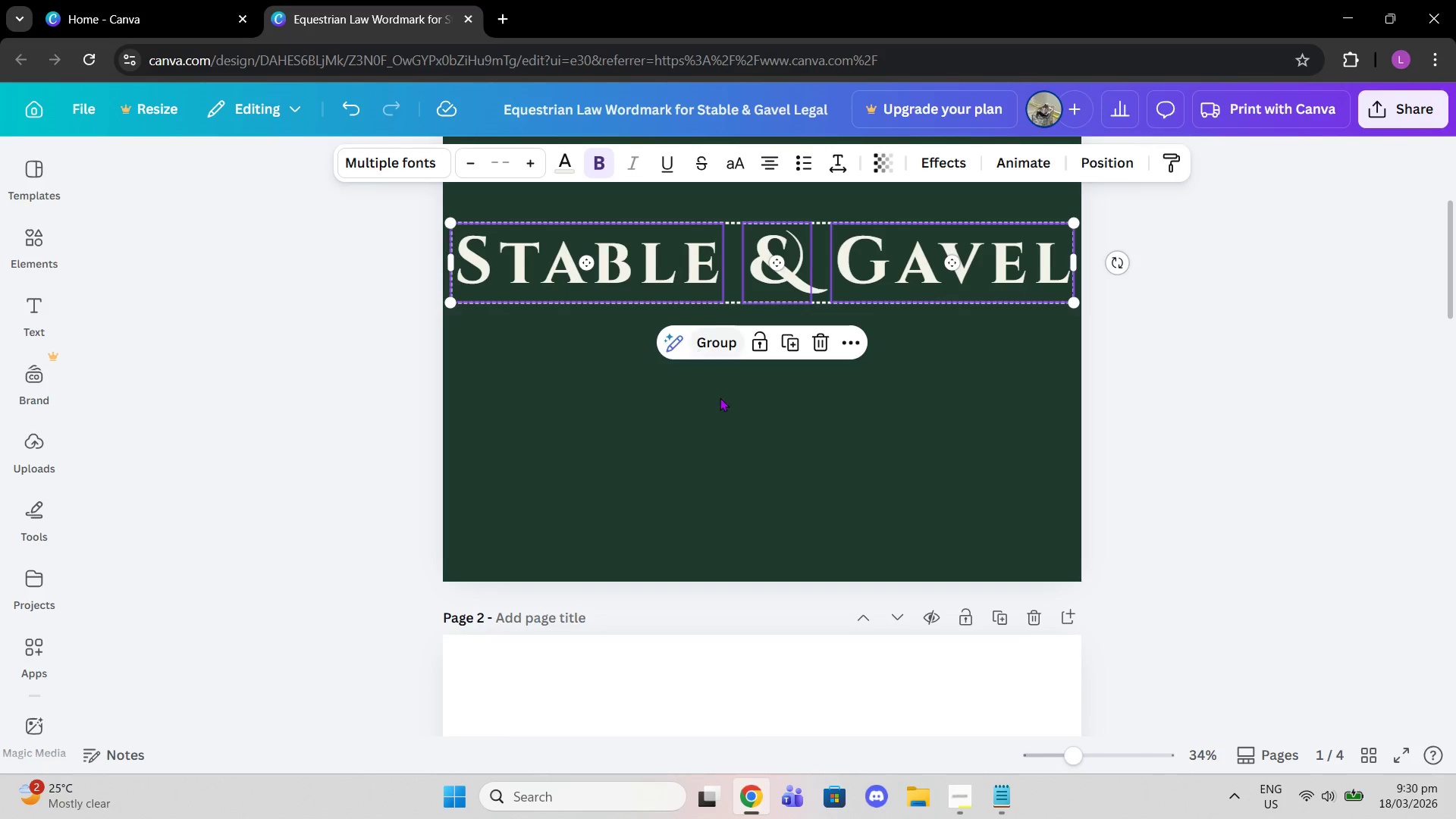 
scroll: coordinate [738, 438], scroll_direction: up, amount: 2.0
 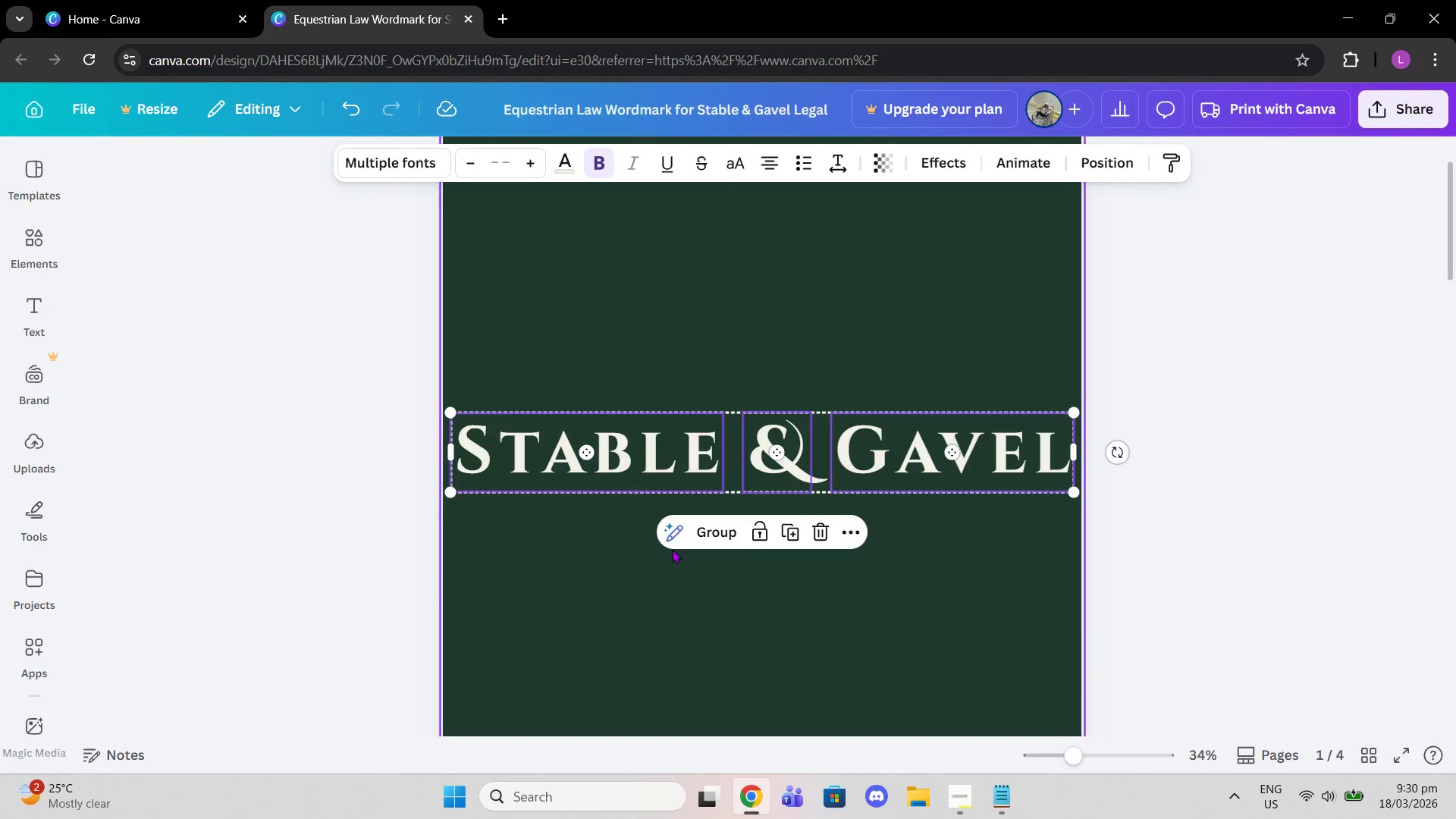 
left_click([670, 558])
 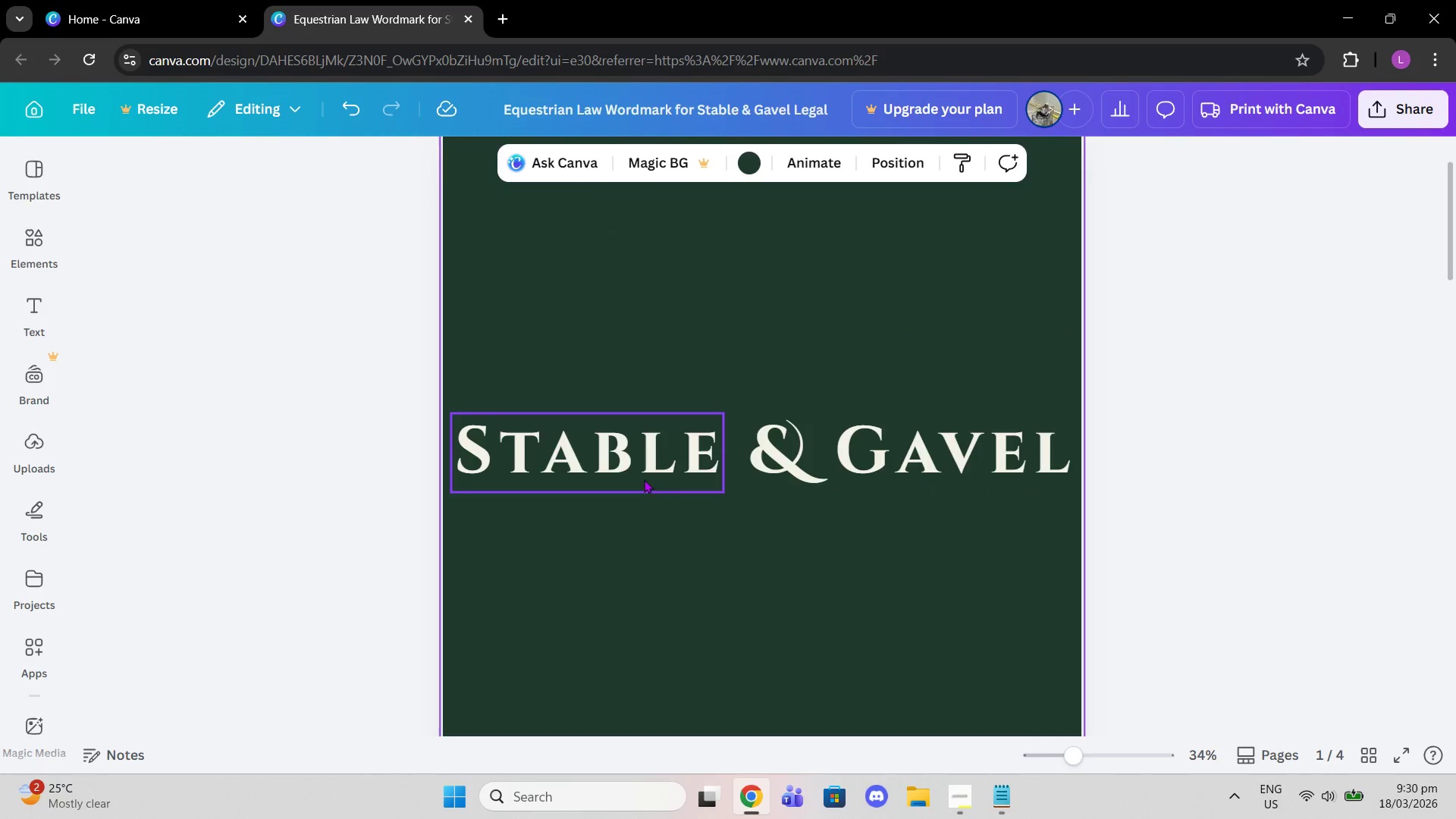 
left_click([644, 472])
 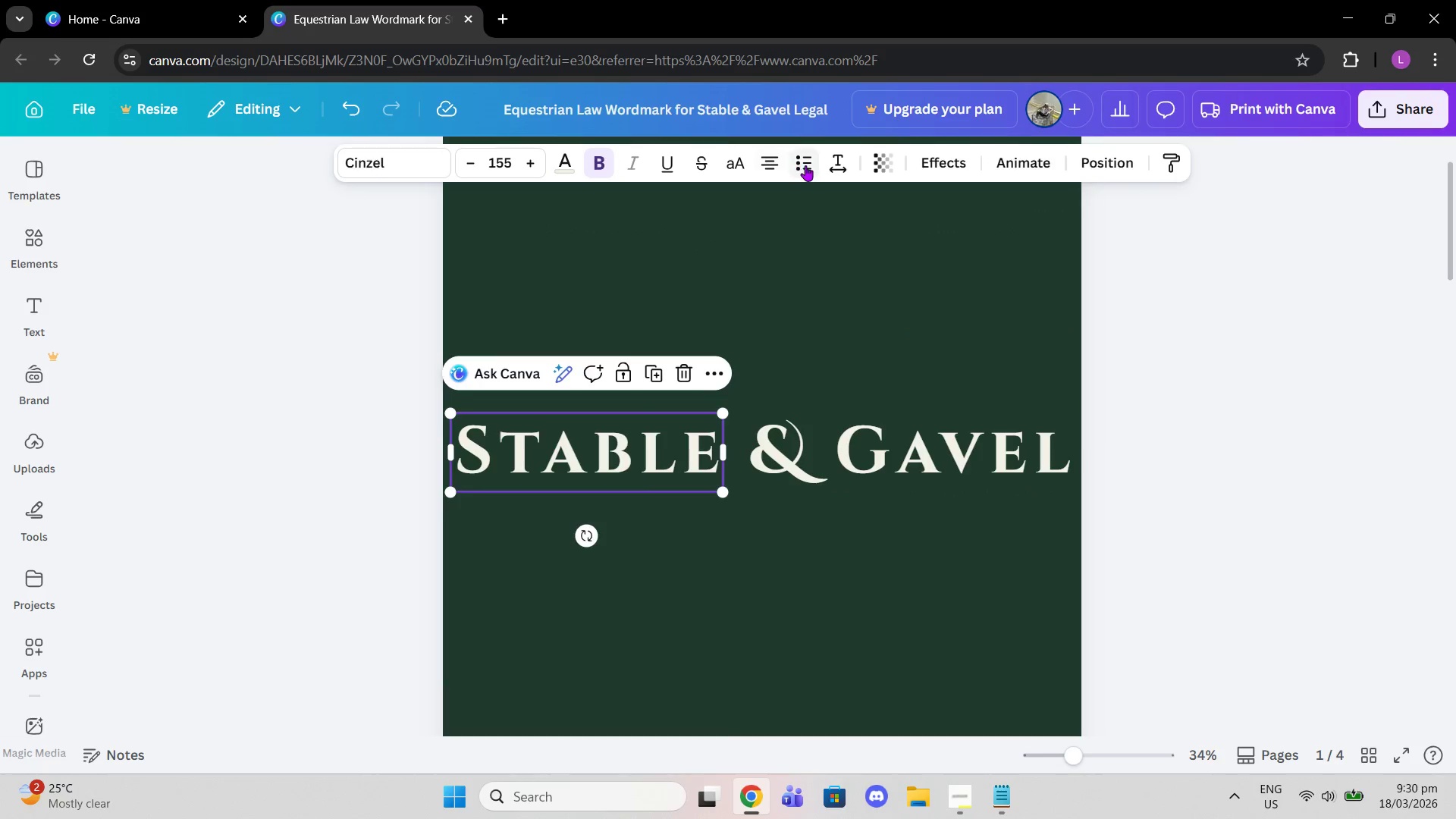 
left_click([838, 160])
 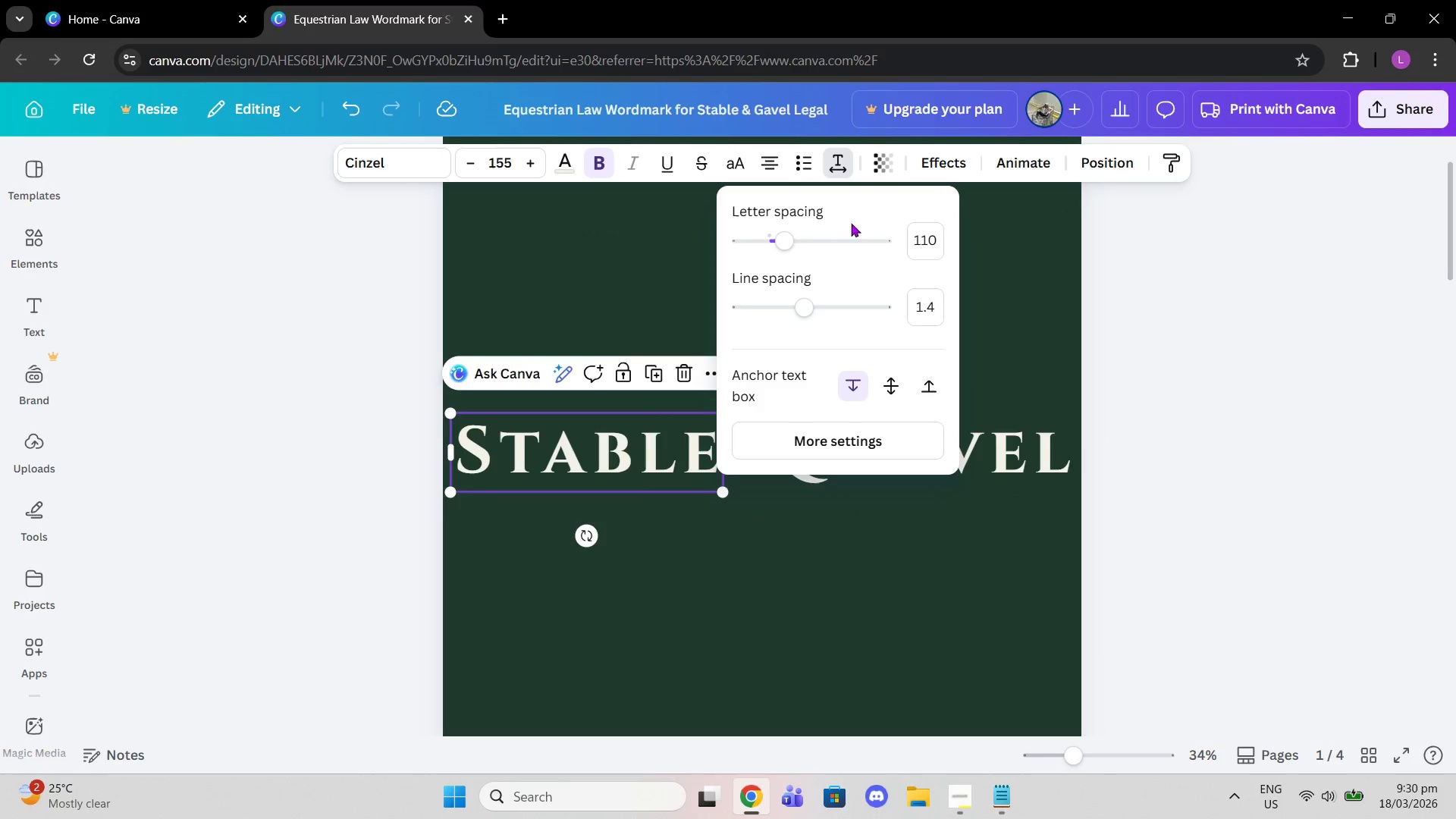 
left_click([938, 227])
 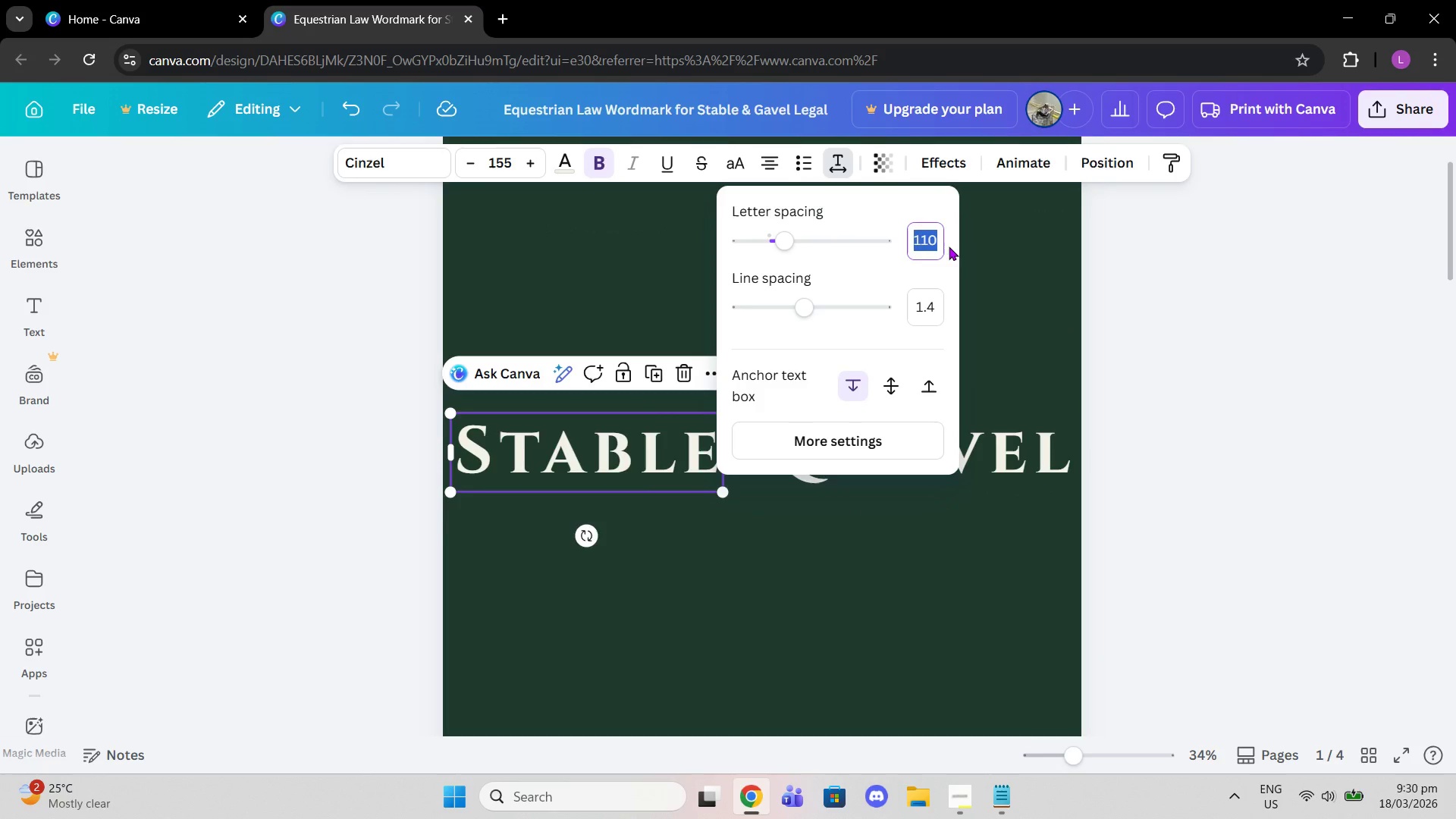 
type(100)
 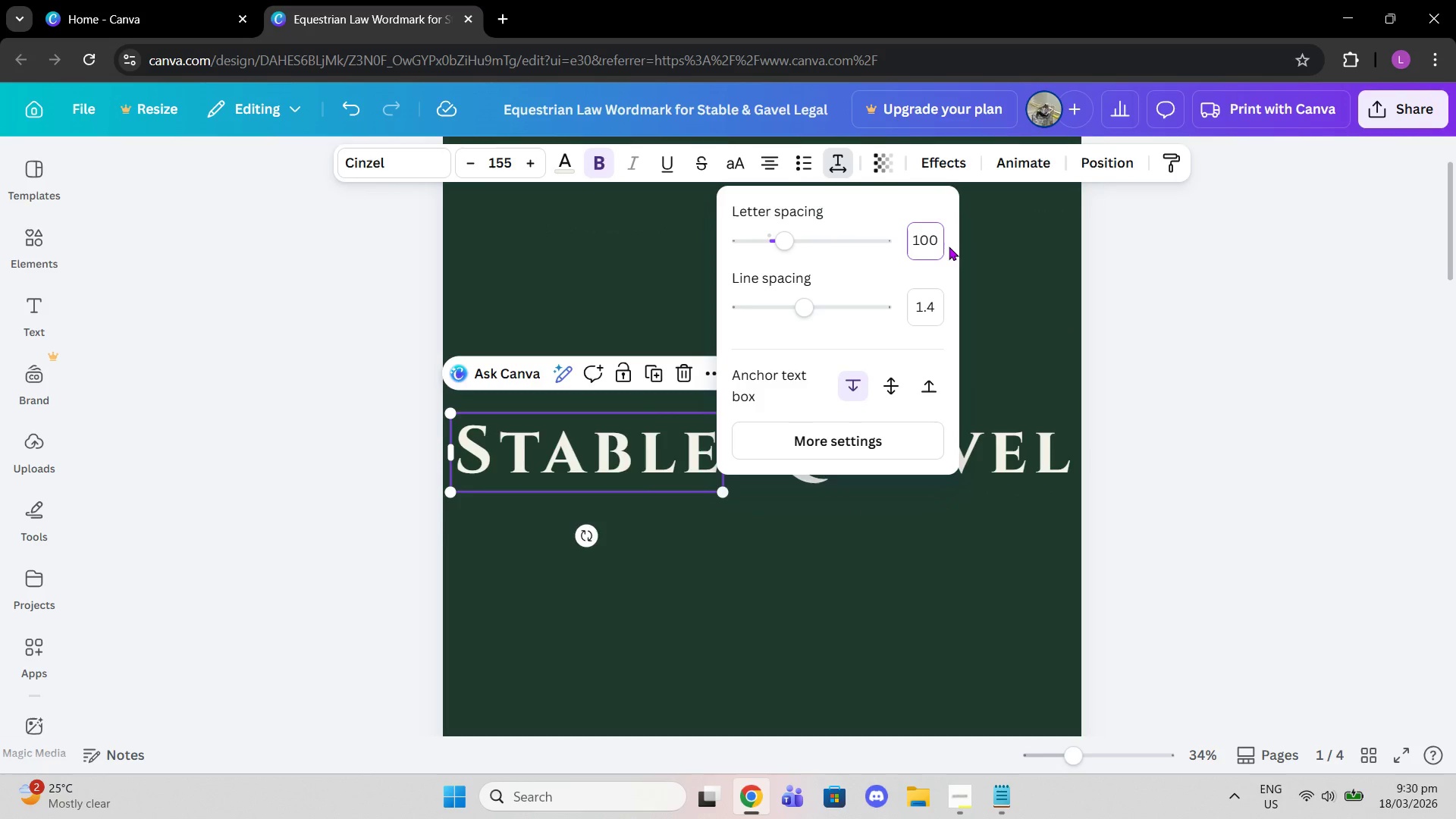 
key(Enter)
 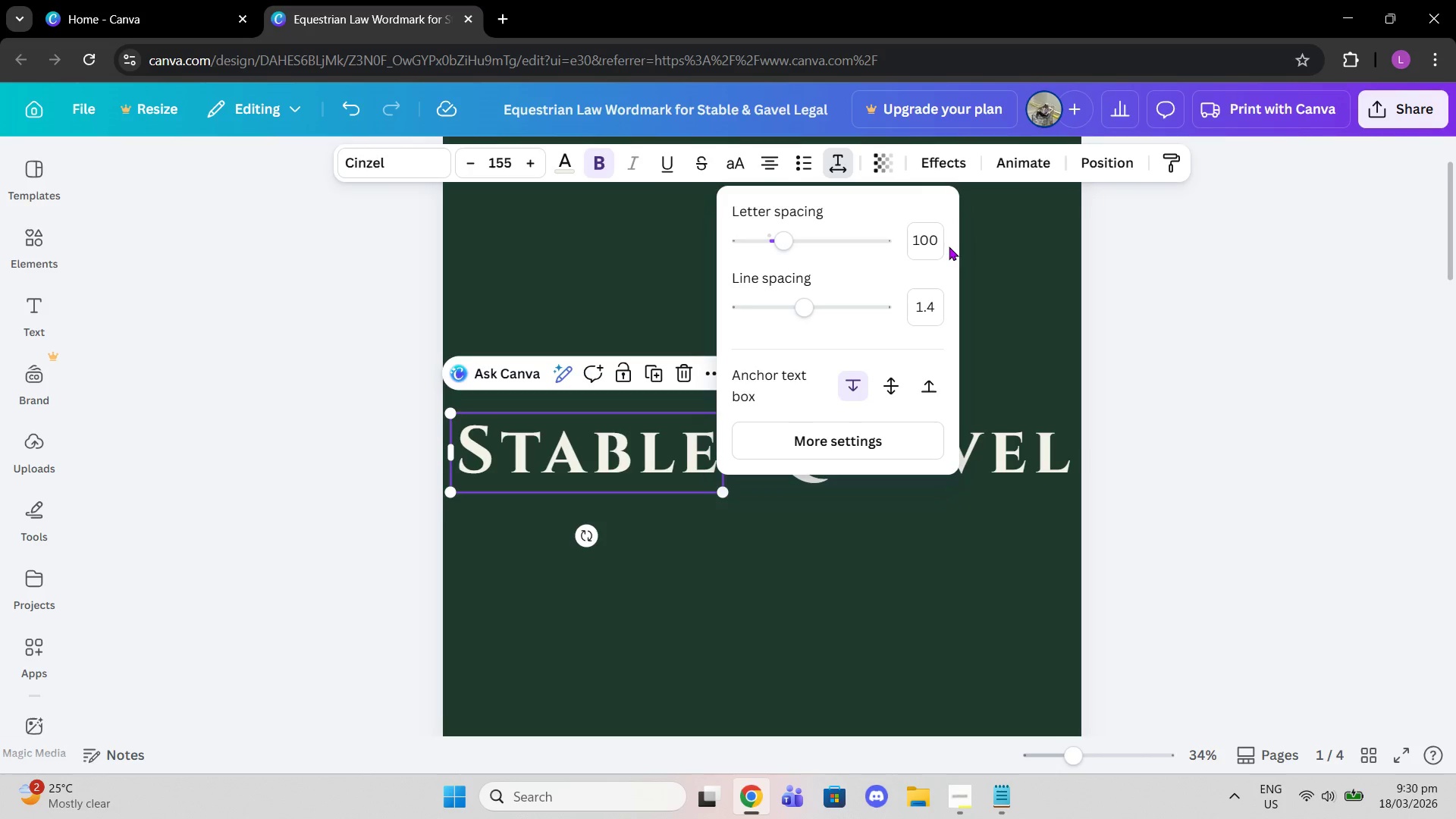 
key(Control+Z)
 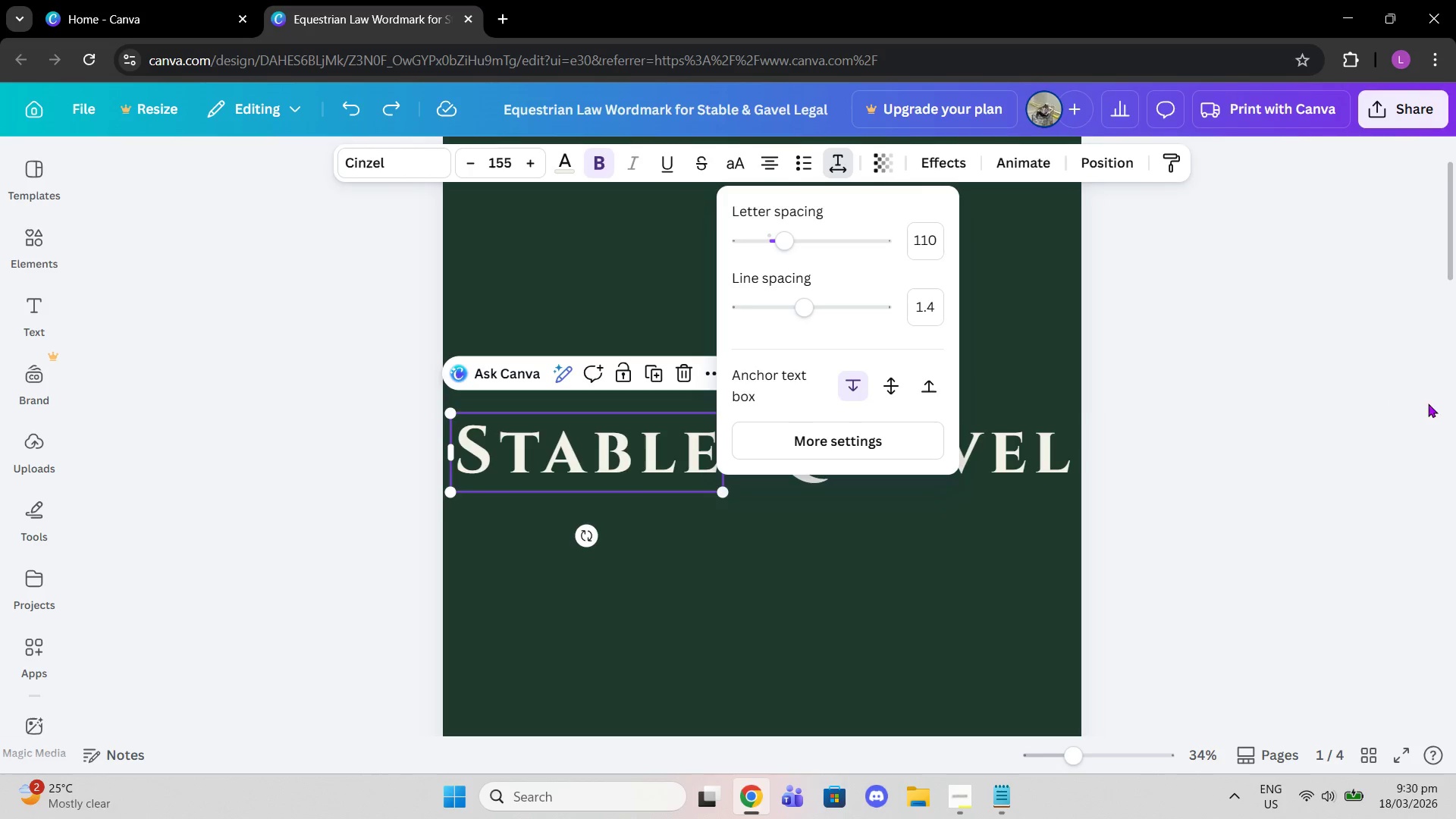 
left_click([1140, 423])
 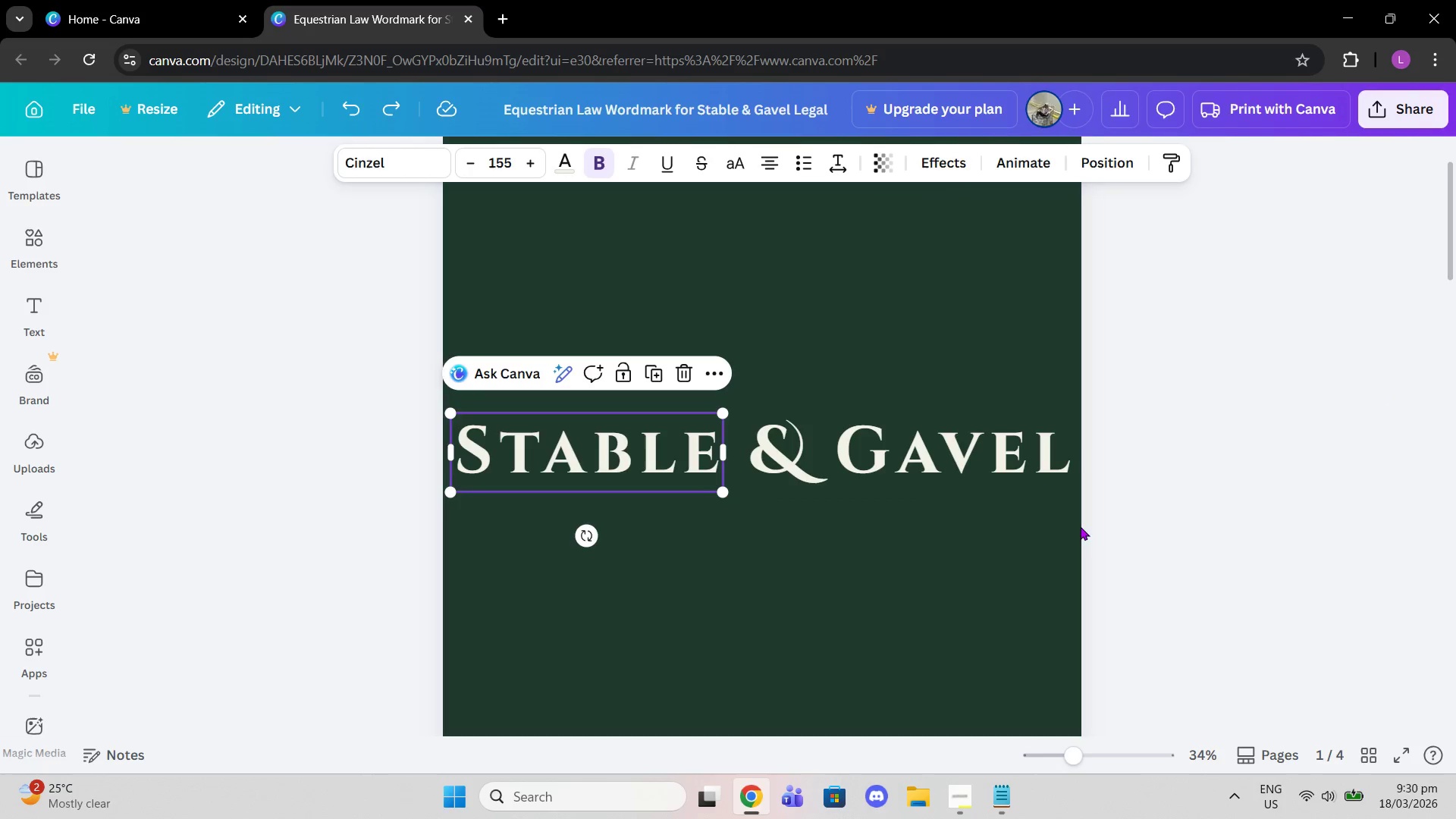 
scroll: coordinate [1056, 498], scroll_direction: up, amount: 3.0
 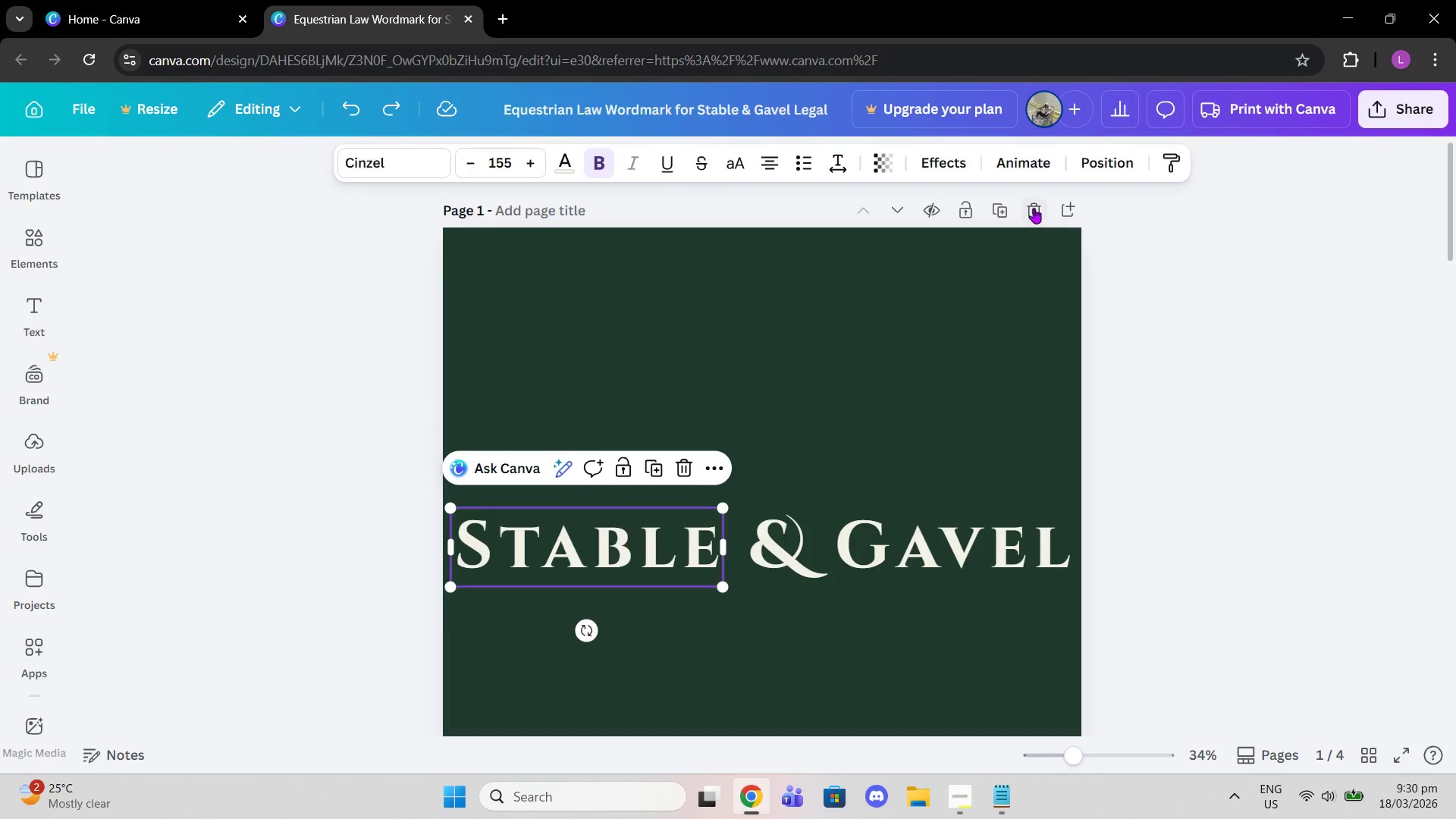 
scroll: coordinate [1029, 406], scroll_direction: down, amount: 9.0
 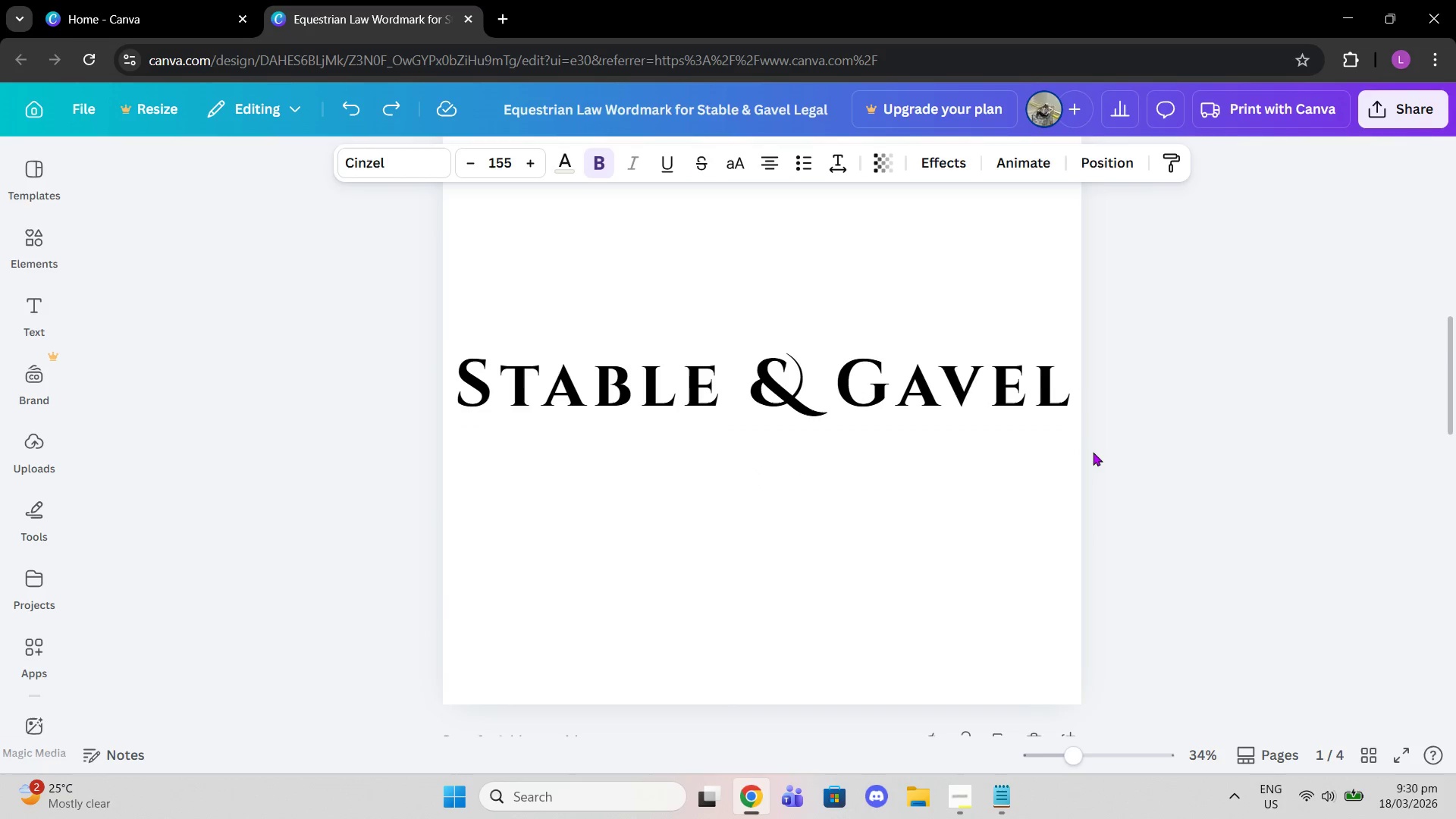 
scroll: coordinate [1093, 450], scroll_direction: up, amount: 11.0
 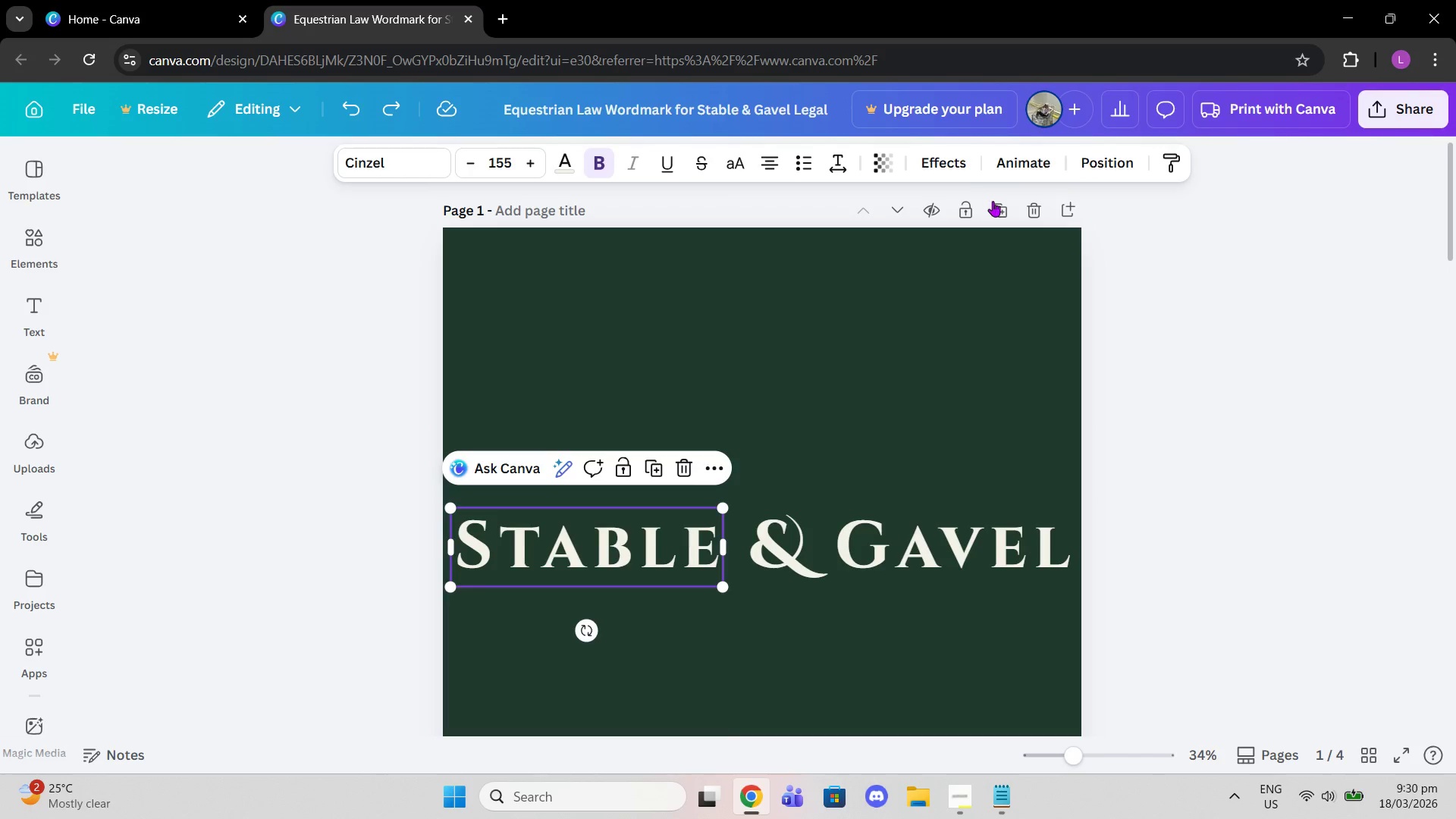 
left_click([997, 203])
 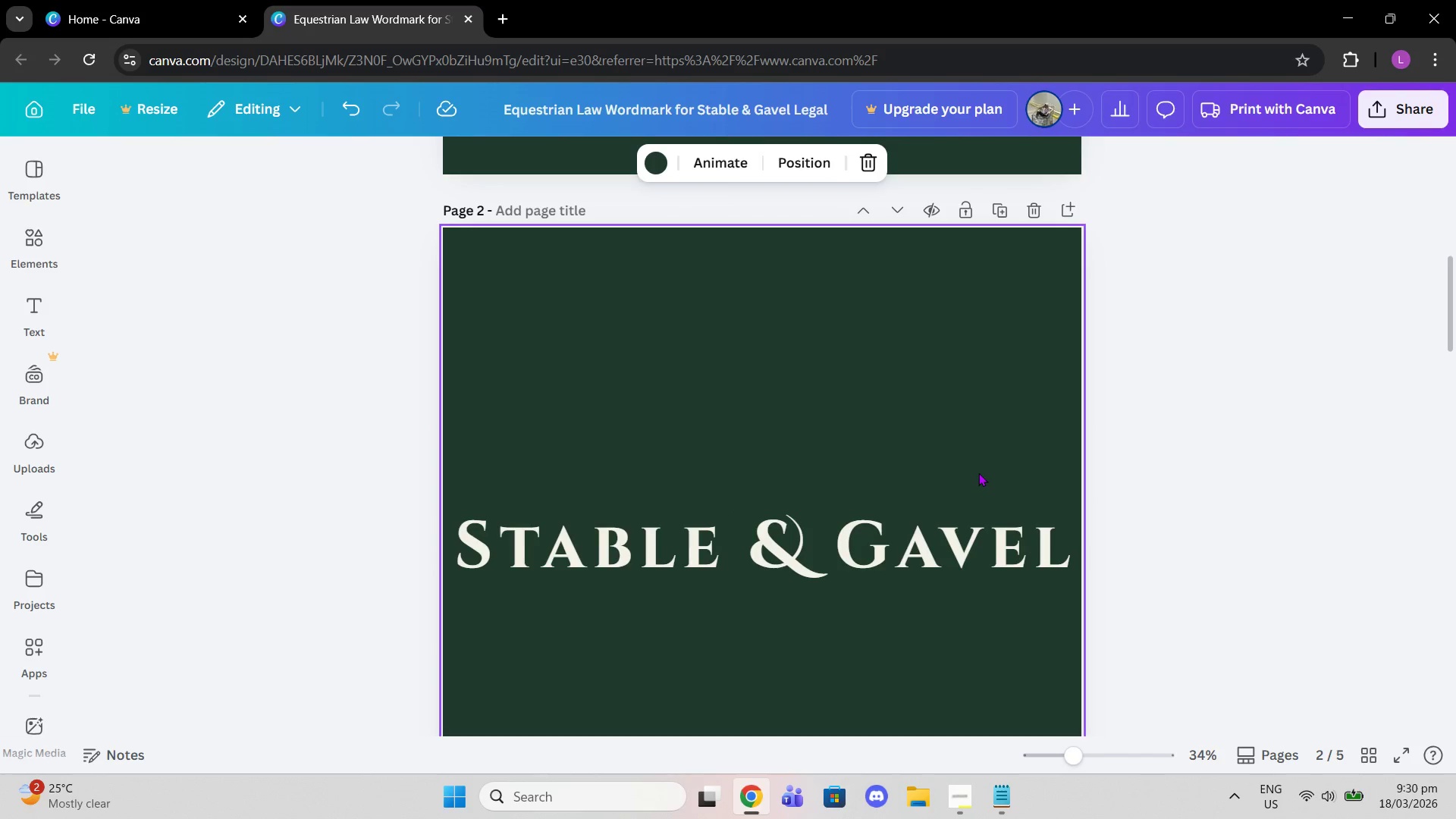 
scroll: coordinate [978, 464], scroll_direction: down, amount: 4.0
 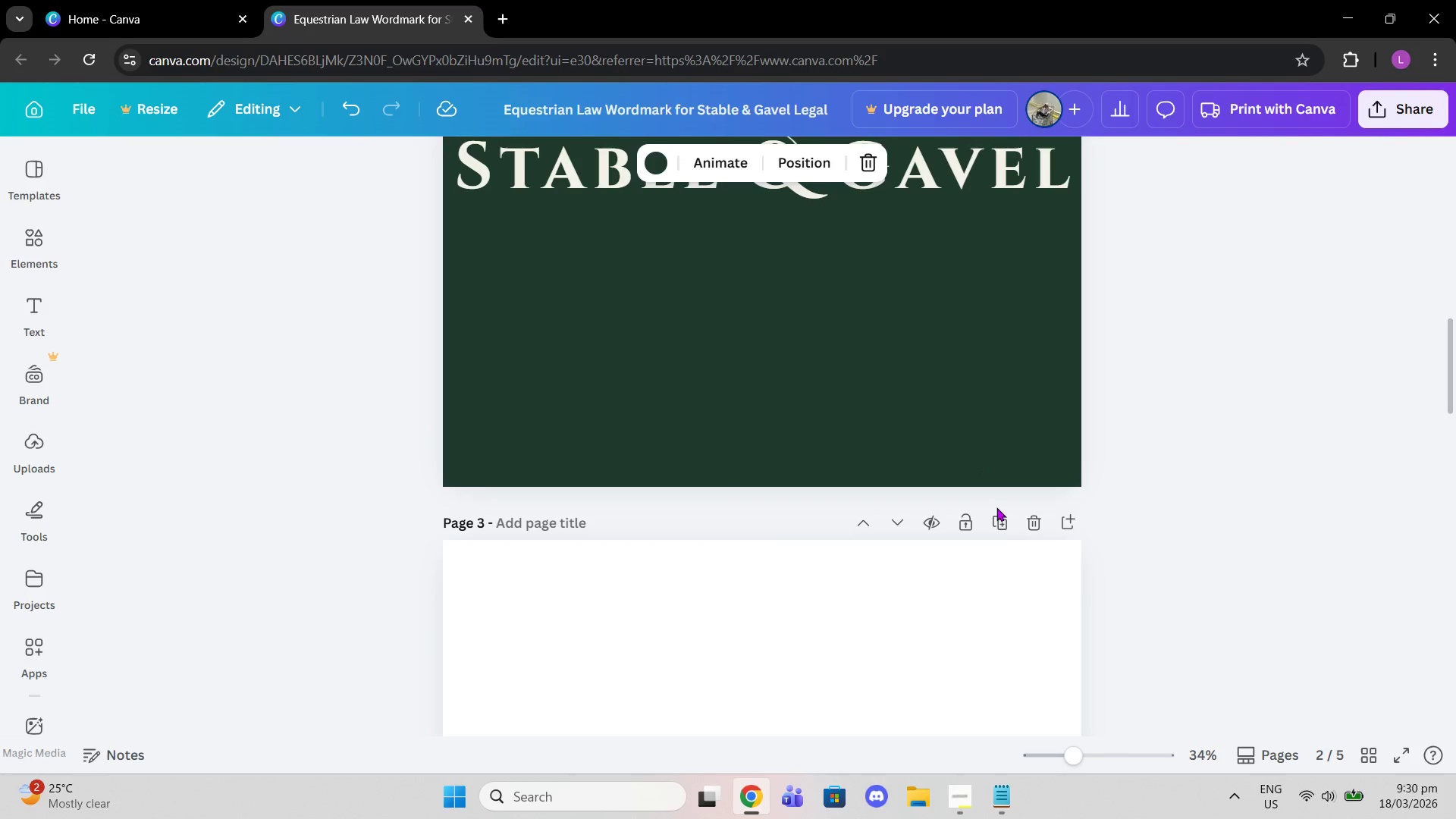 
left_click([998, 516])
 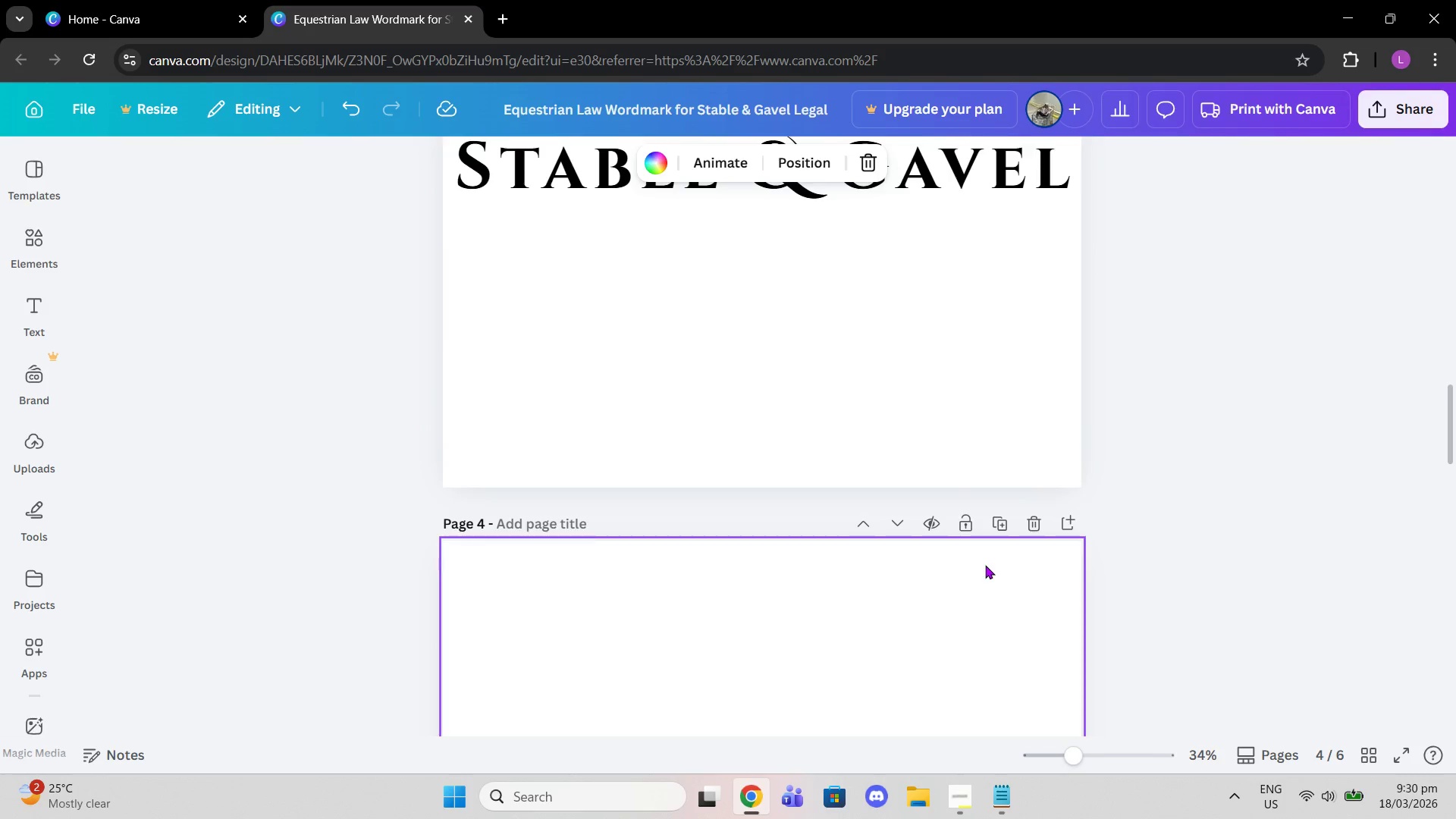 
scroll: coordinate [968, 495], scroll_direction: up, amount: 4.0
 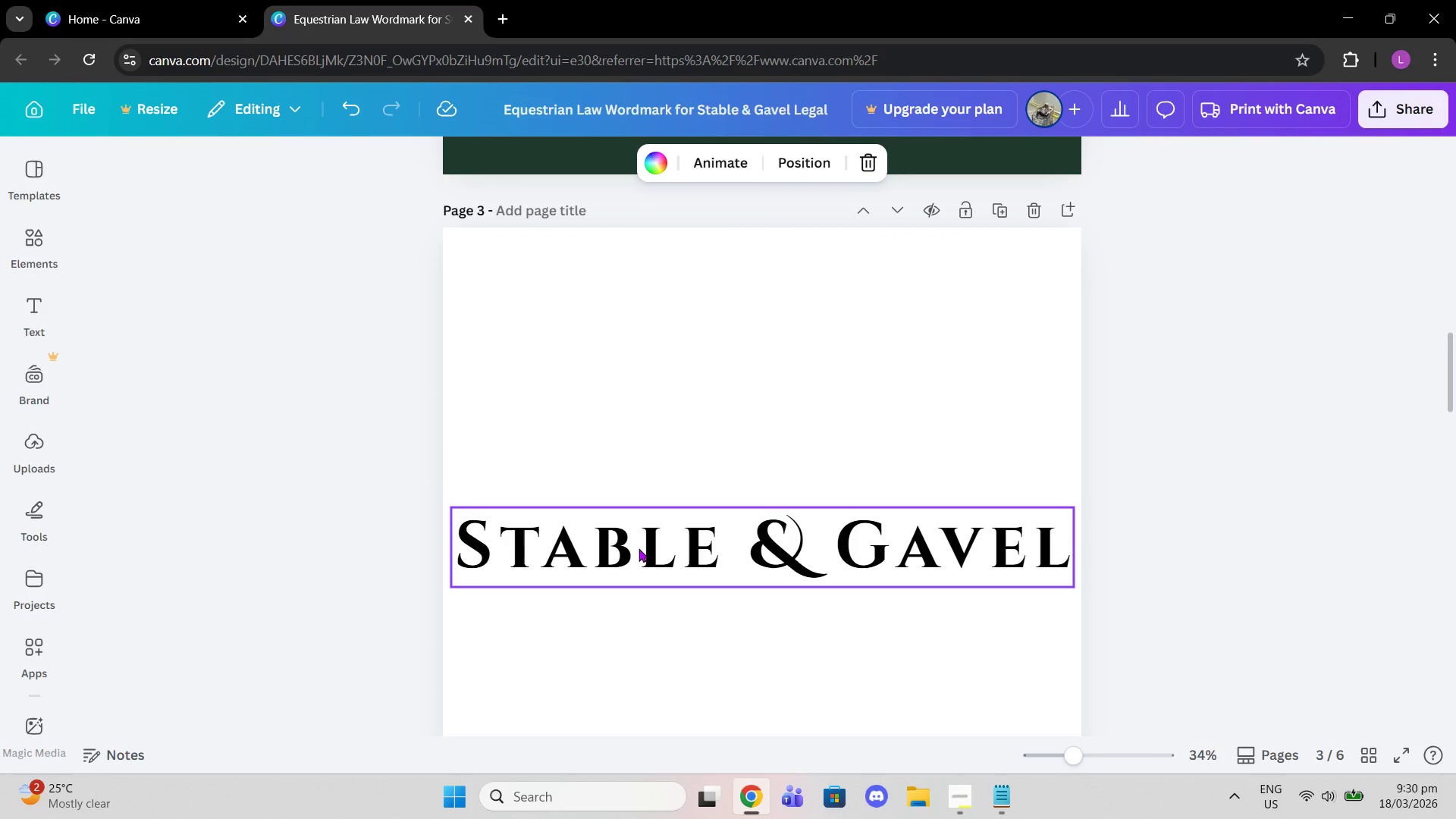 
left_click([639, 548])
 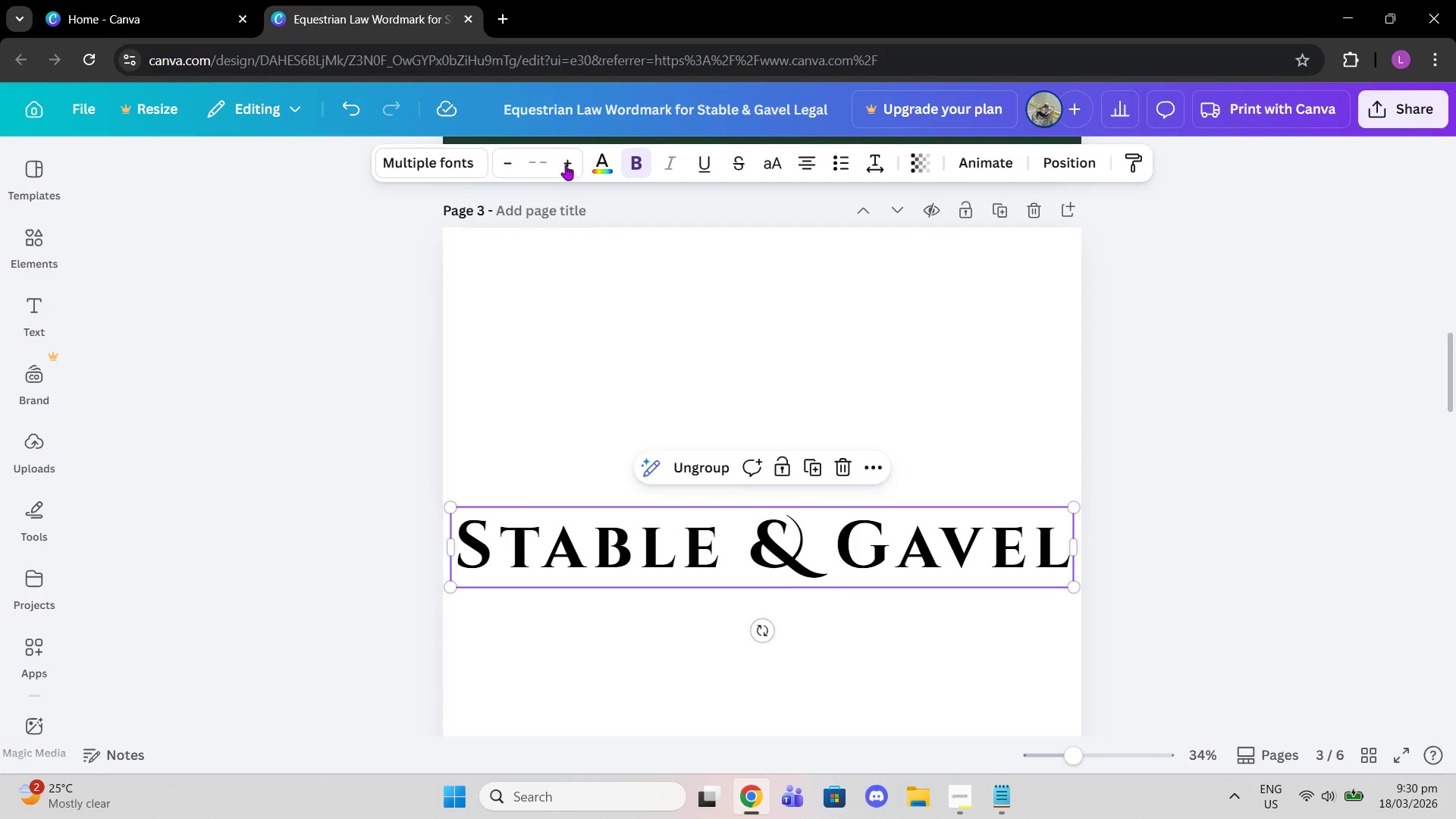 
left_click([603, 154])
 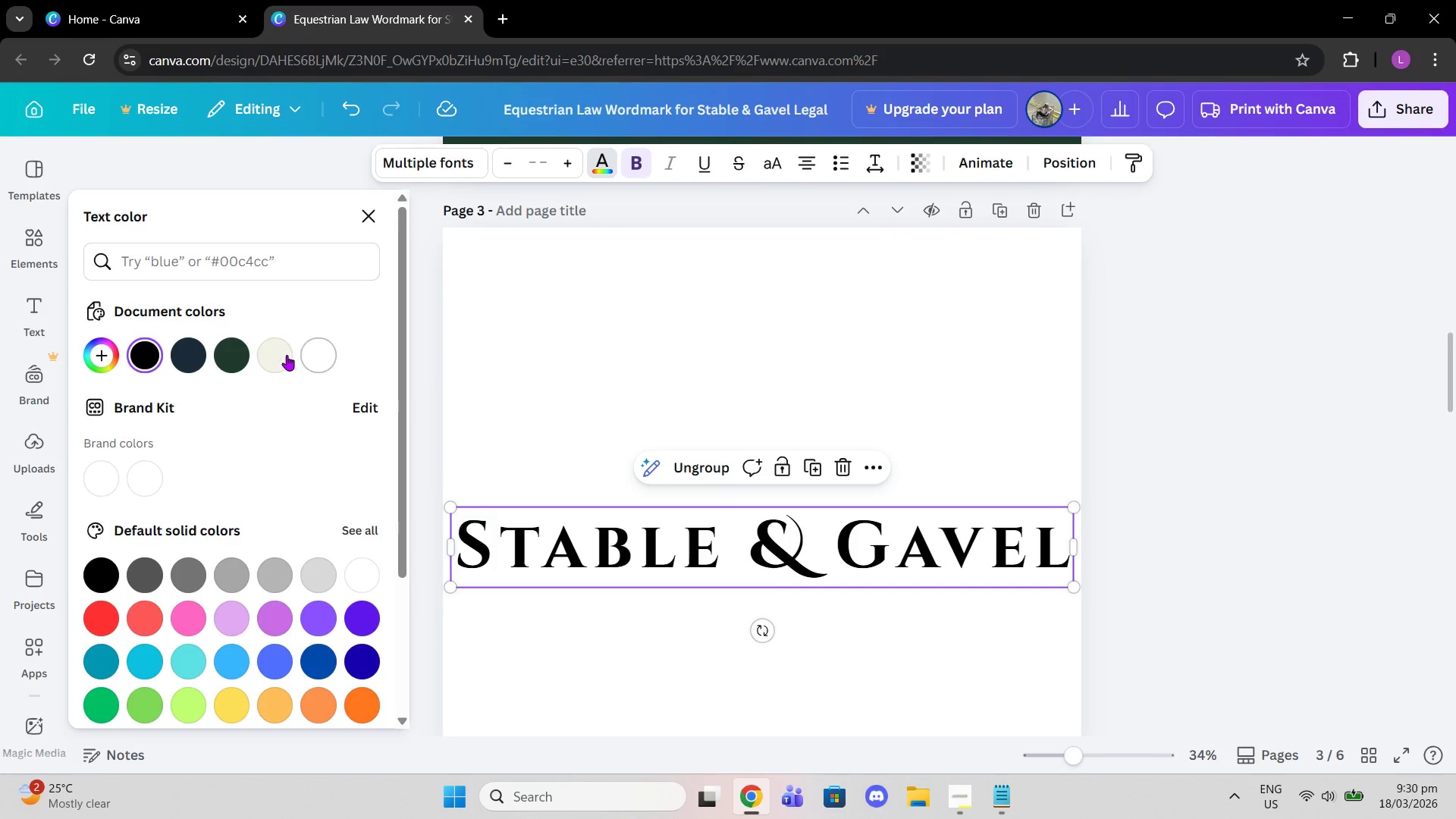 
left_click([278, 355])
 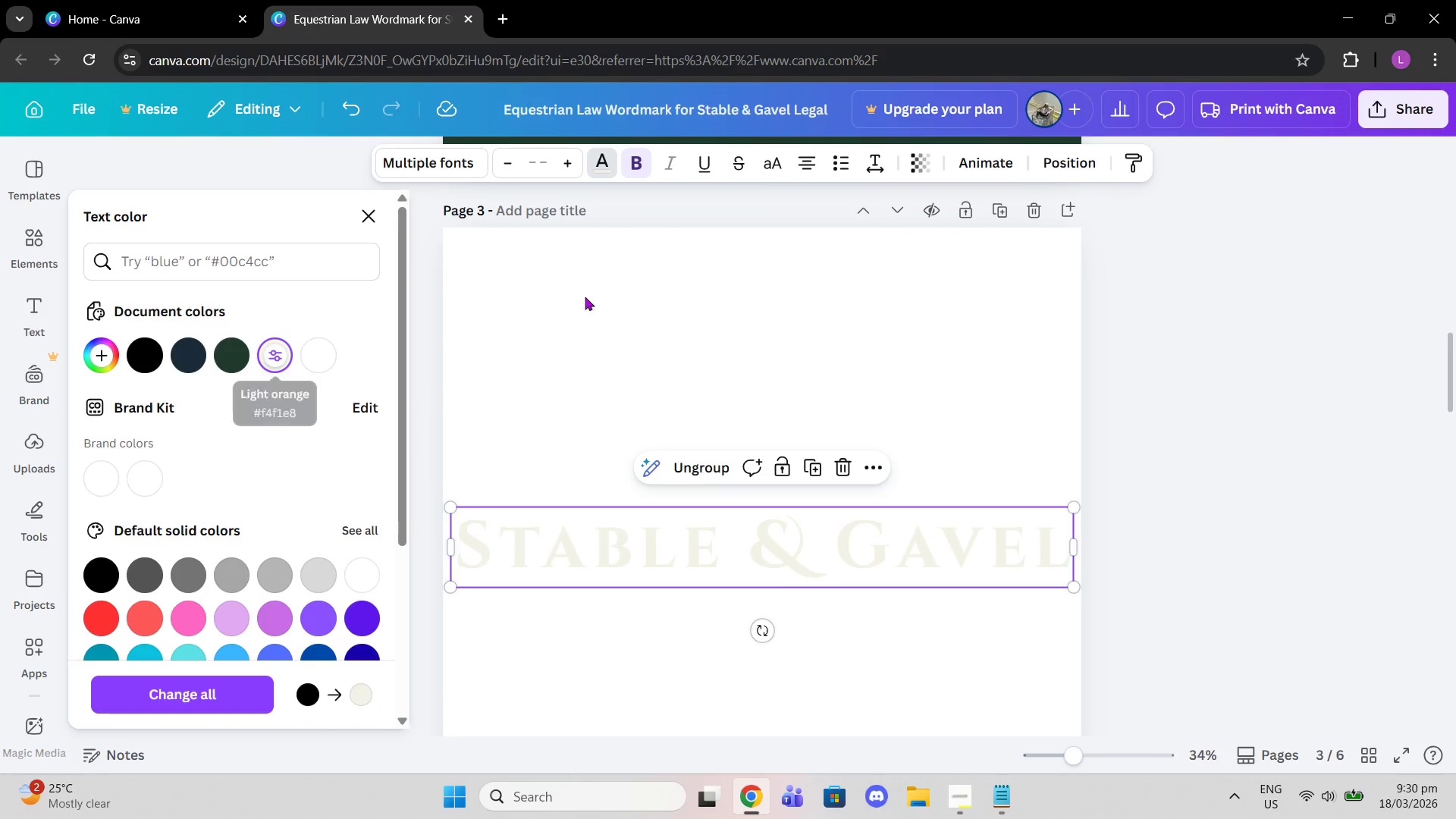 
left_click([601, 300])
 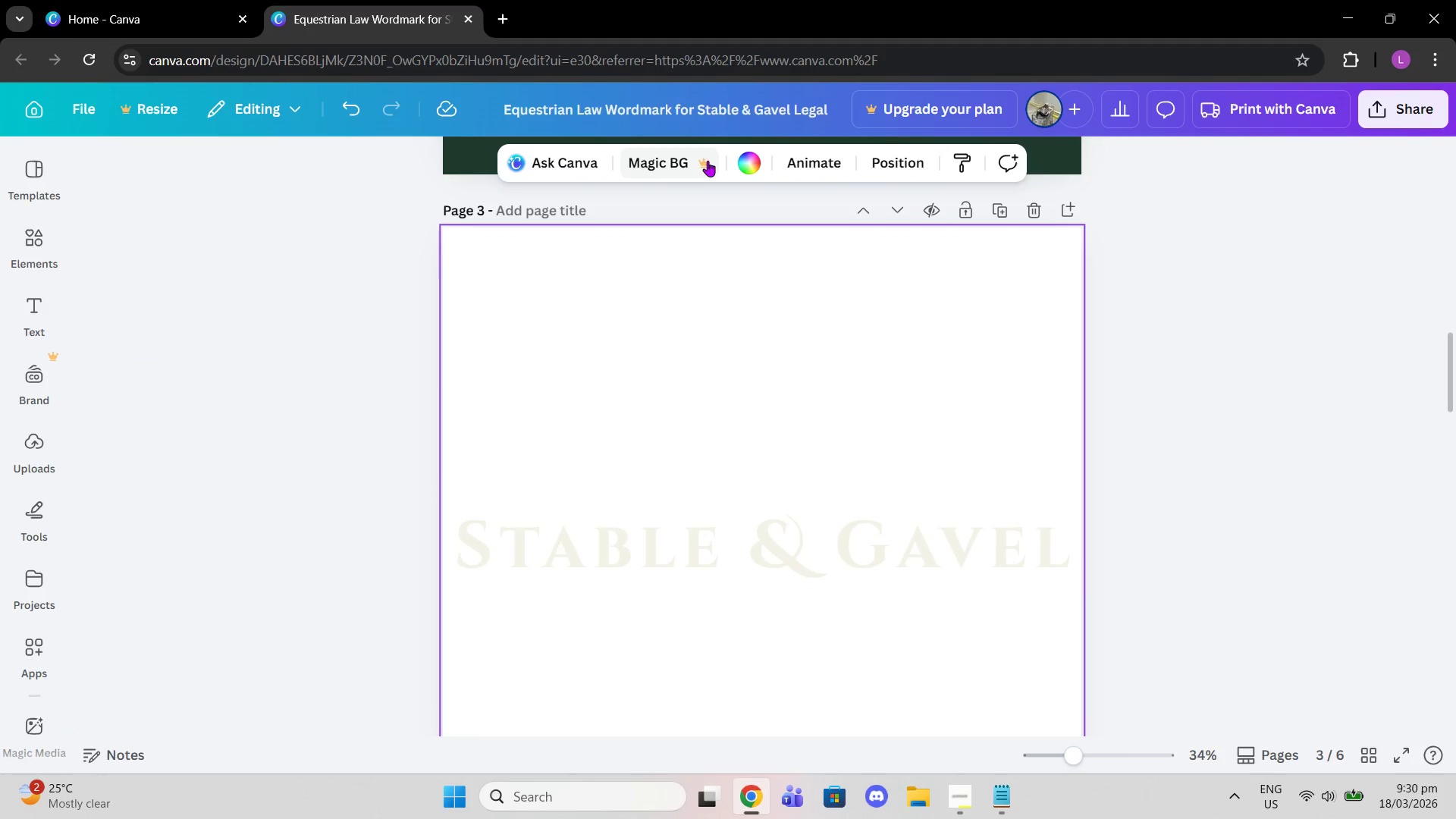 
left_click([744, 158])
 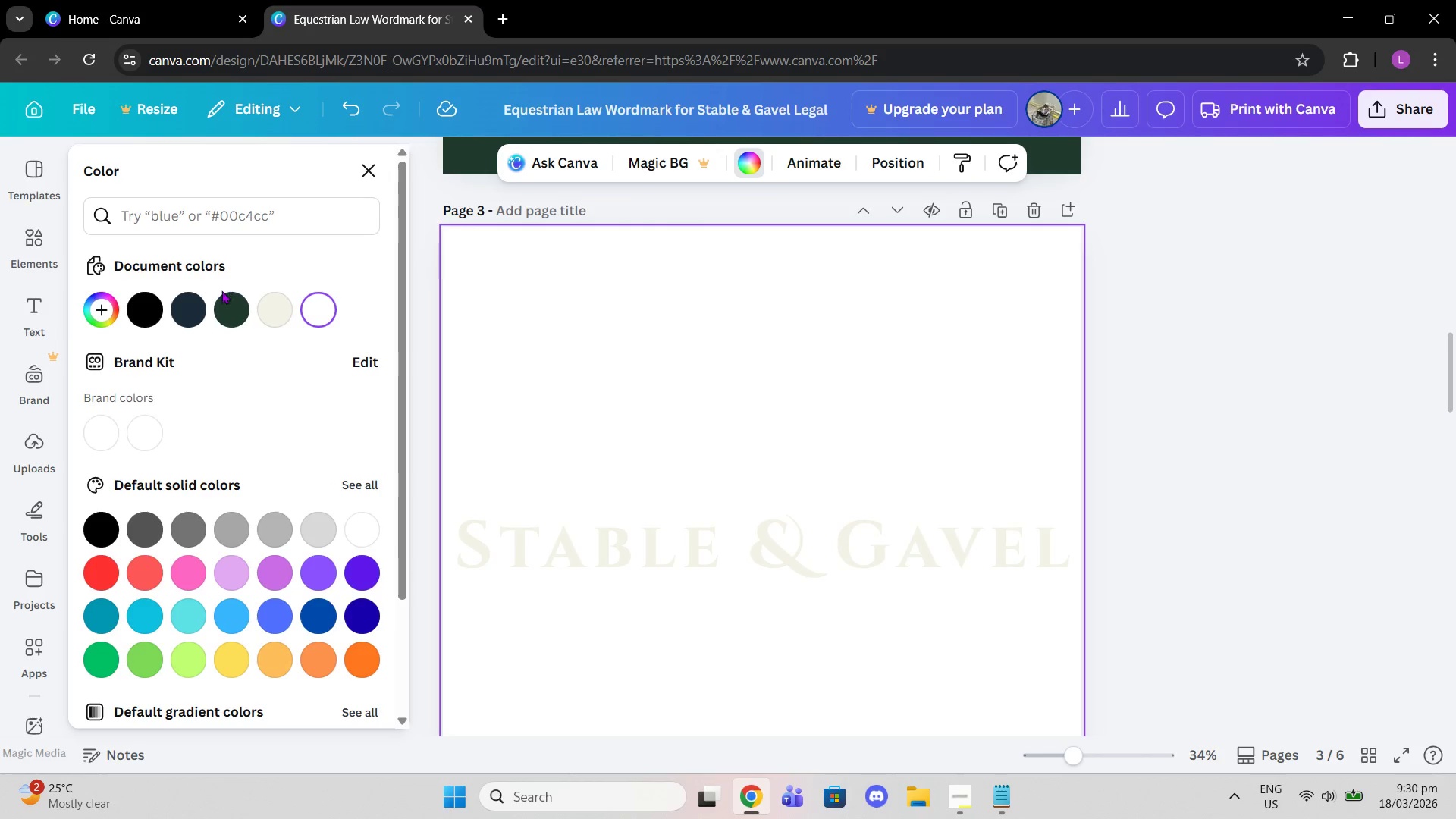 
left_click([215, 309])
 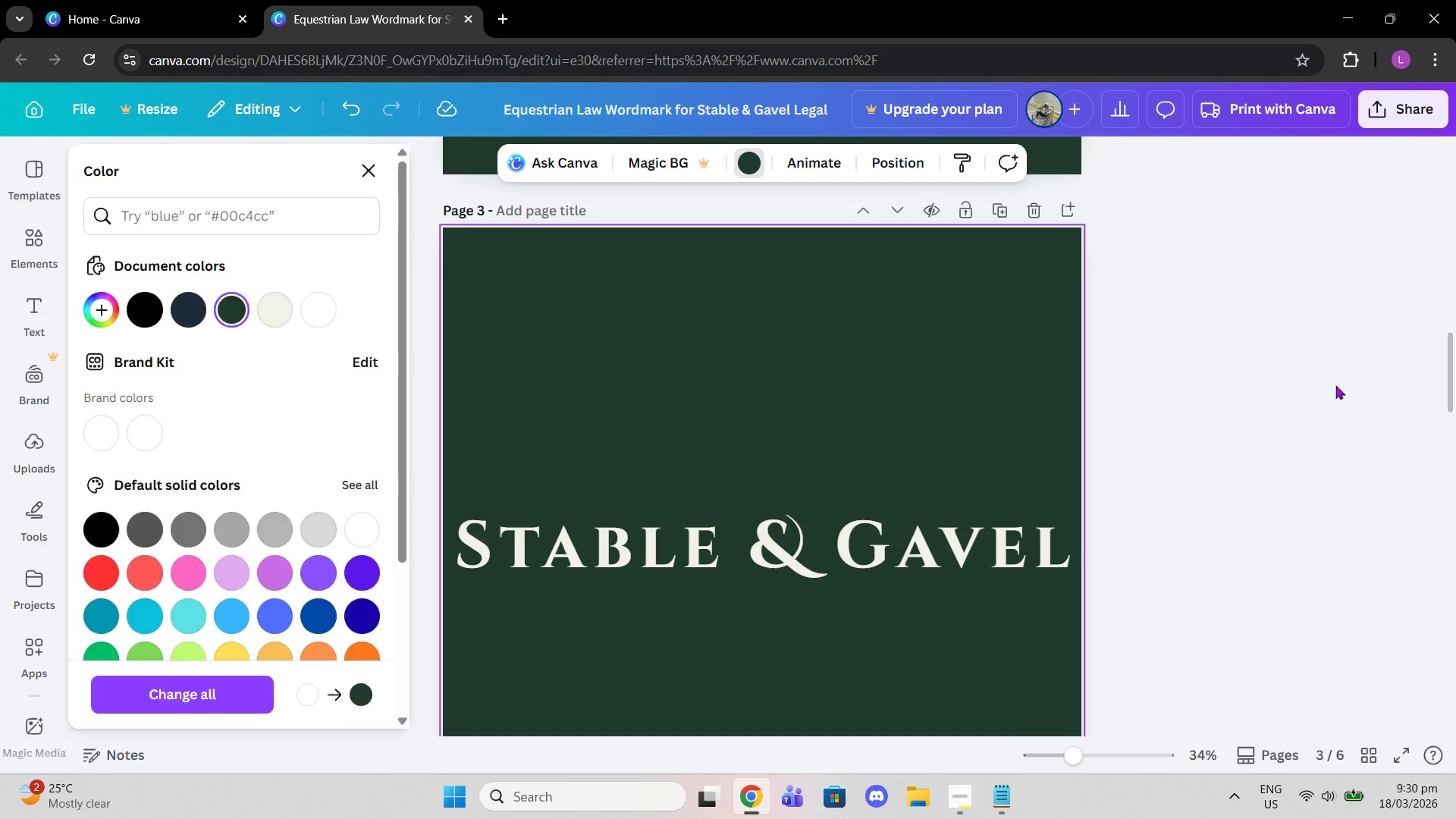 
double_click([1335, 385])
 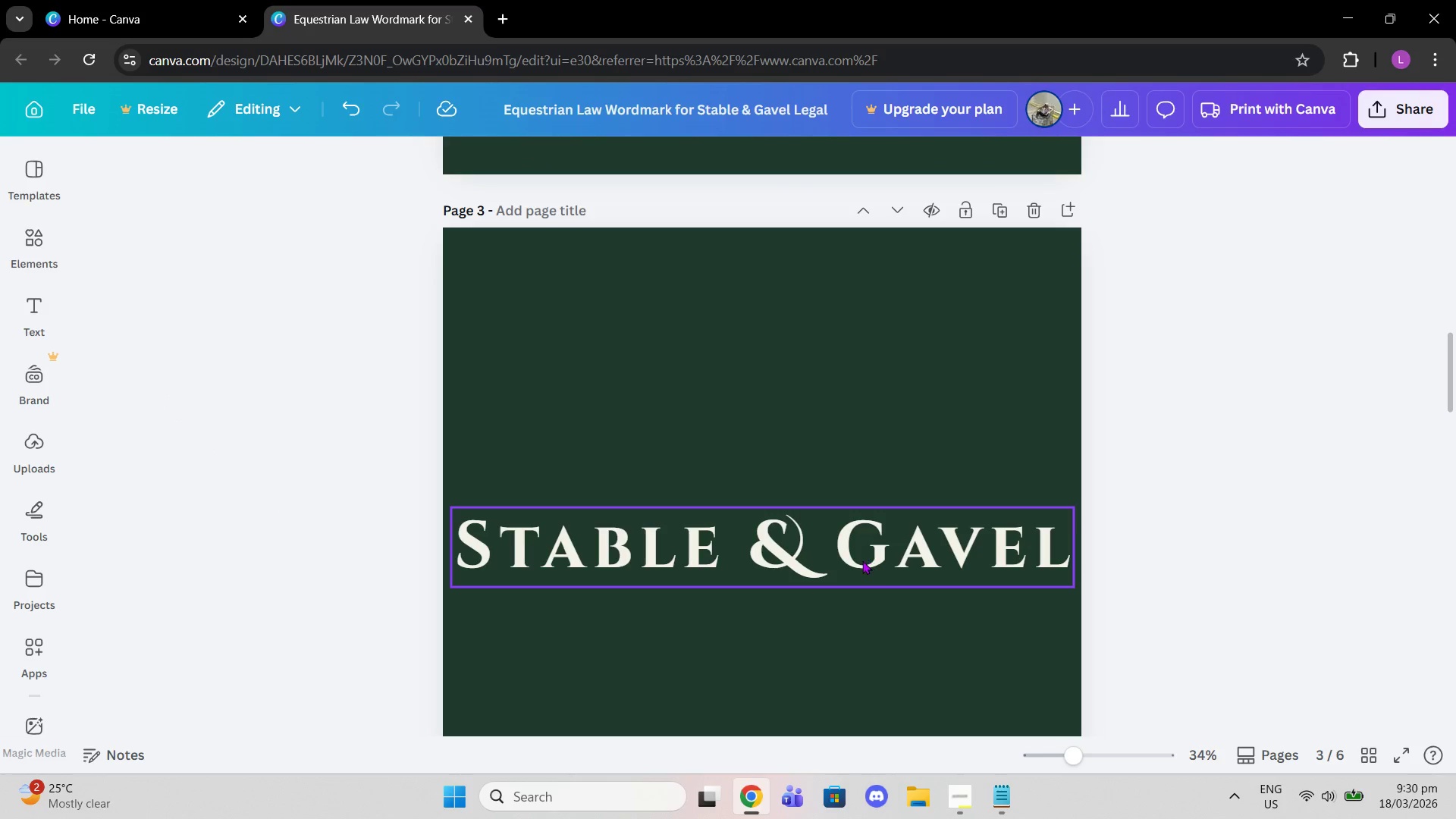 
left_click([861, 560])
 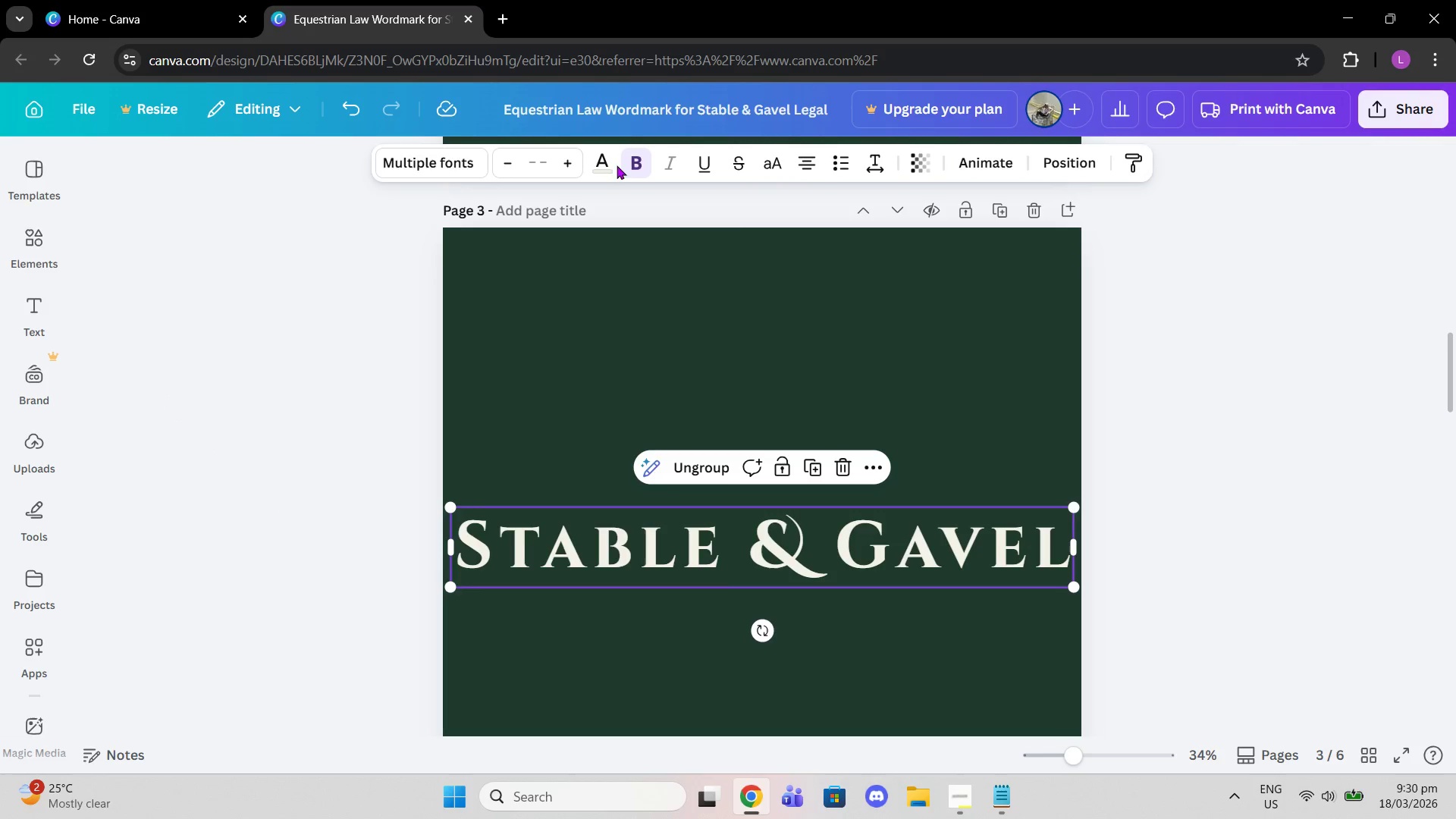 
left_click([602, 159])
 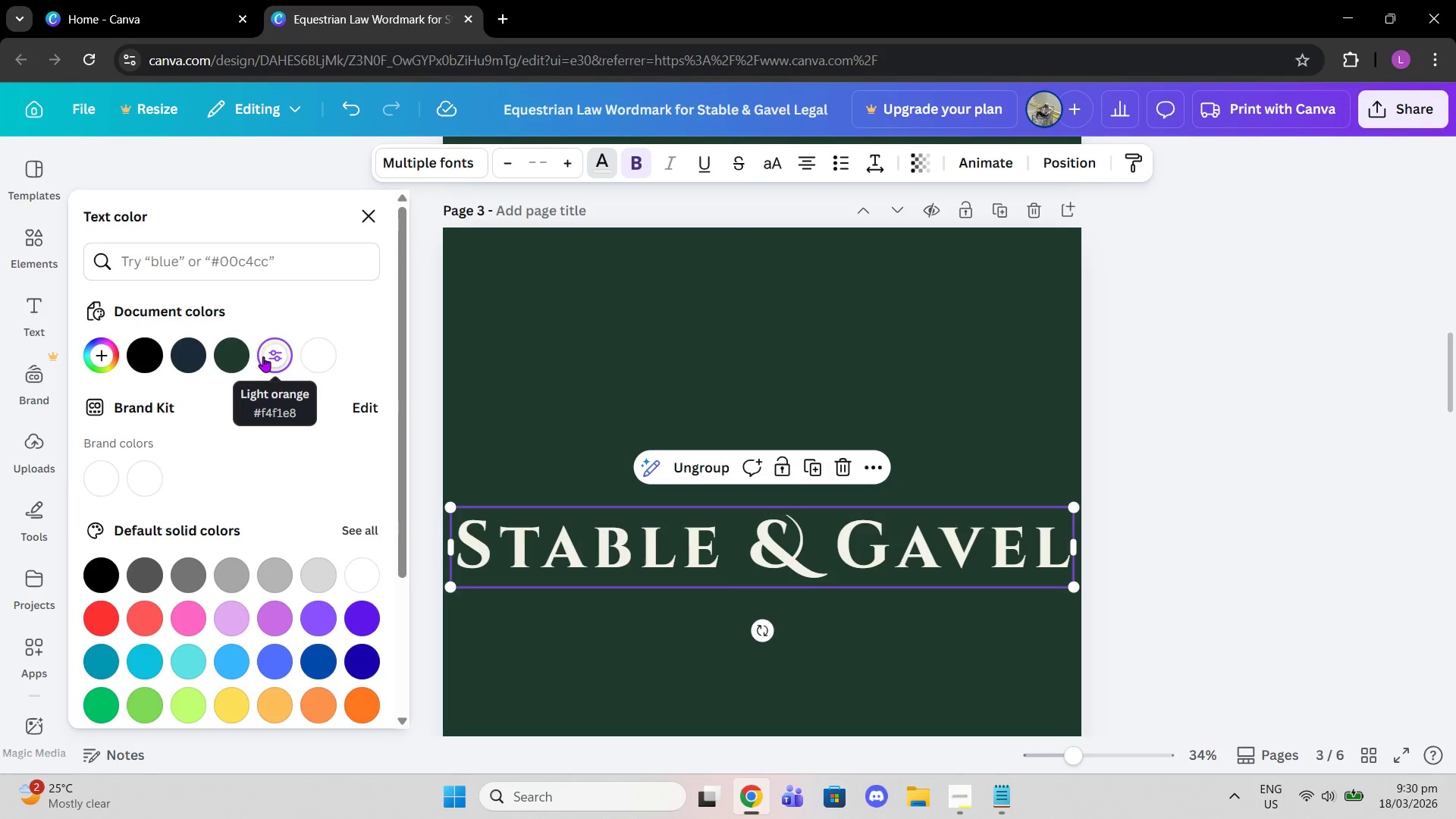 
left_click([610, 354])
 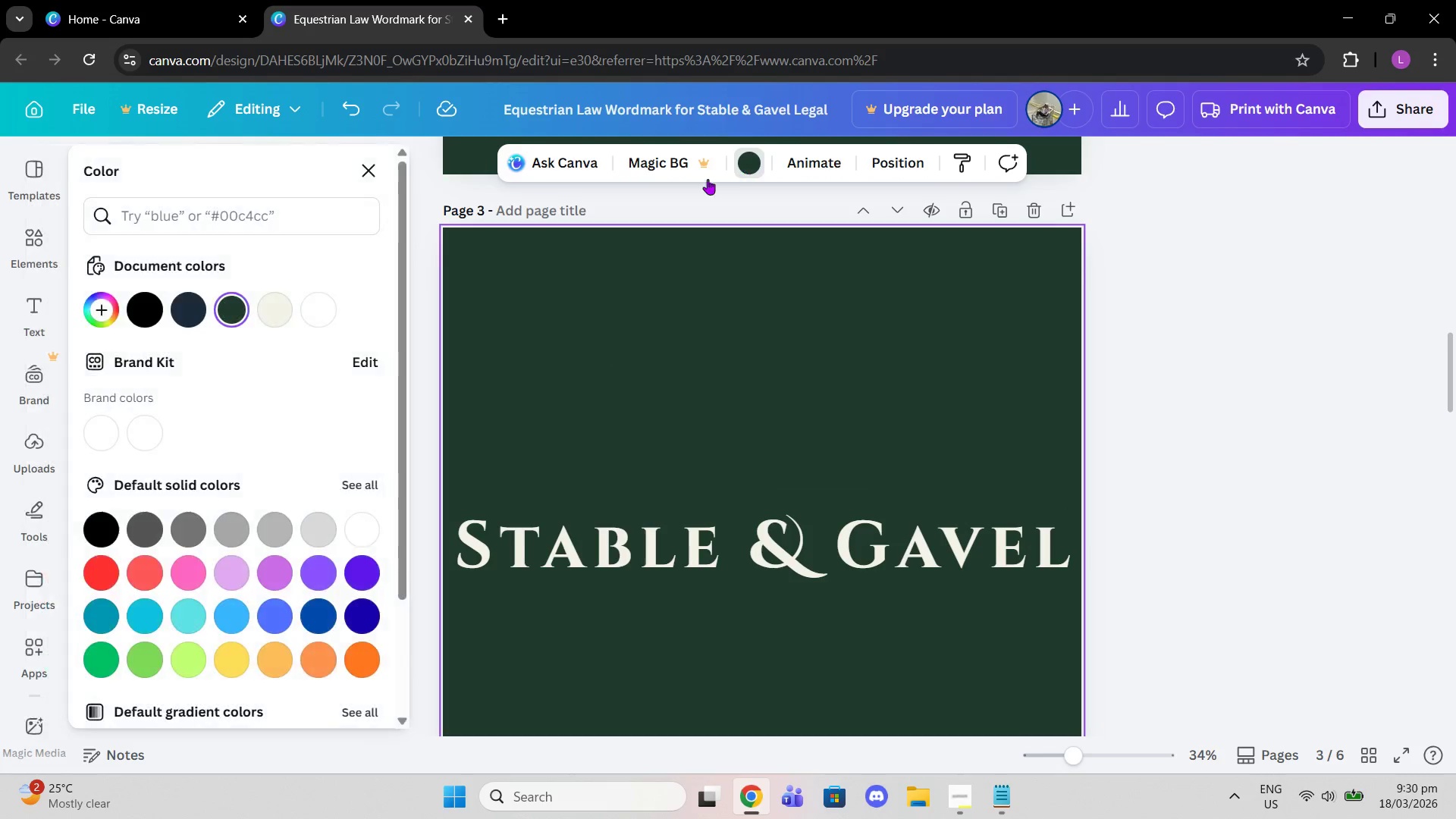 
mouse_move([235, 316])
 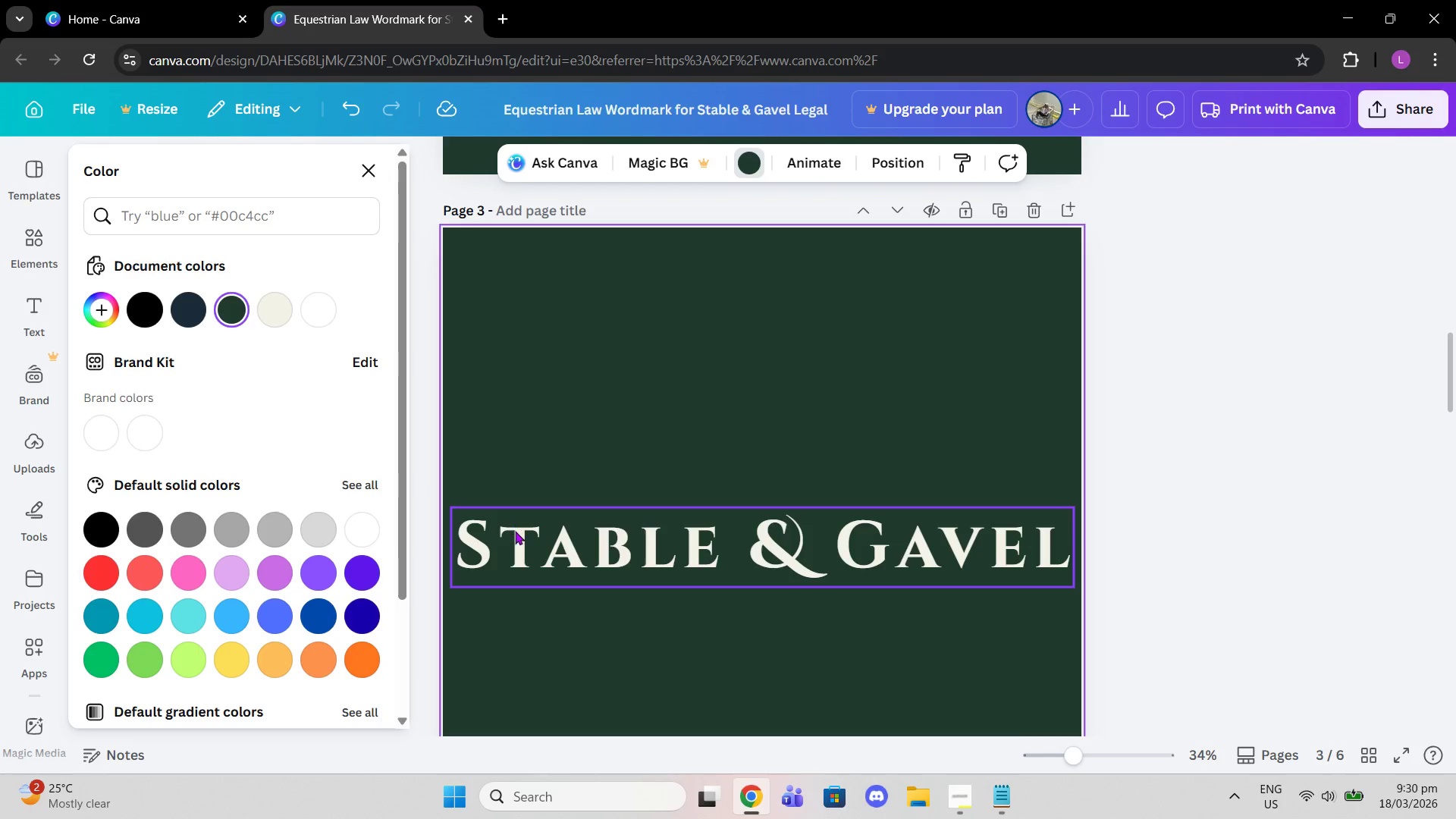 
left_click([516, 537])
 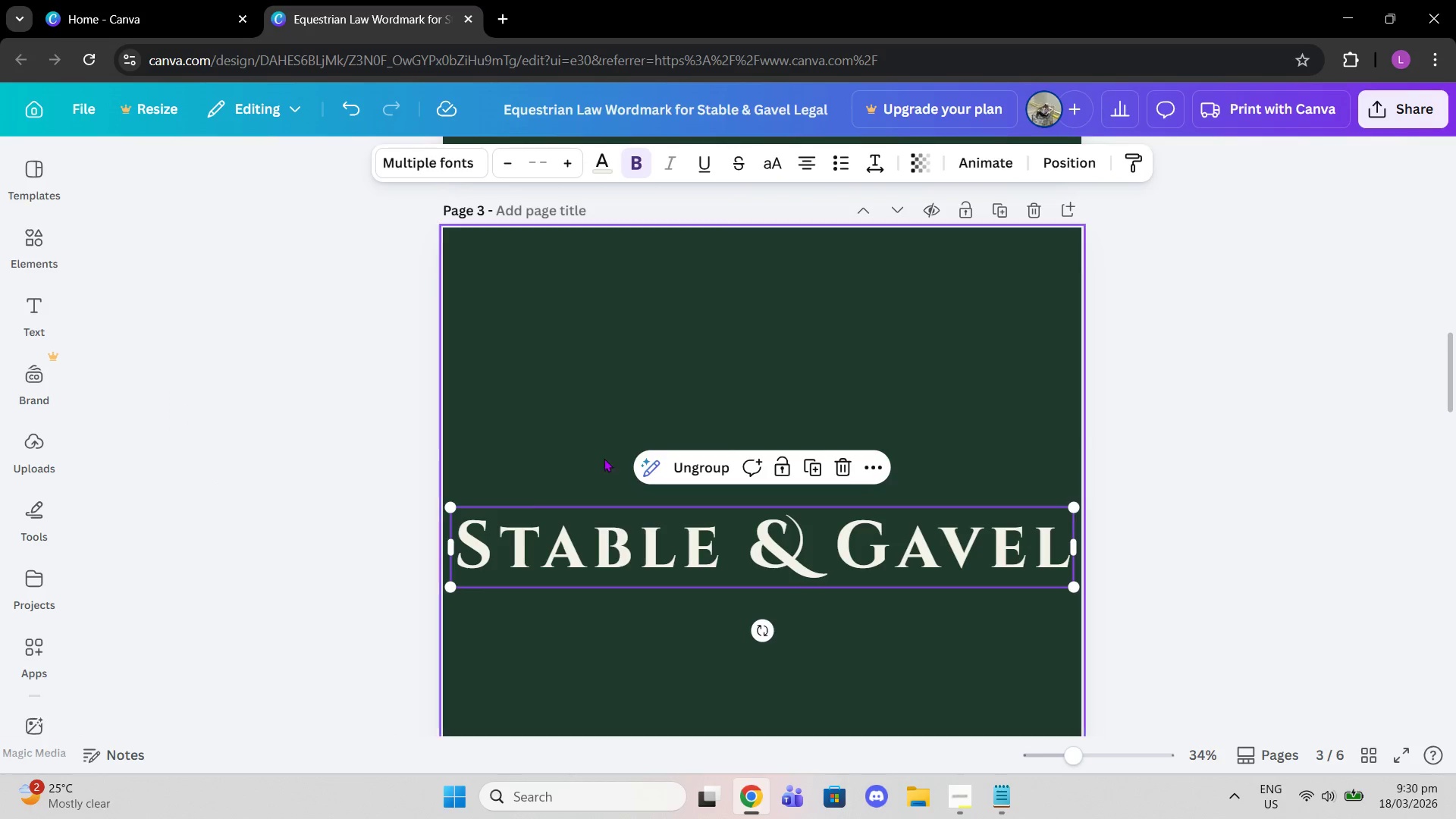 
scroll: coordinate [961, 281], scroll_direction: up, amount: 8.0
 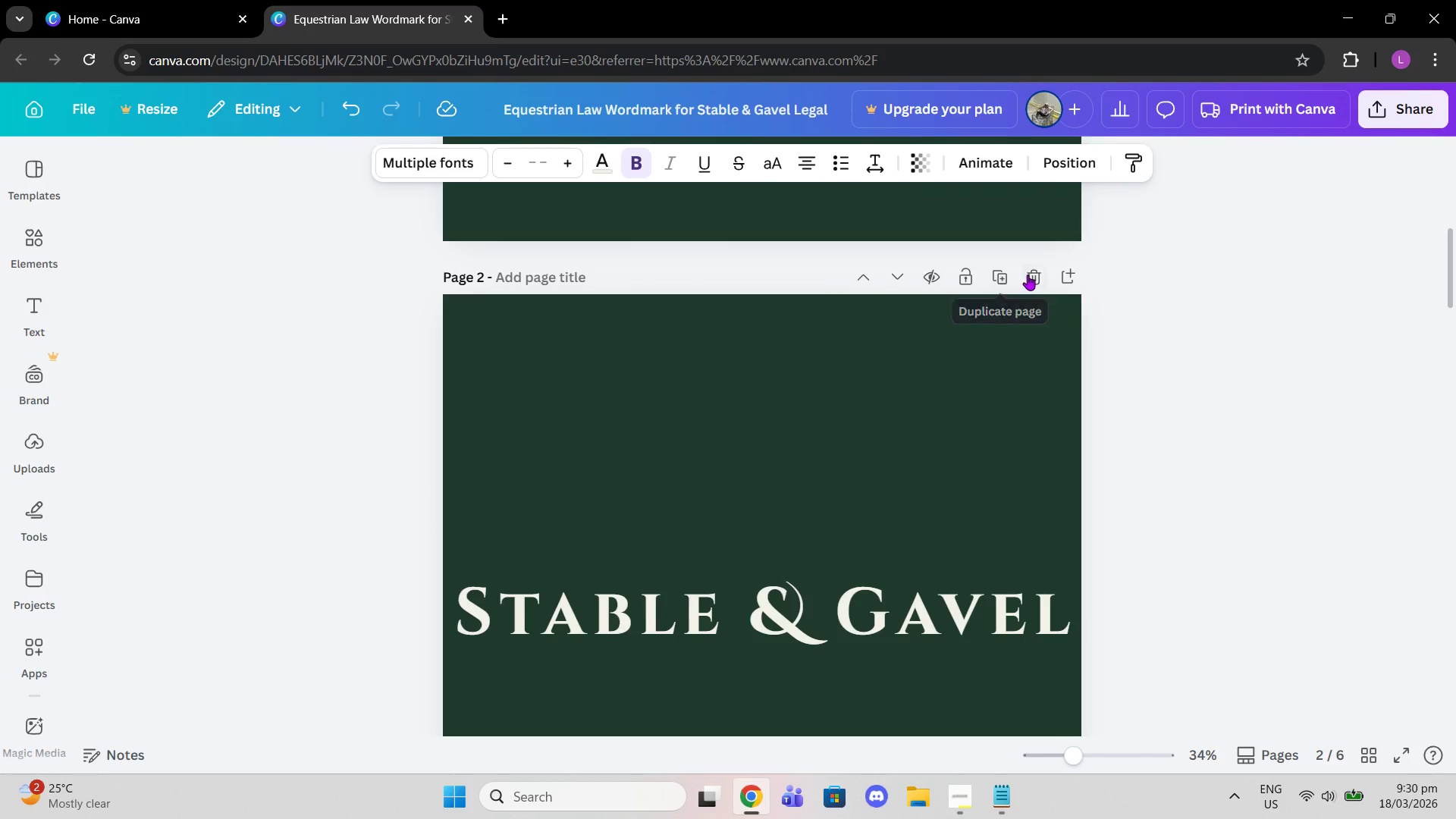 
left_click([1031, 275])
 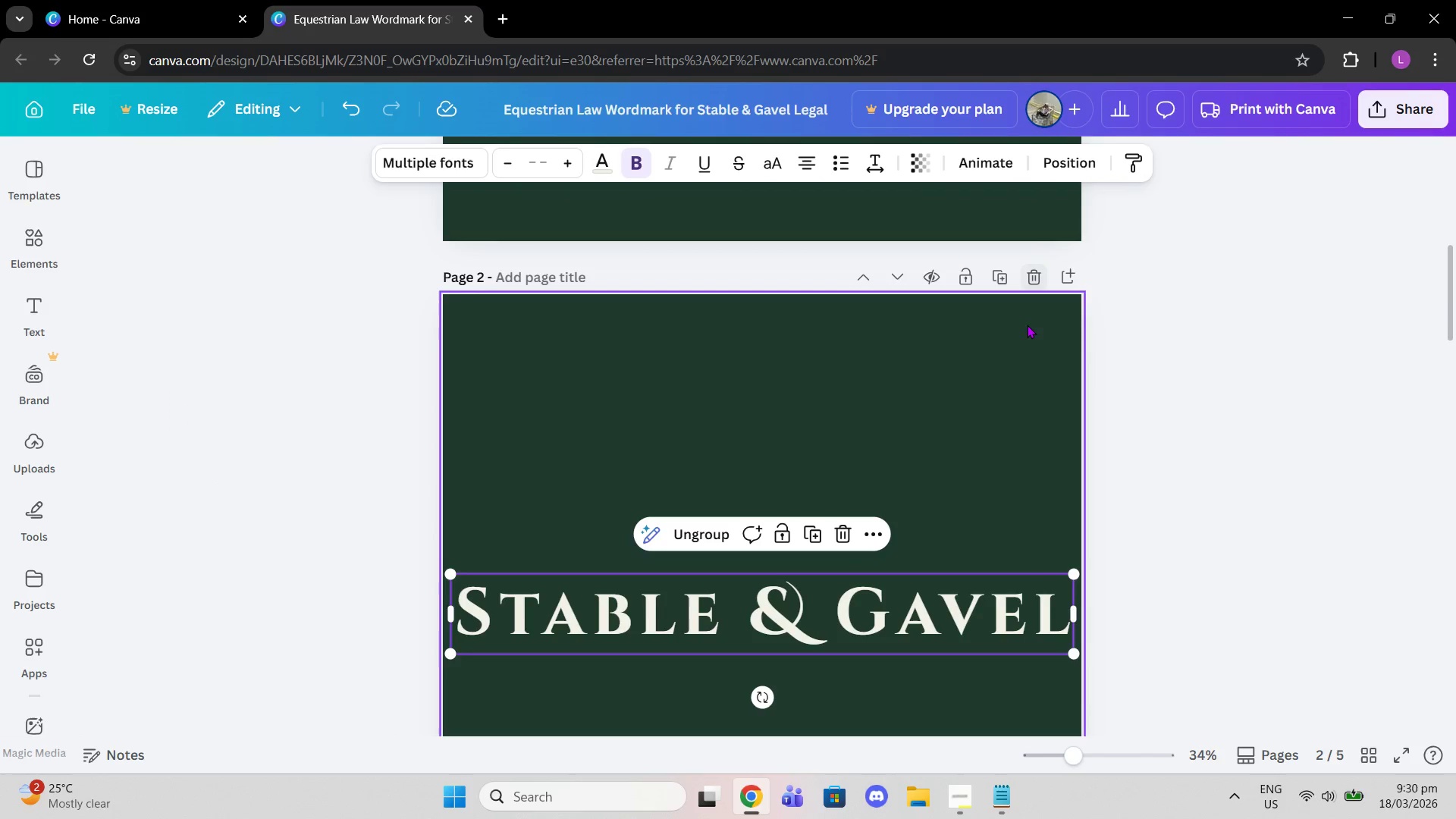 
scroll: coordinate [1025, 327], scroll_direction: up, amount: 7.0
 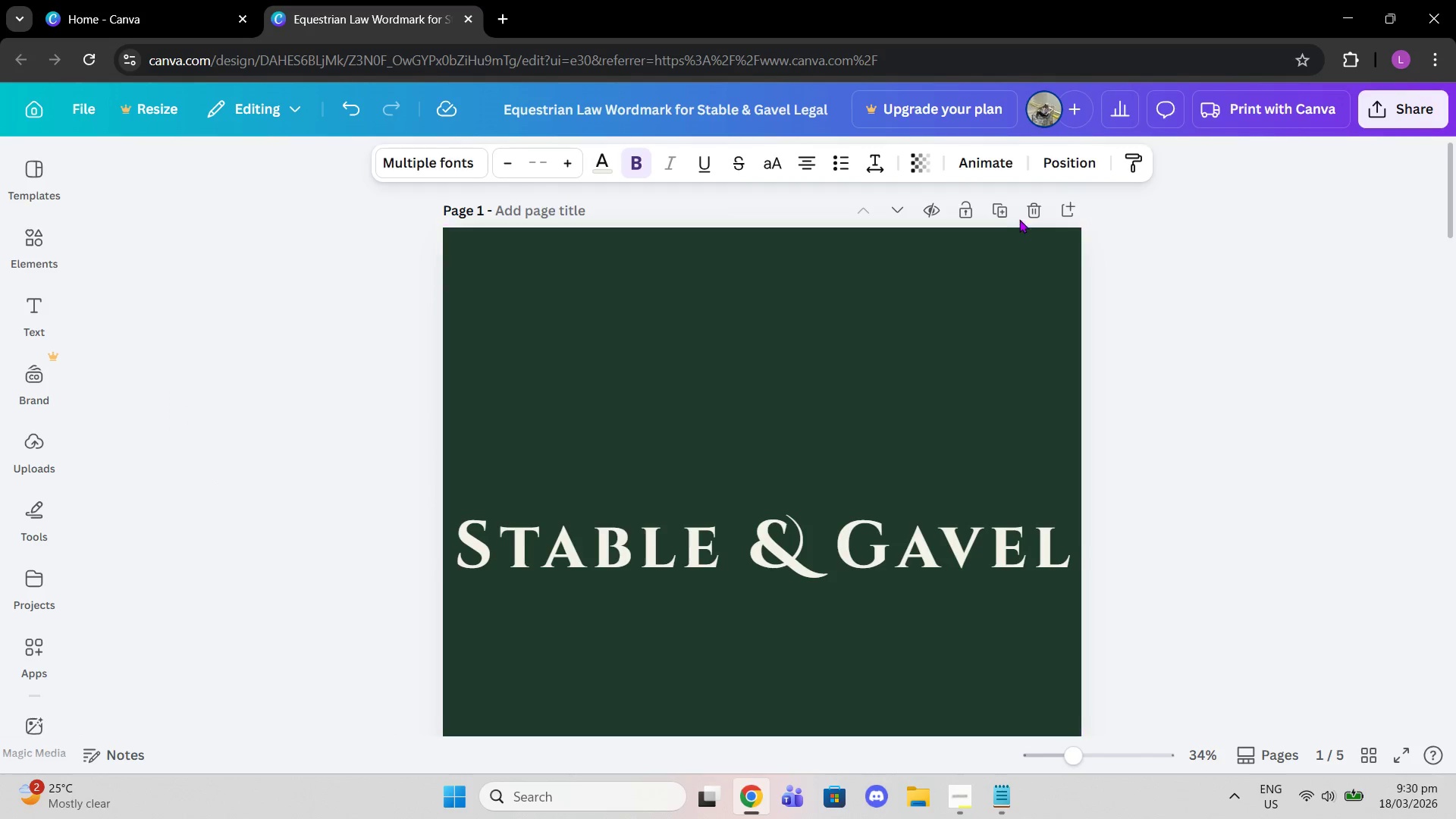 
left_click([1026, 212])
 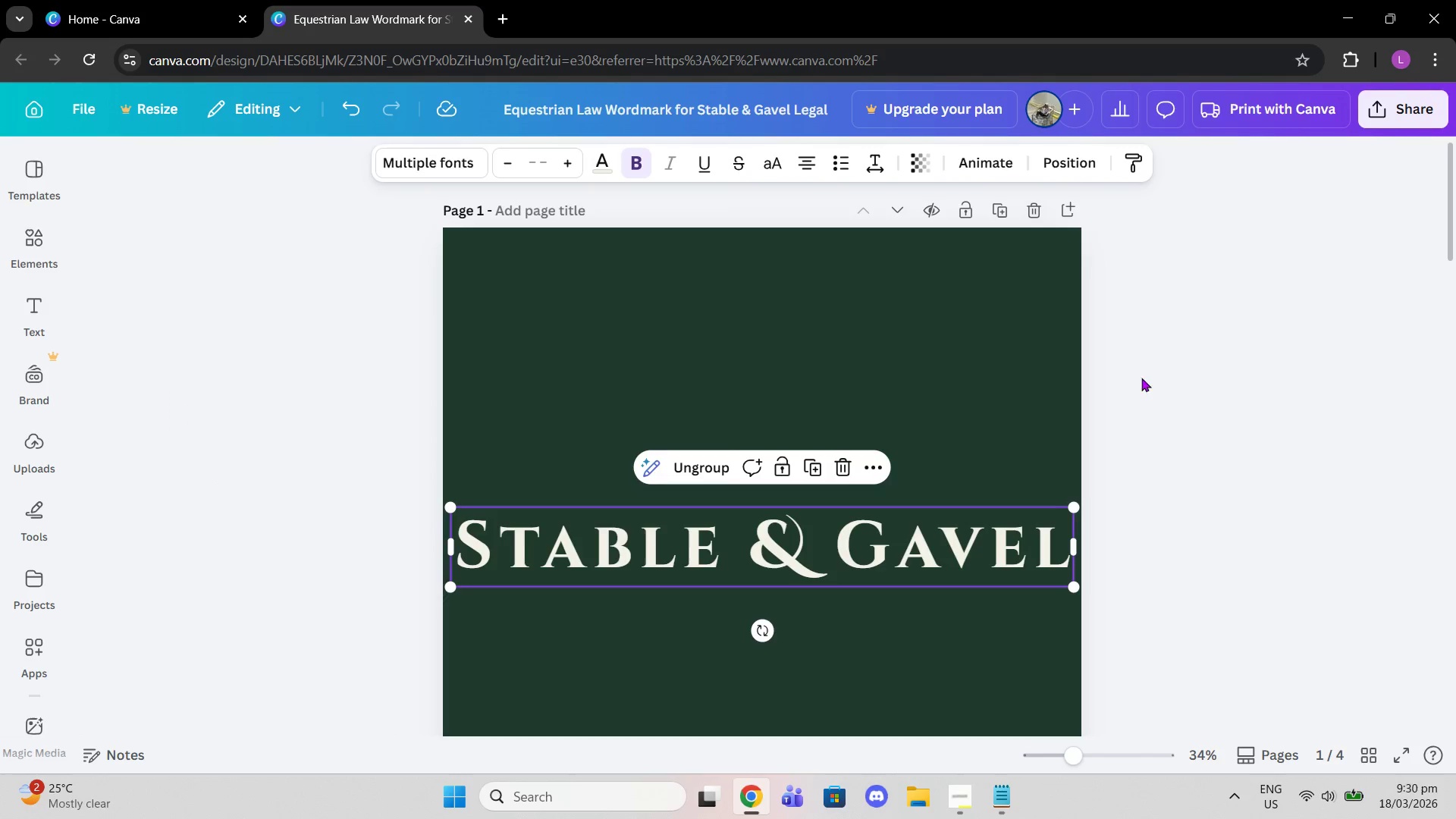 
left_click([1153, 388])
 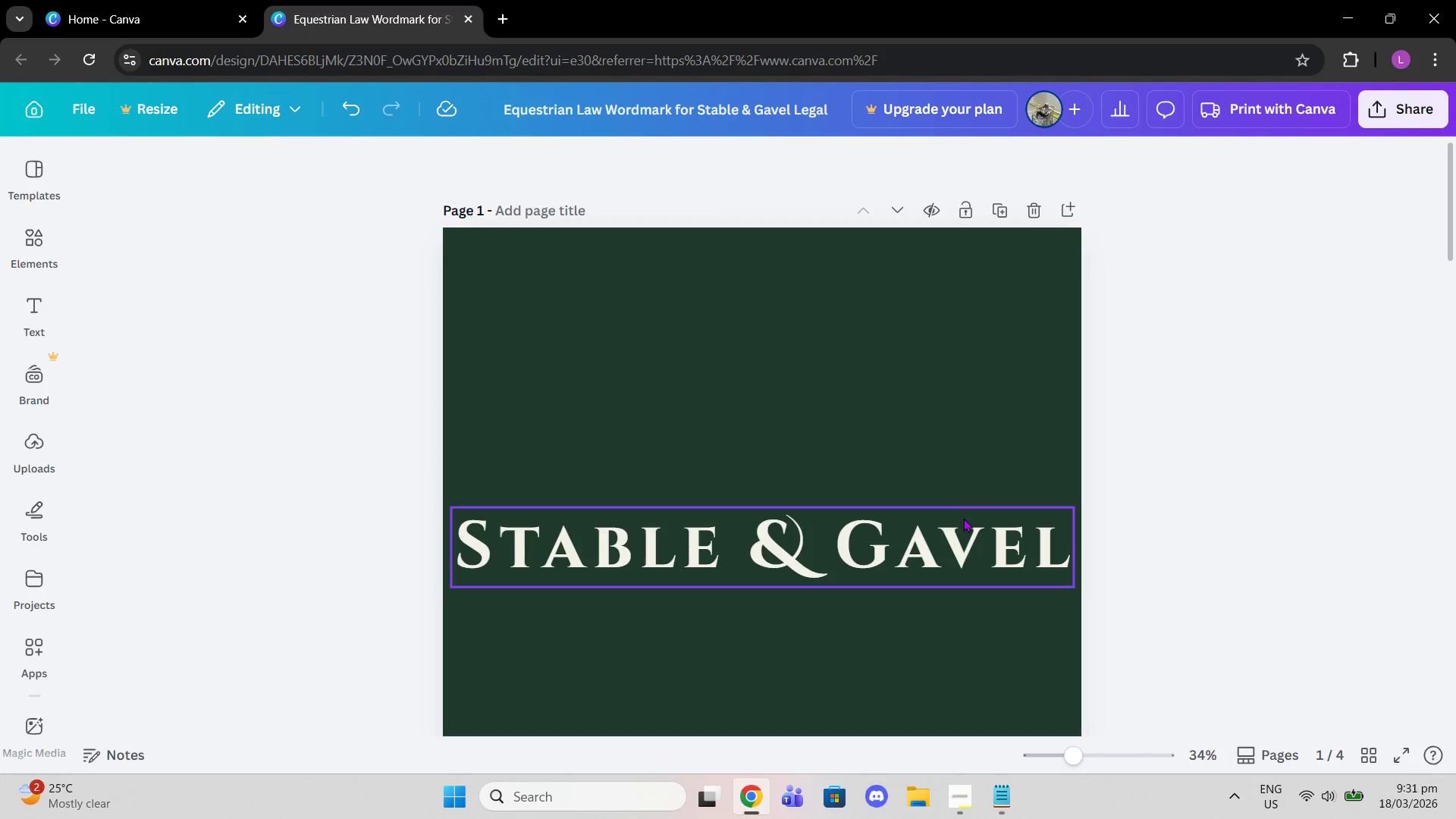 
left_click([963, 519])
 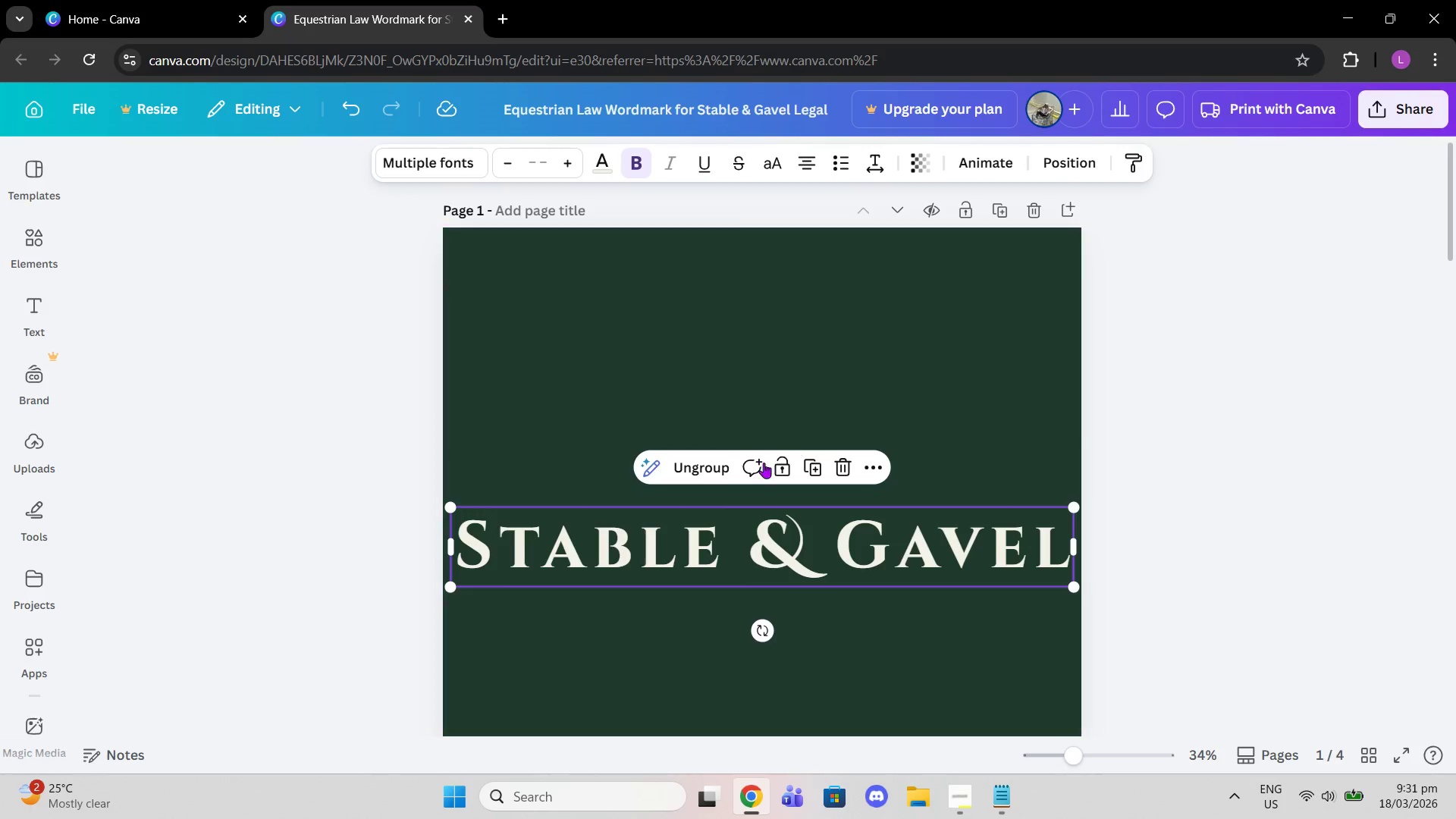 
left_click([713, 464])
 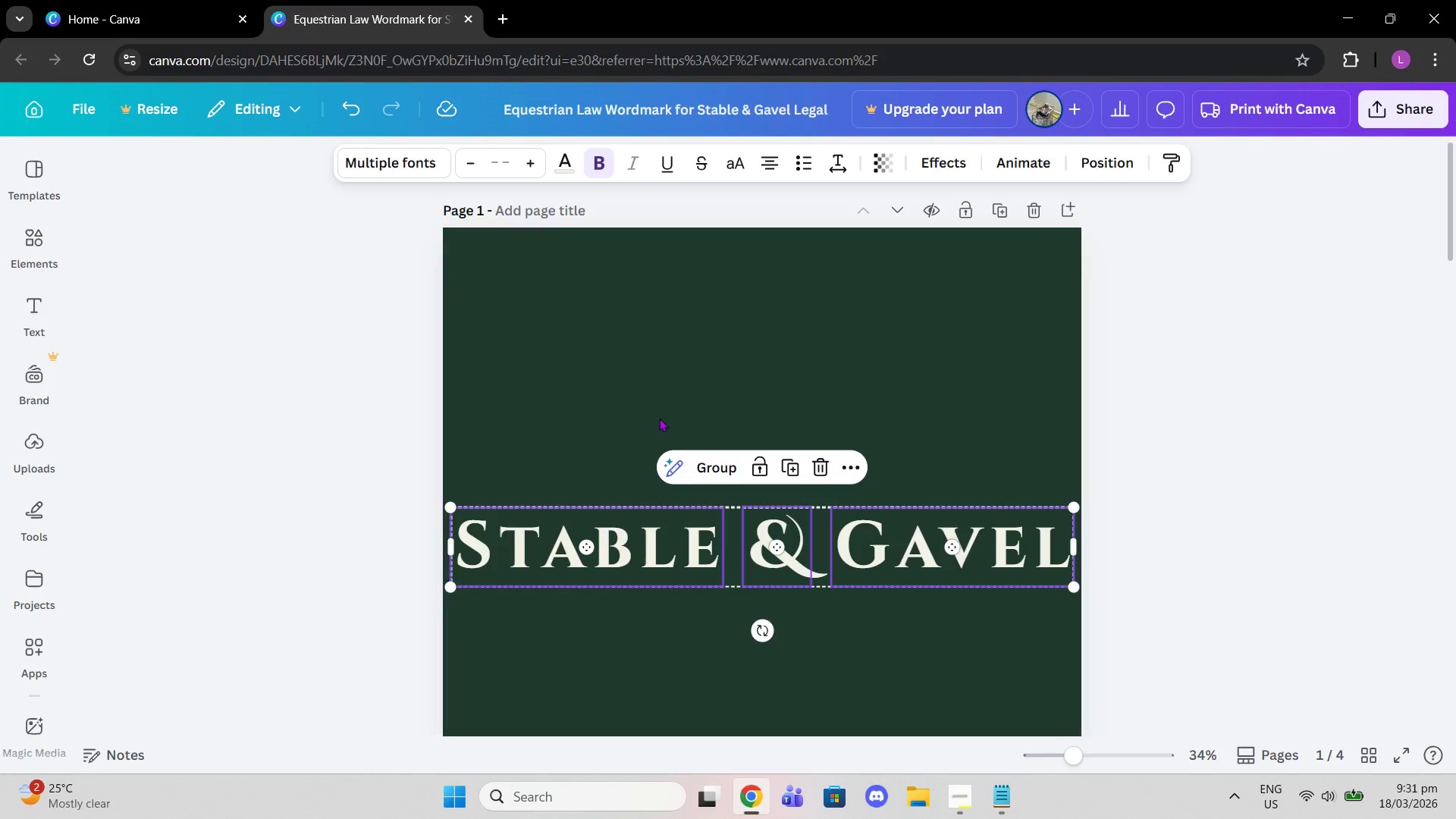 
left_click([643, 369])
 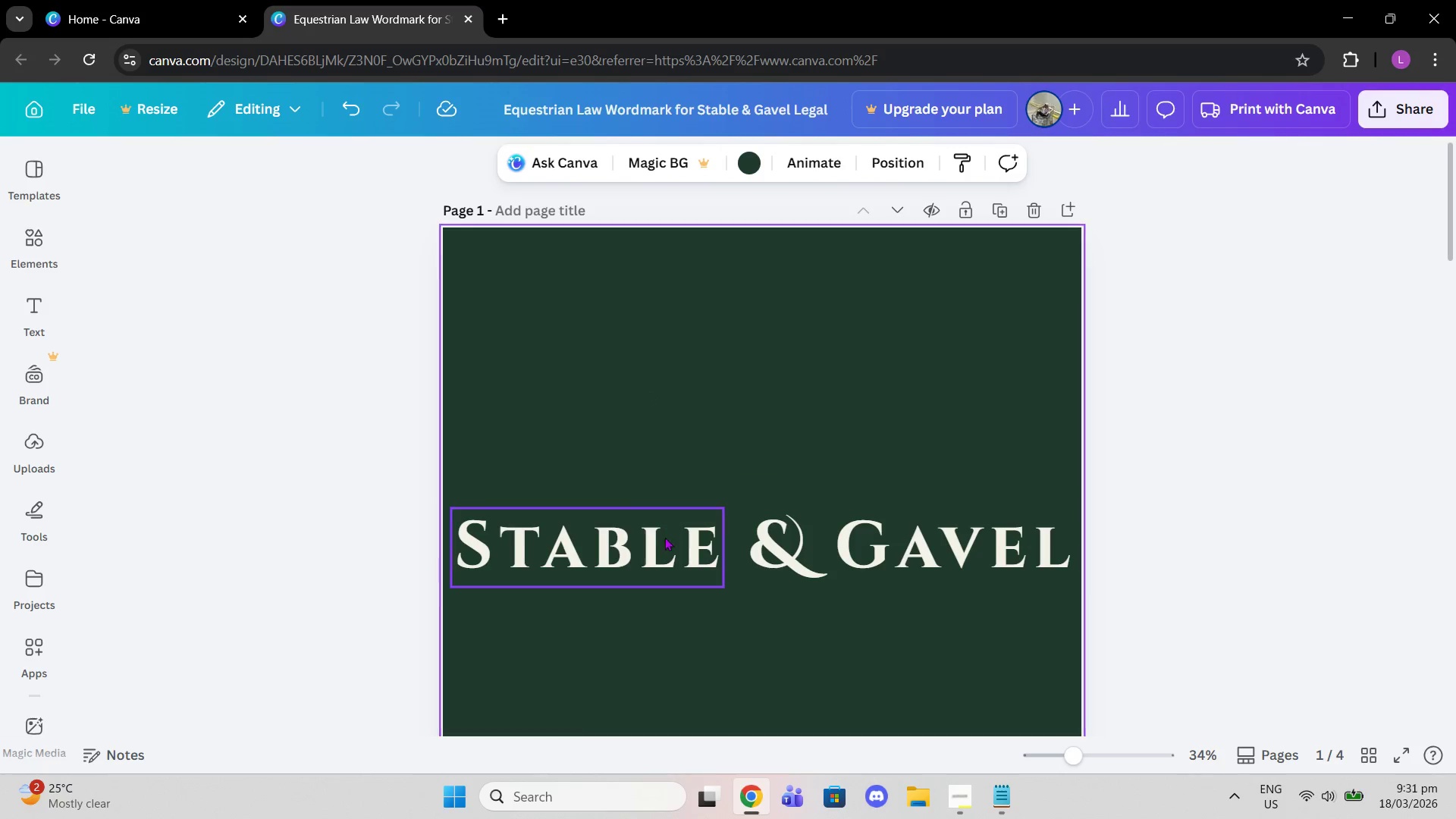 
left_click([664, 542])
 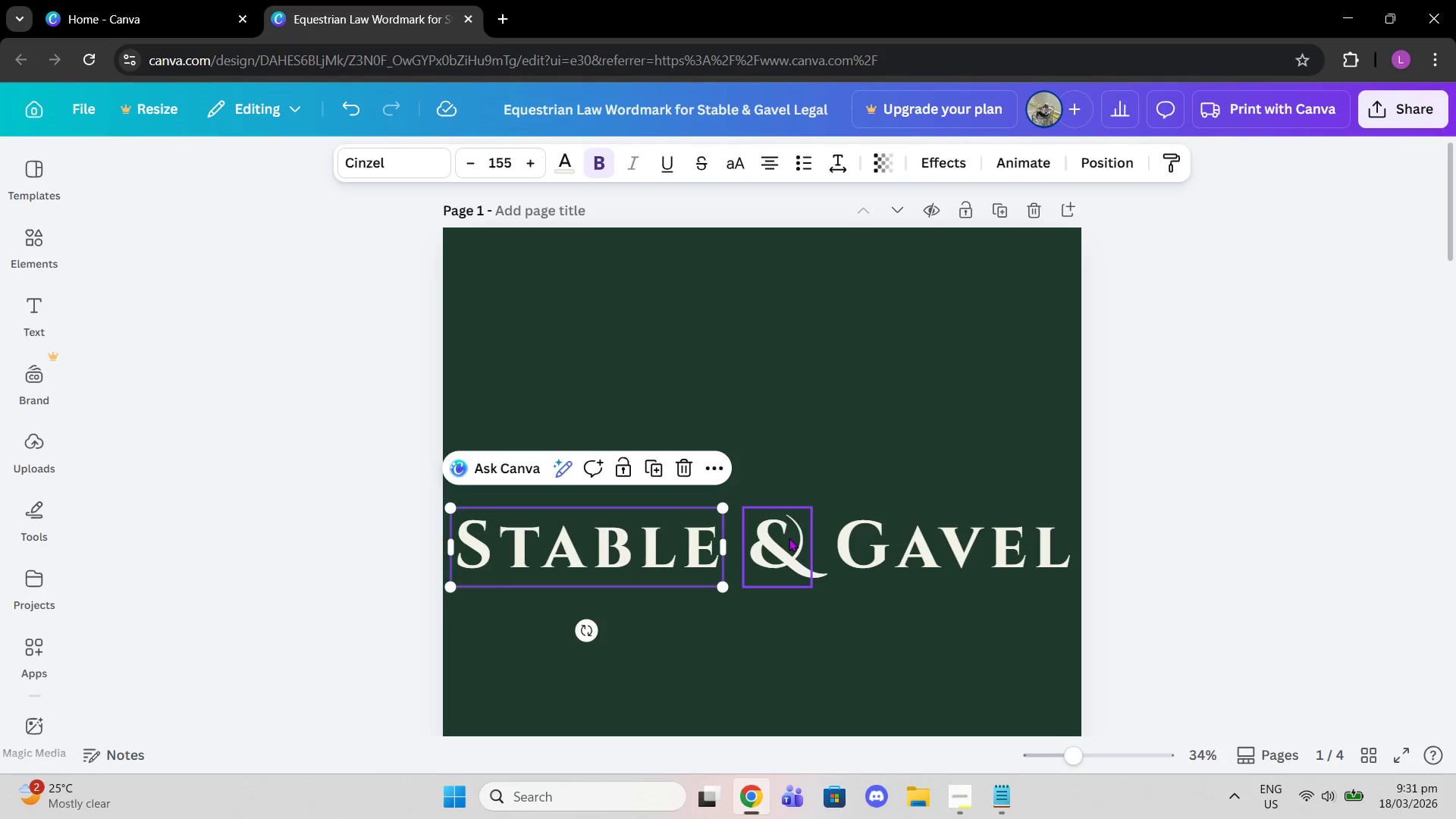 
left_click([789, 538])
 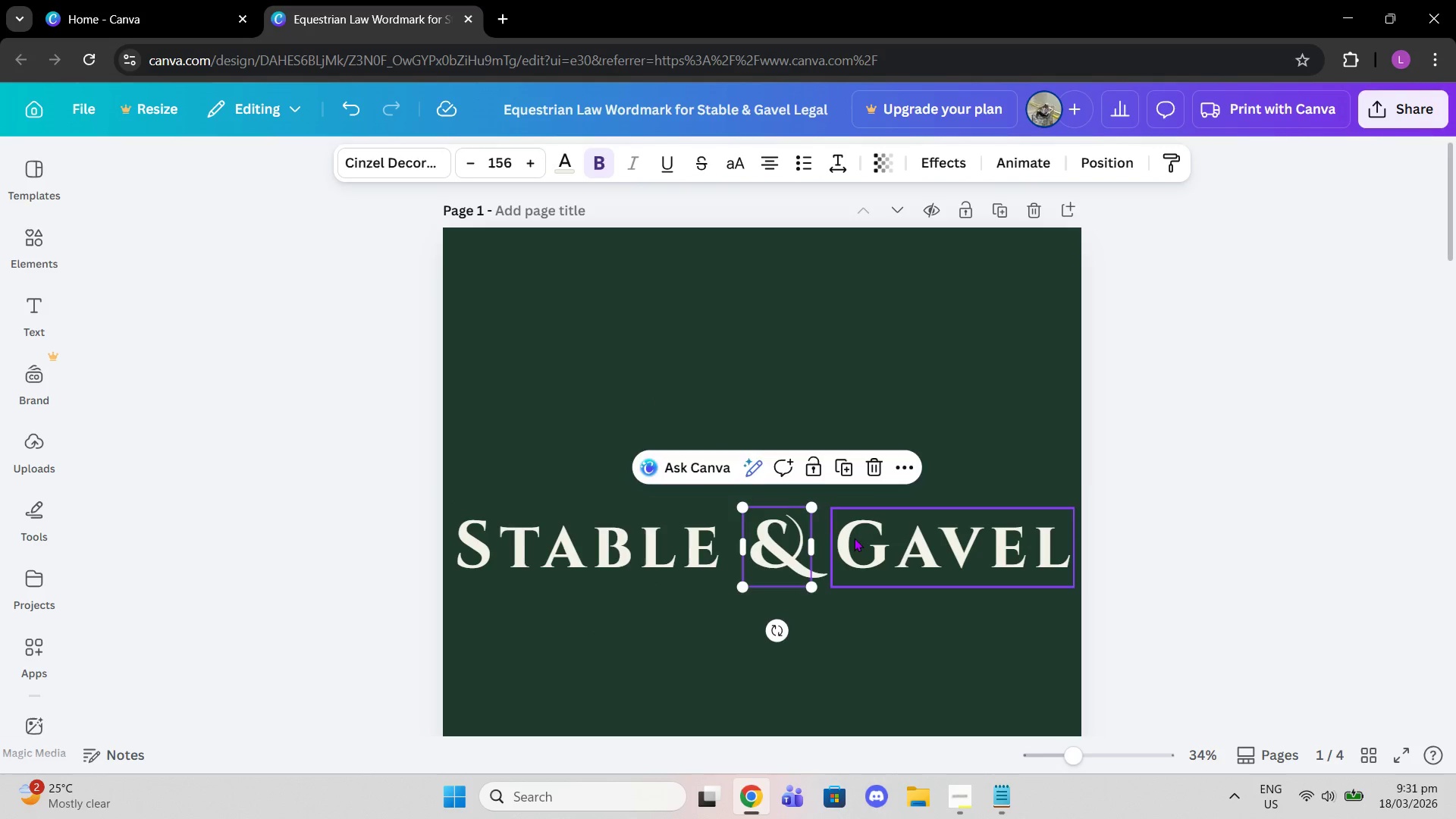 
left_click([854, 538])
 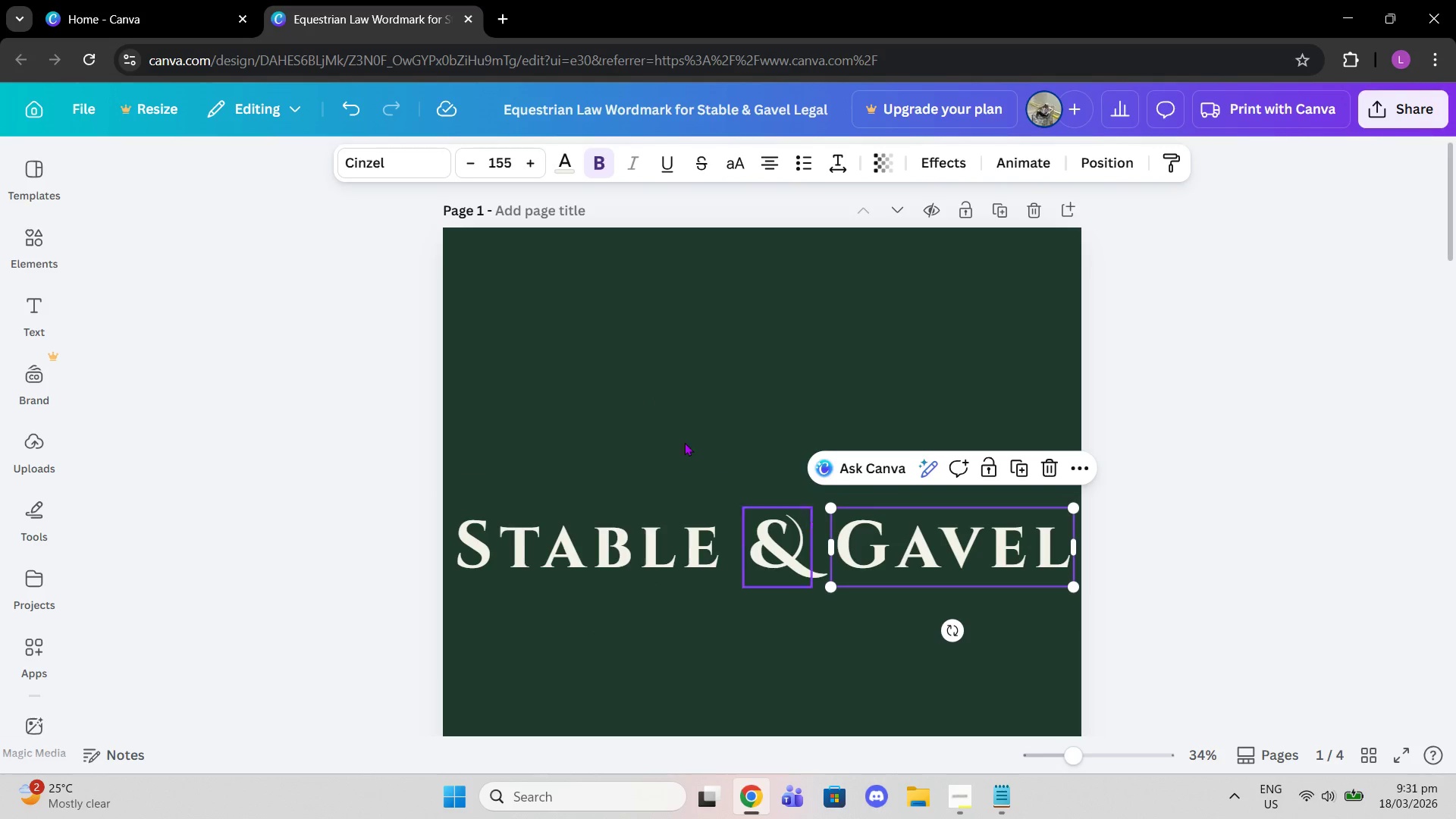 
left_click([641, 414])
 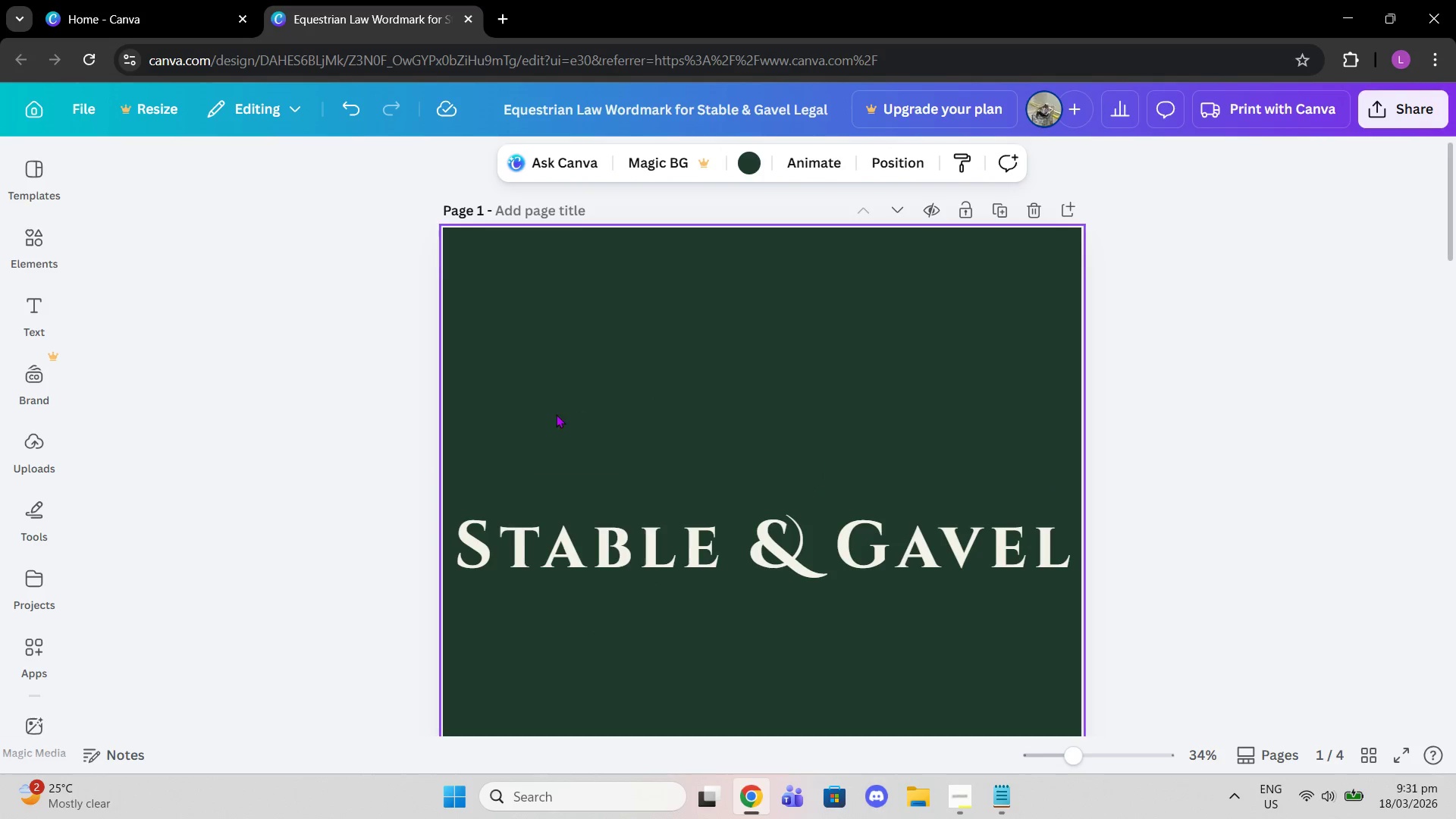 
left_click_drag(start_coordinate=[555, 415], to_coordinate=[922, 557])
 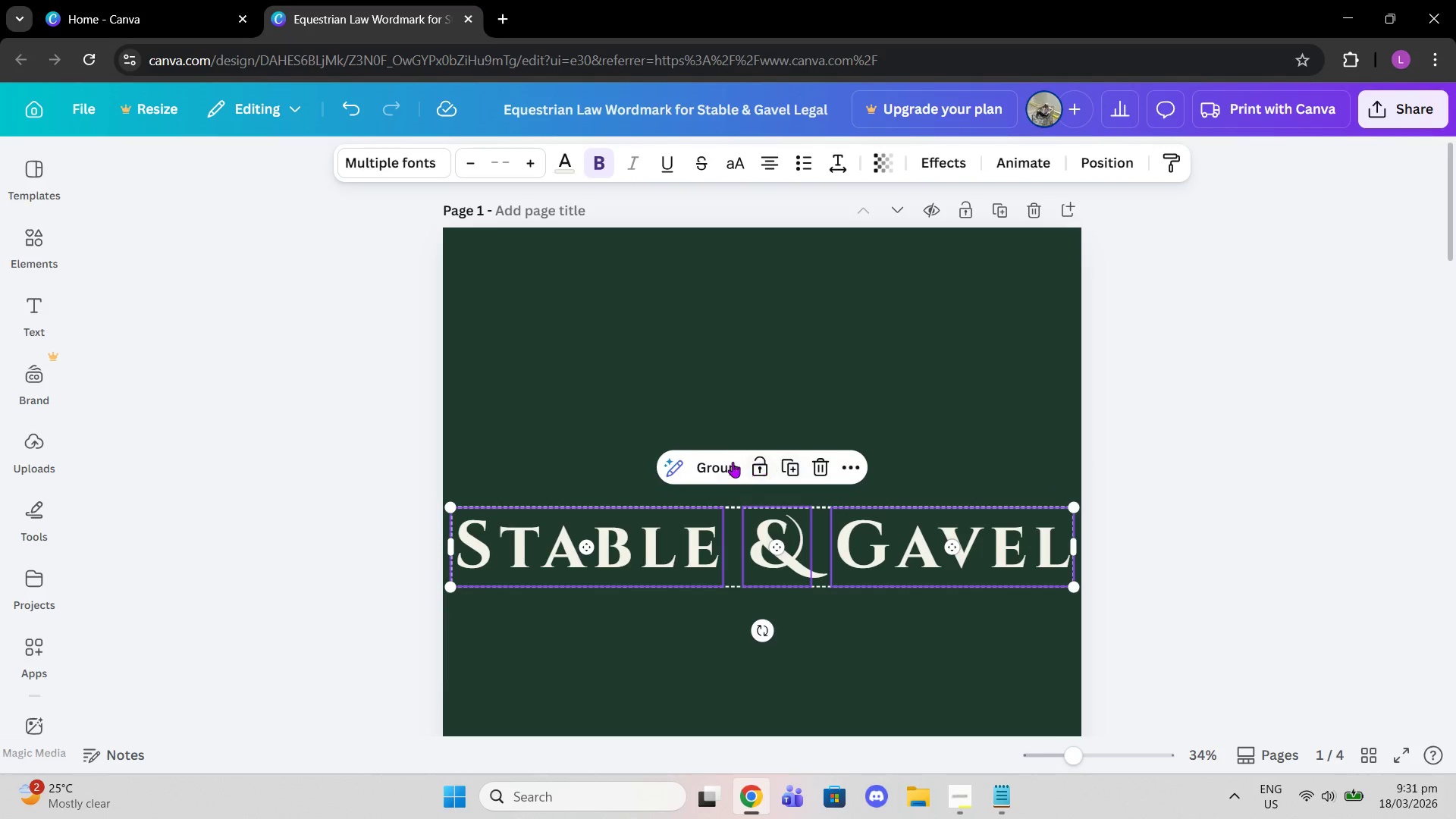 
left_click([730, 462])
 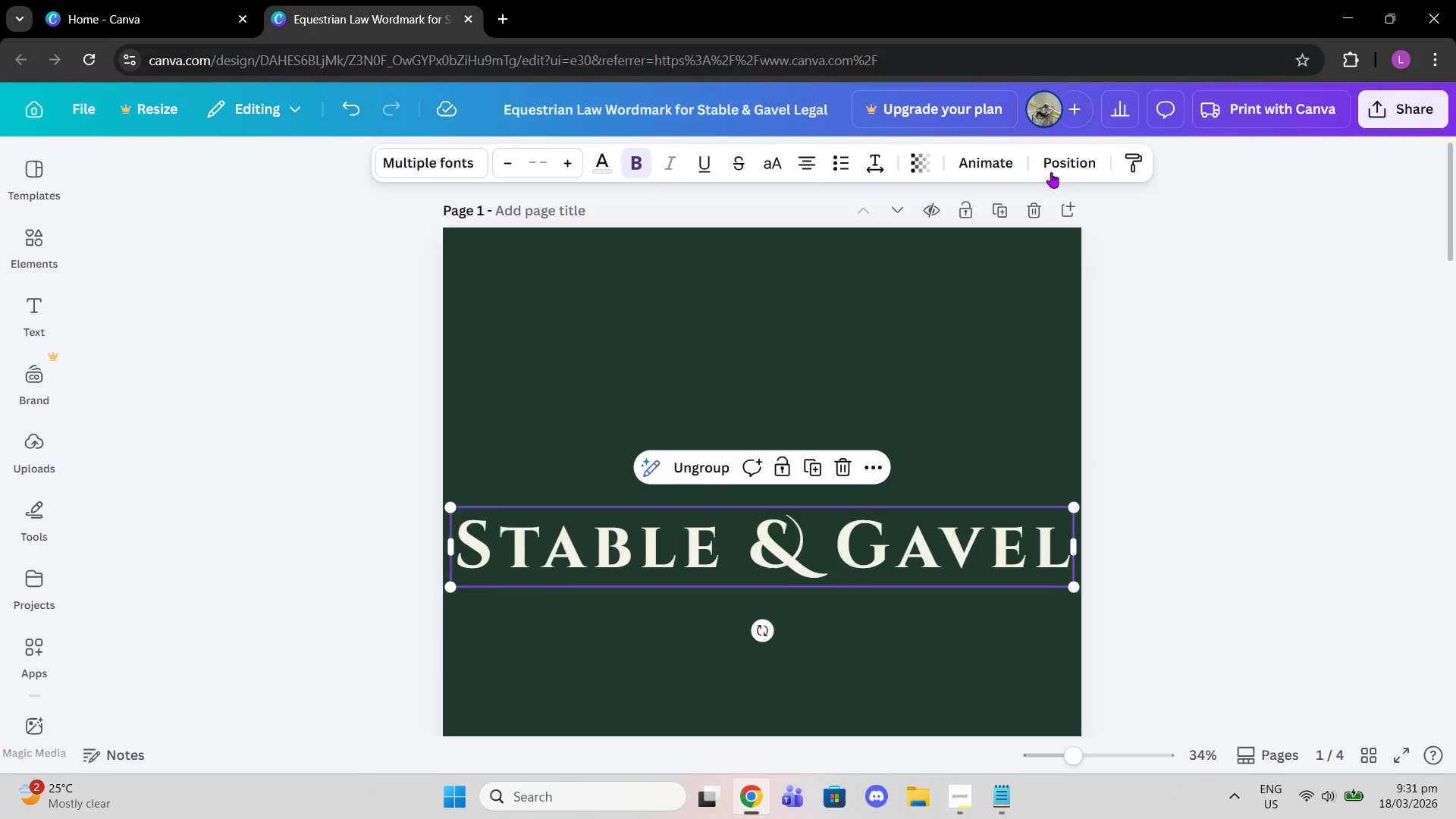 
left_click([1056, 162])
 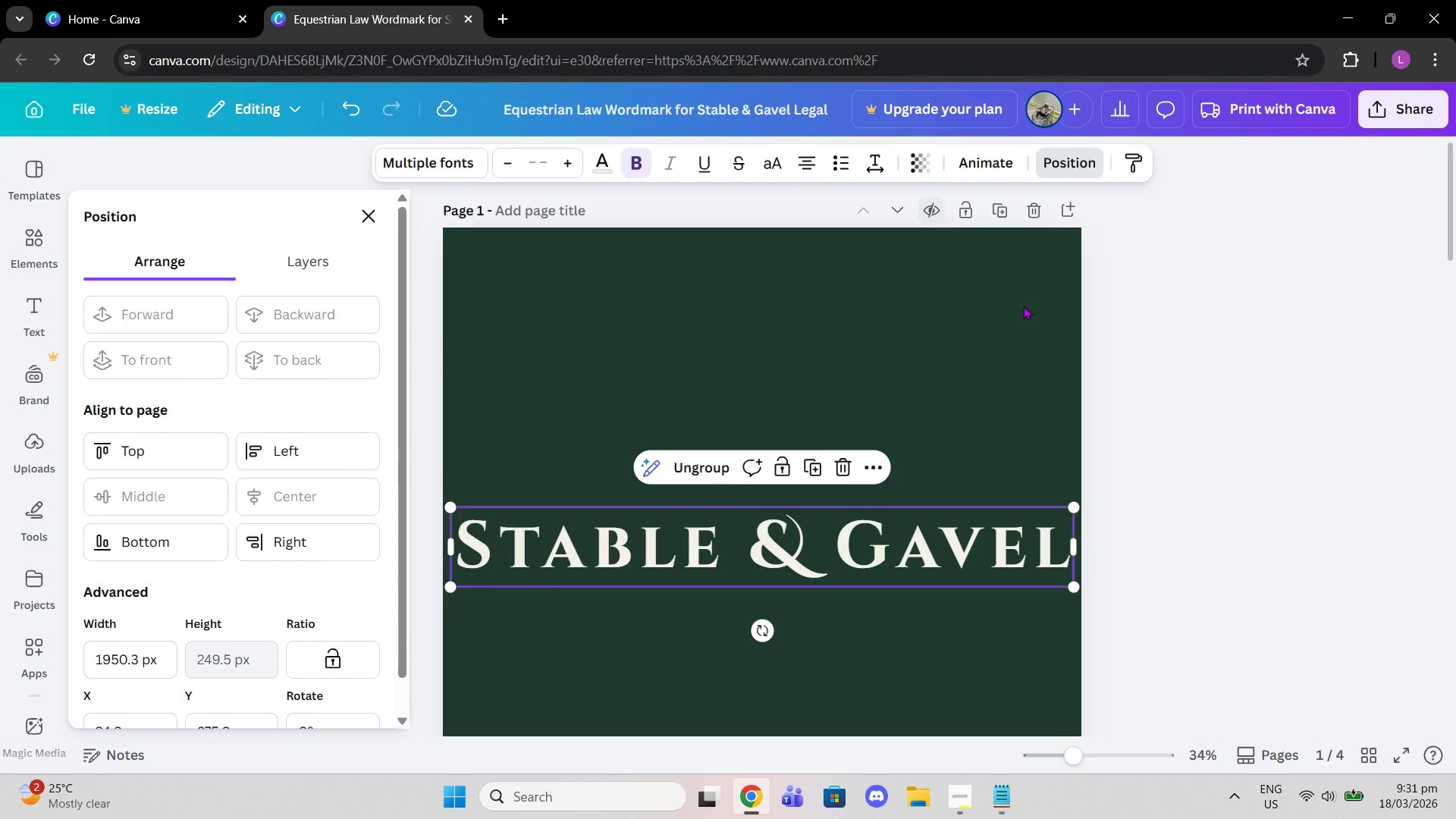 
left_click([1250, 391])
 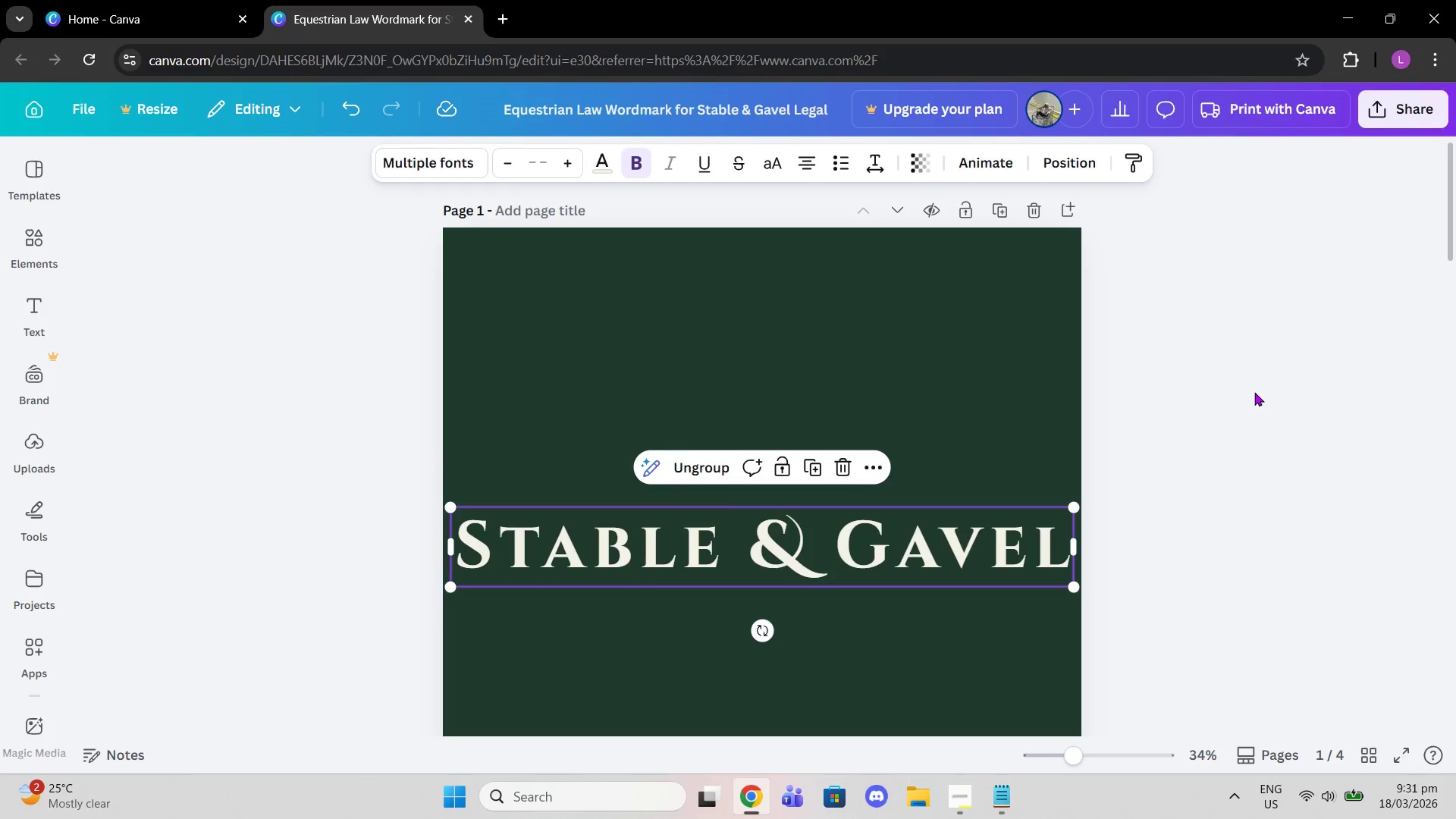 
scroll: coordinate [1246, 399], scroll_direction: down, amount: 7.0
 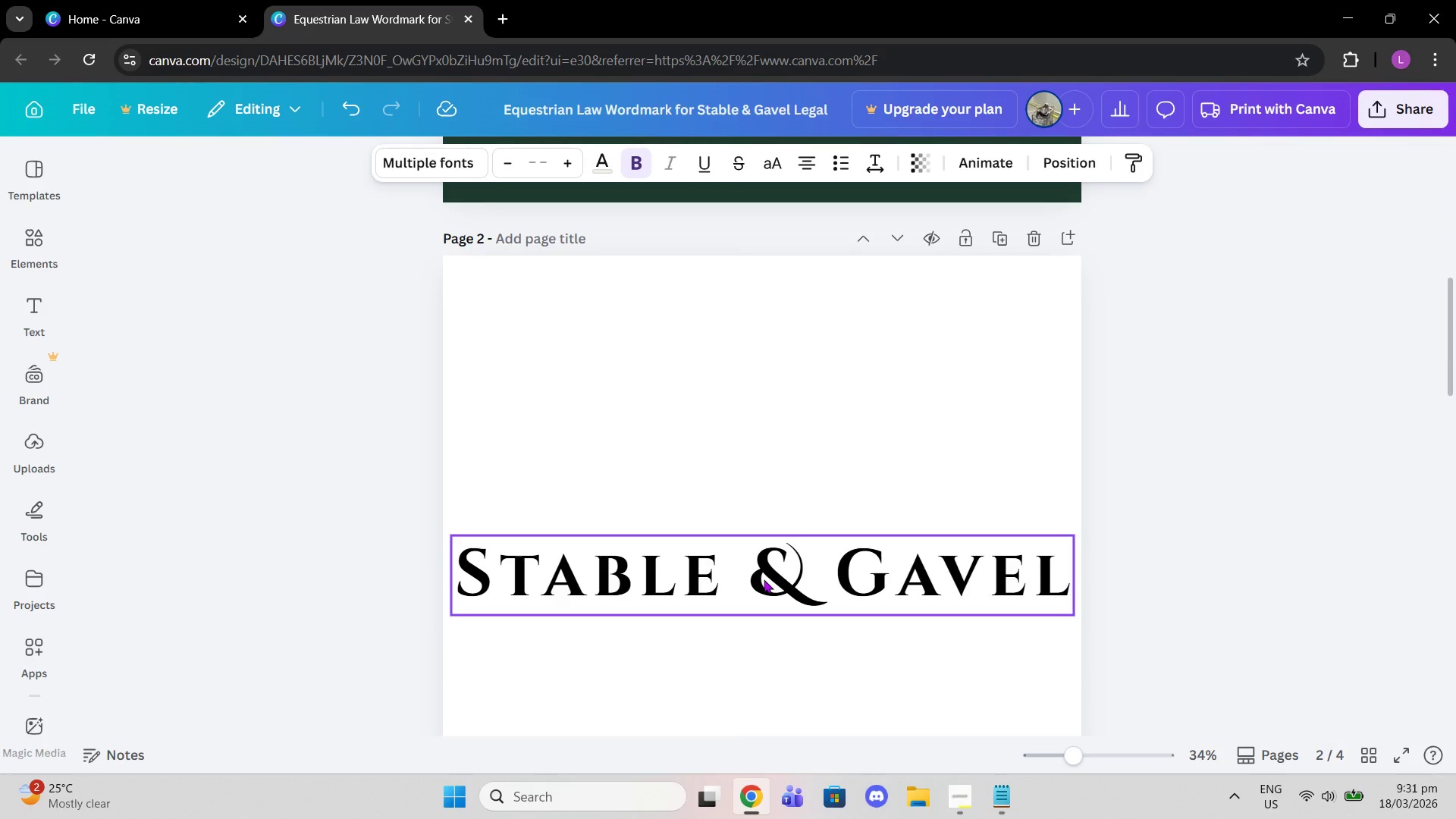 
left_click([764, 579])
 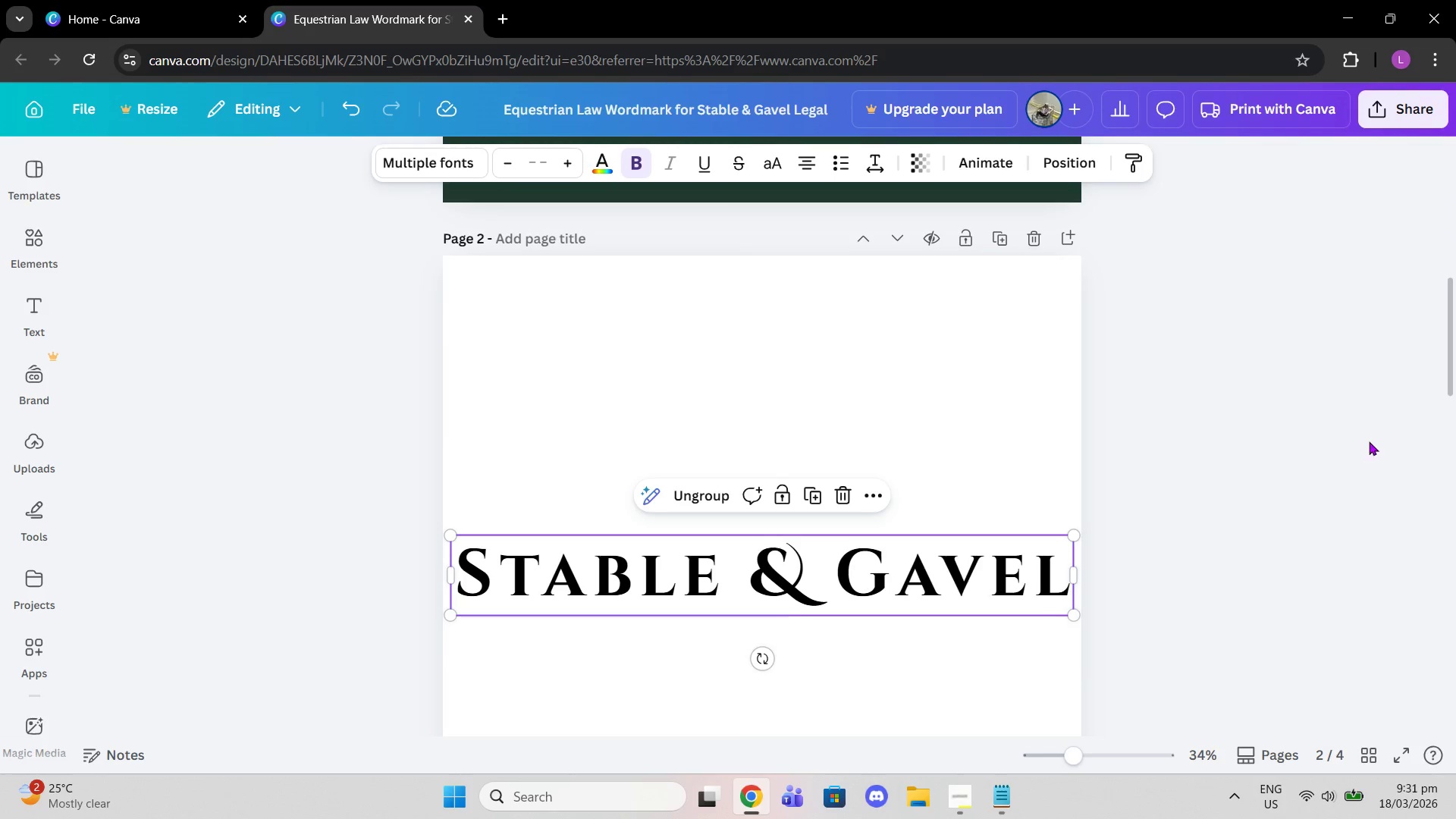 
scroll: coordinate [1278, 443], scroll_direction: down, amount: 8.0
 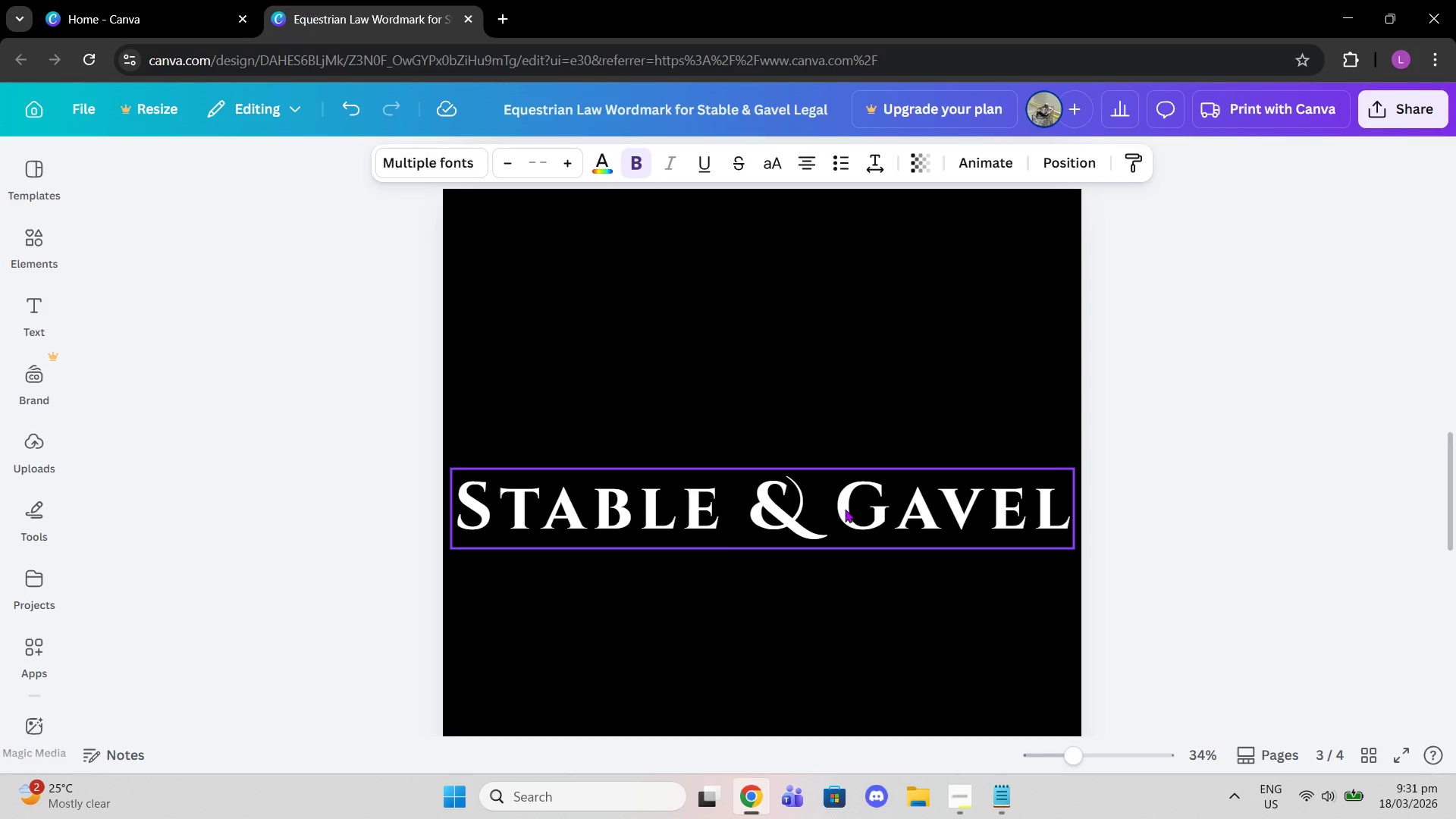 
left_click([845, 509])
 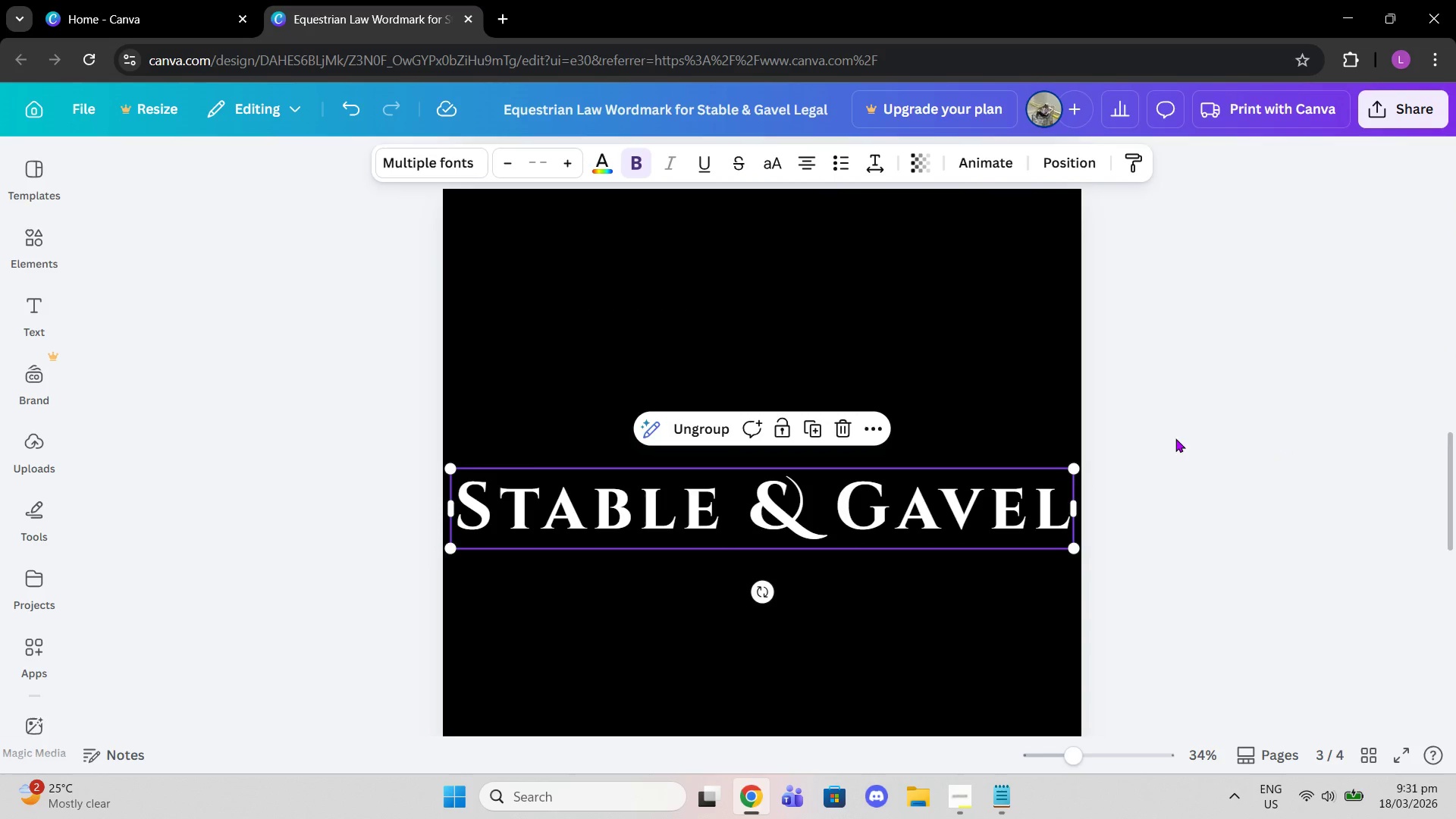 
left_click([1175, 438])
 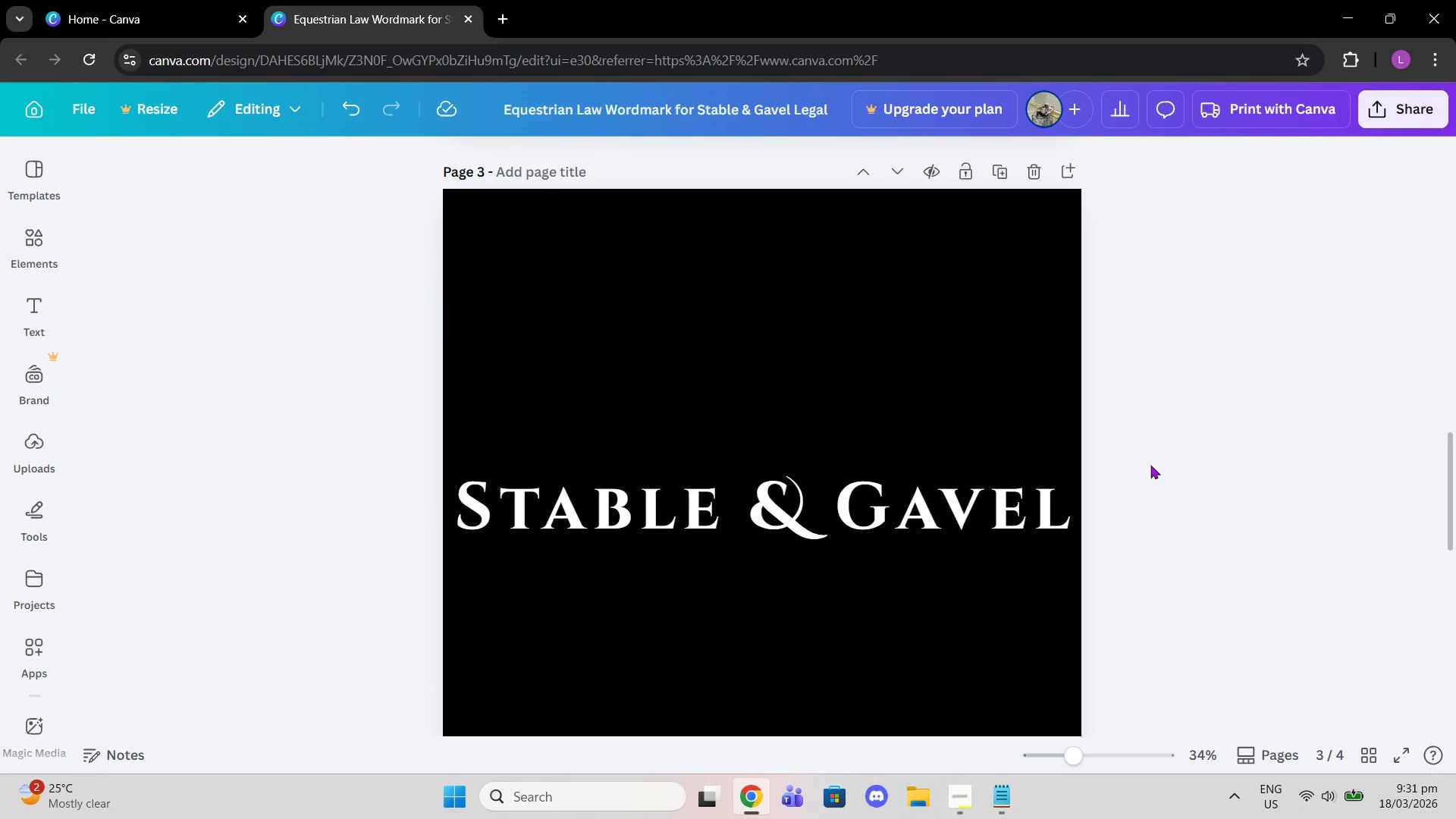 
scroll: coordinate [1081, 503], scroll_direction: down, amount: 8.0
 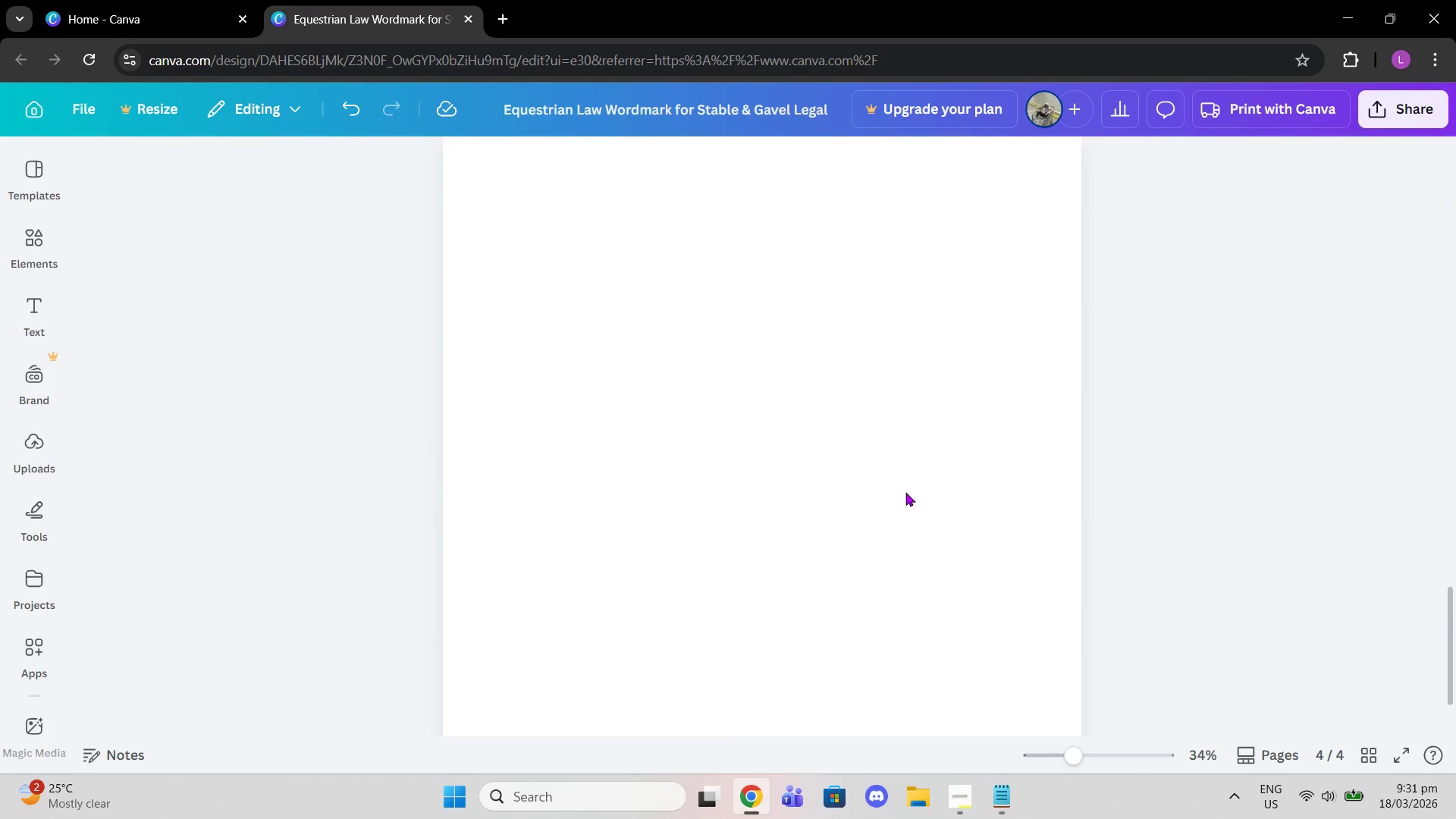 
left_click([846, 460])
 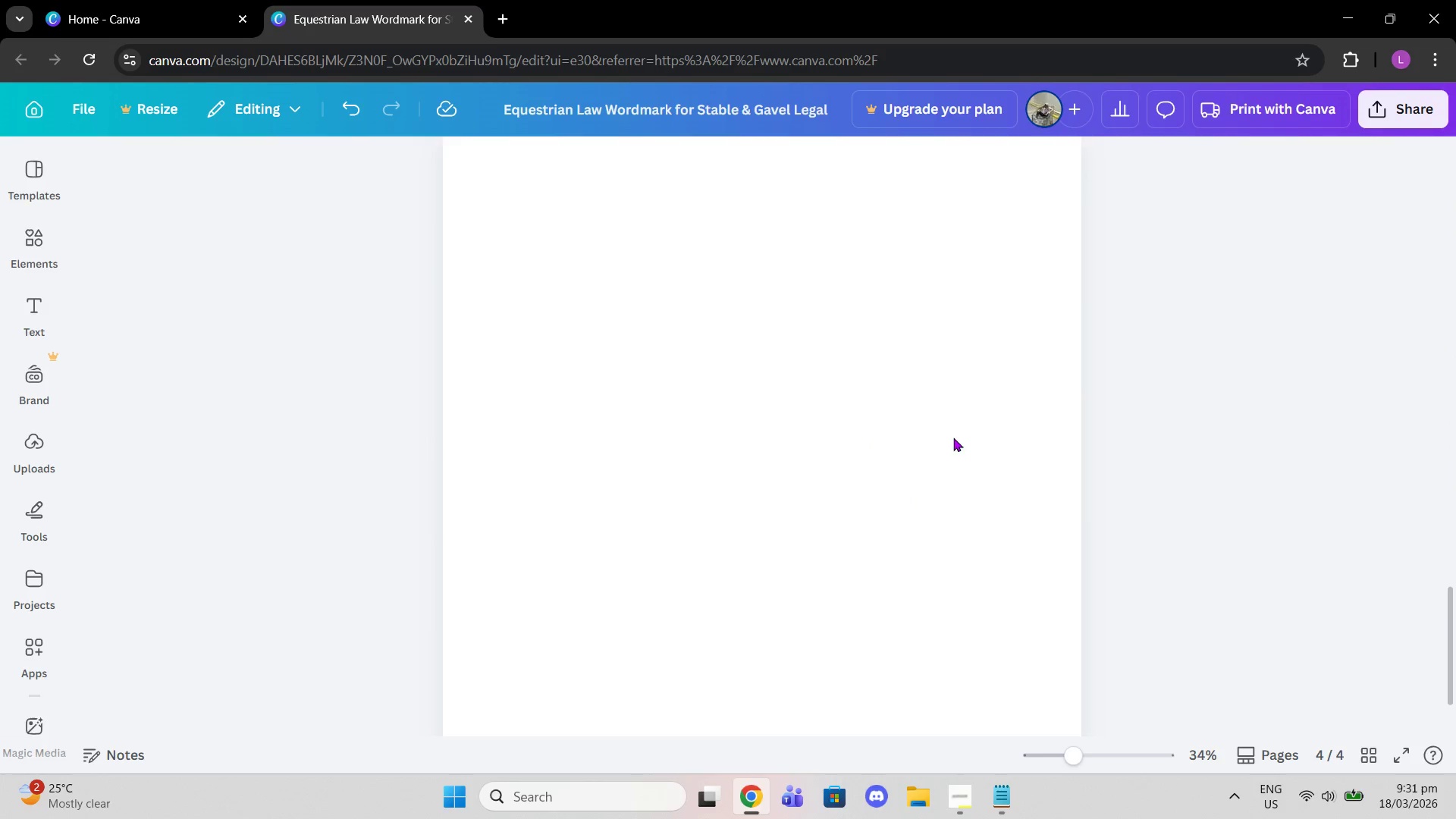 
scroll: coordinate [973, 481], scroll_direction: up, amount: 1.0
 